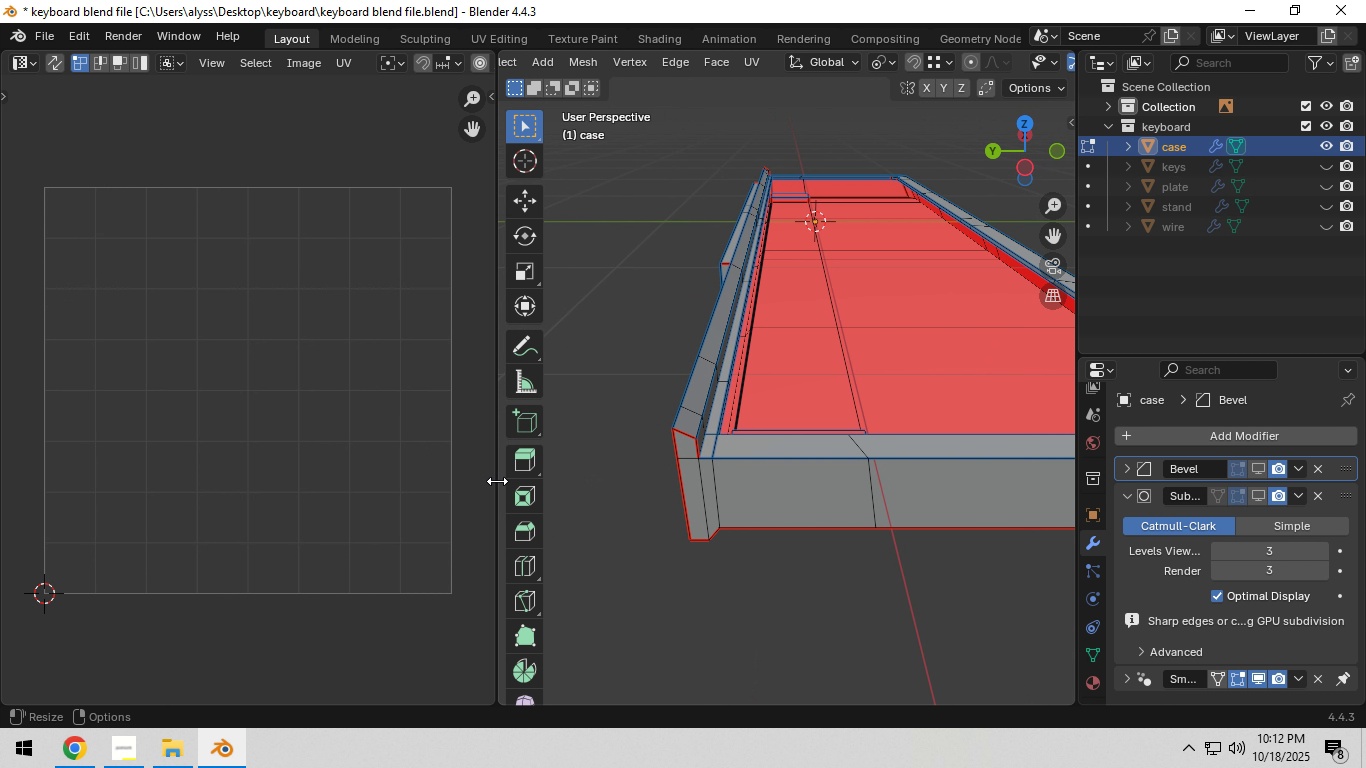 
left_click_drag(start_coordinate=[494, 480], to_coordinate=[457, 484])
 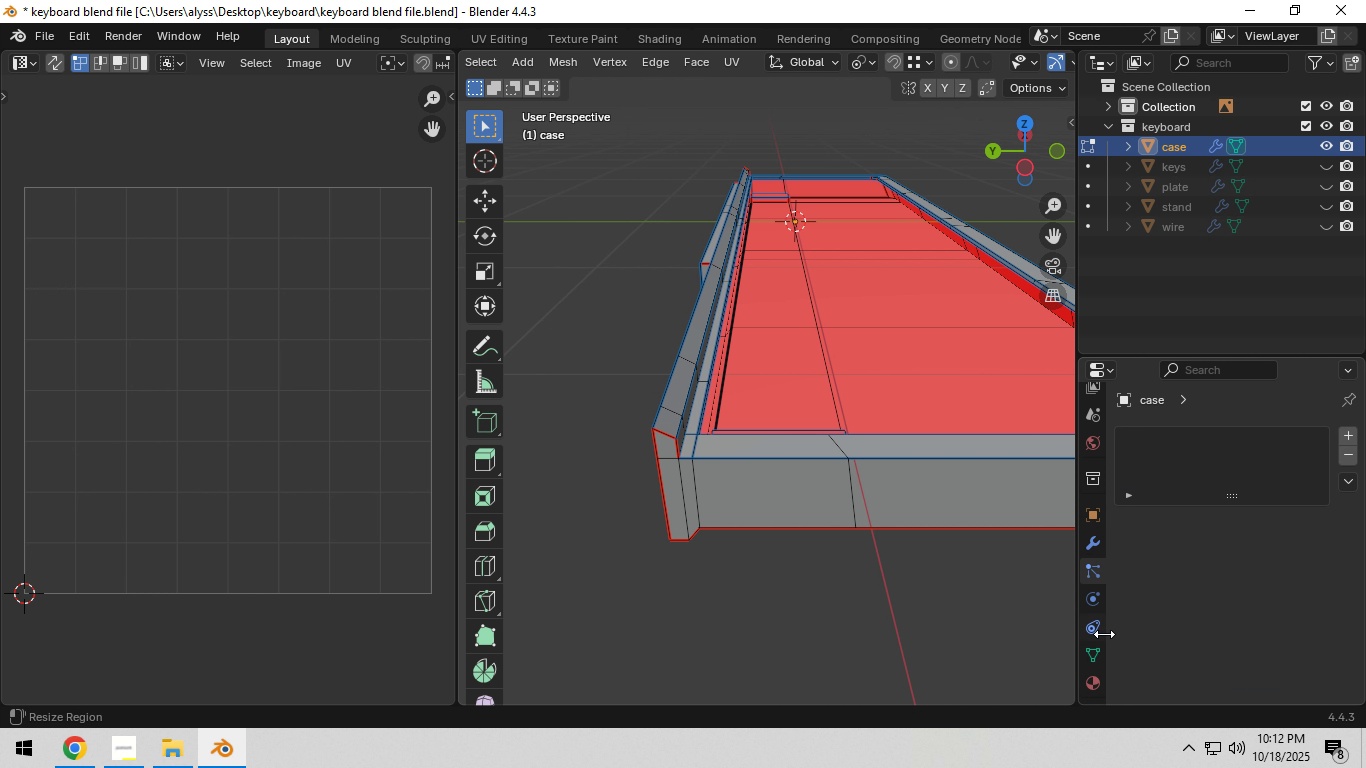 
scroll: coordinate [1168, 616], scroll_direction: down, amount: 5.0
 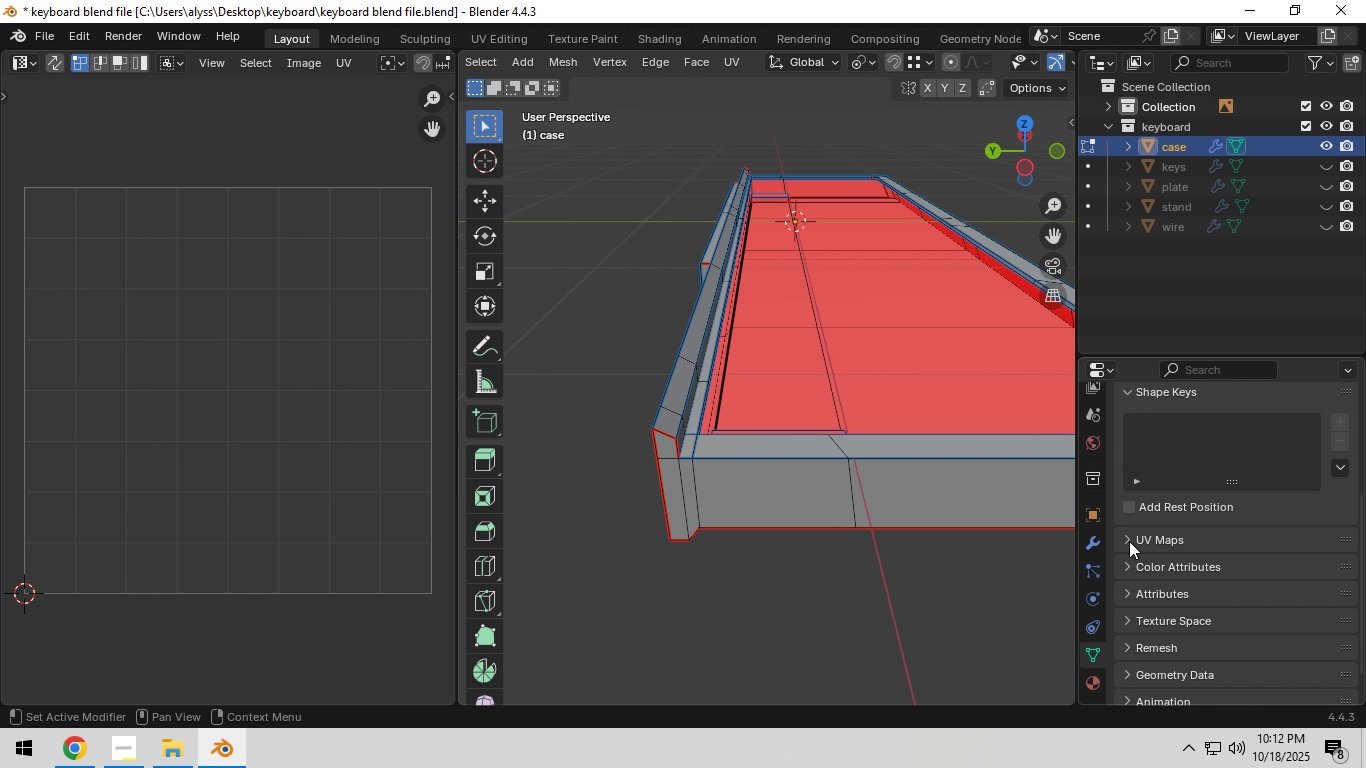 
left_click([1129, 541])
 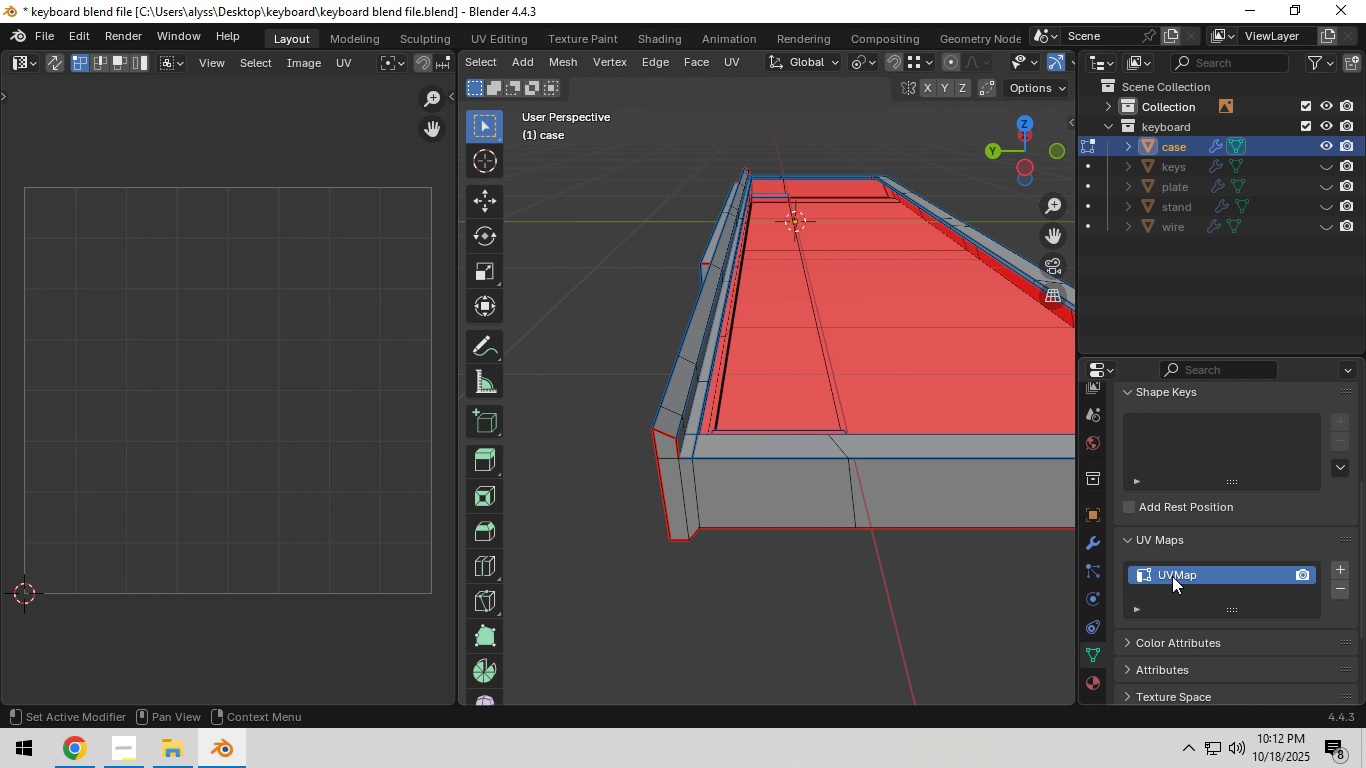 
double_click([1172, 576])
 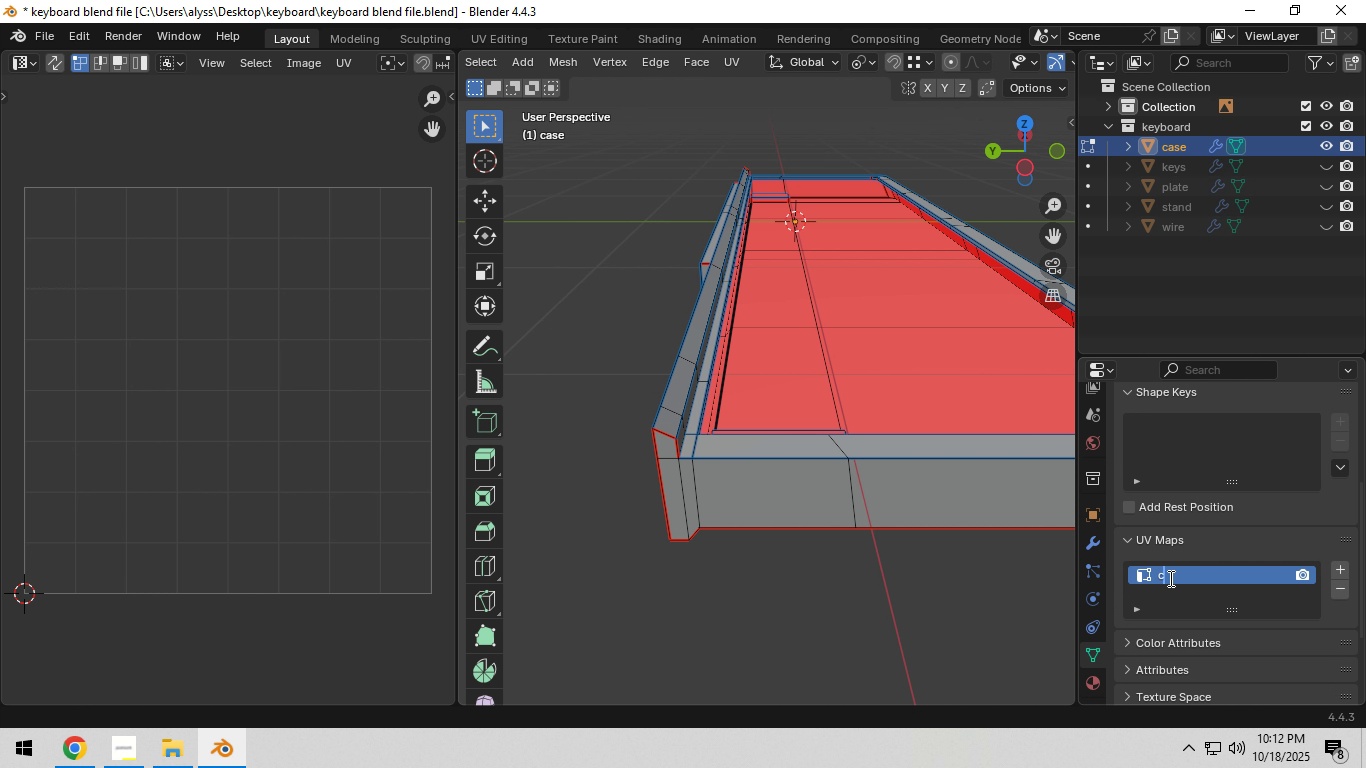 
type(case 001)
key(NumpadEnter)
 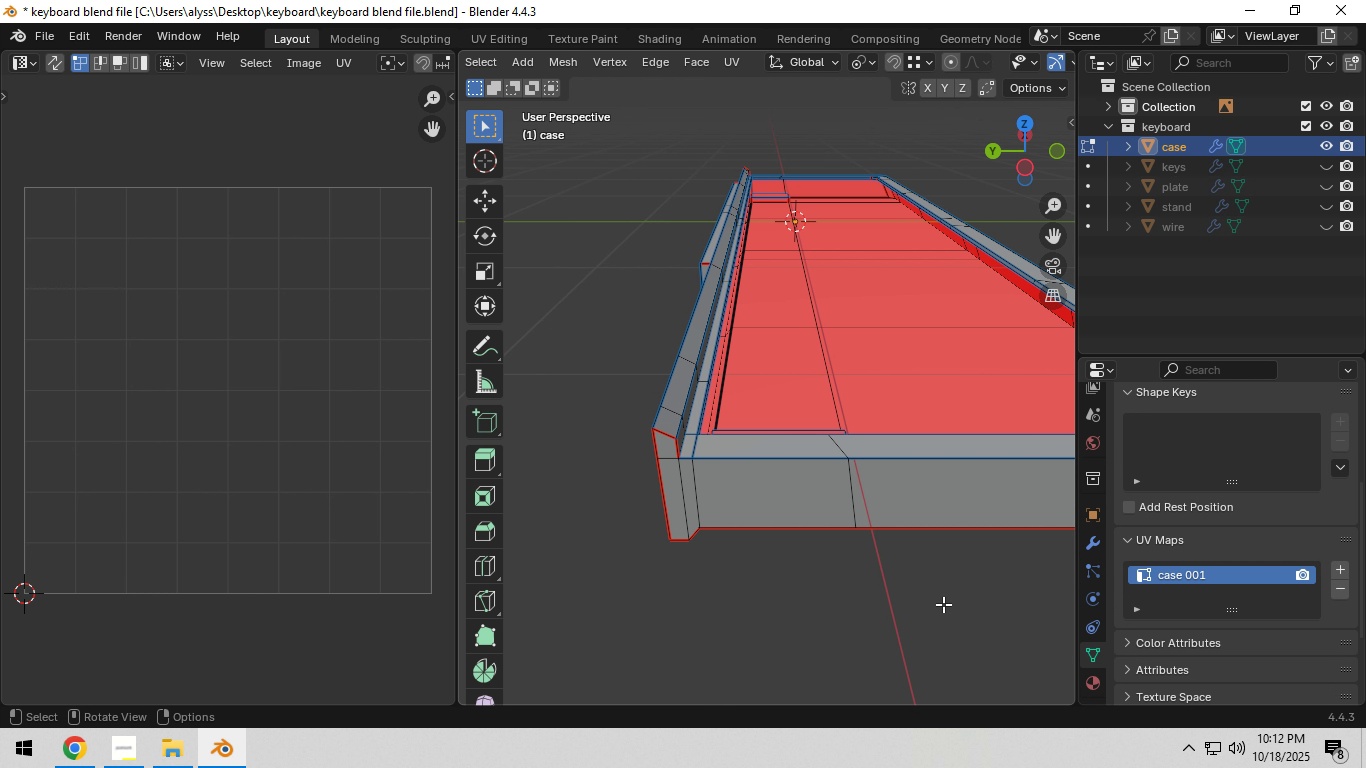 
left_click([906, 616])
 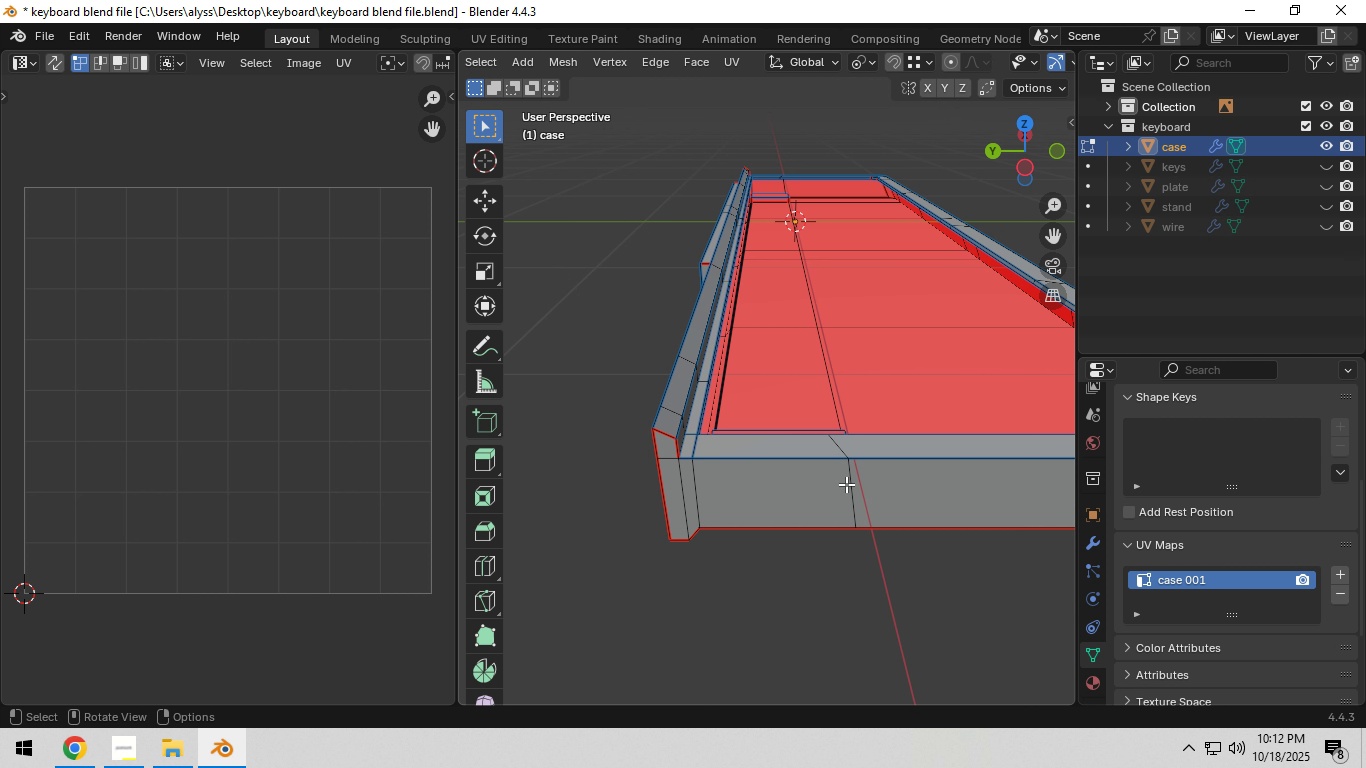 
hold_key(key=ShiftLeft, duration=0.59)
 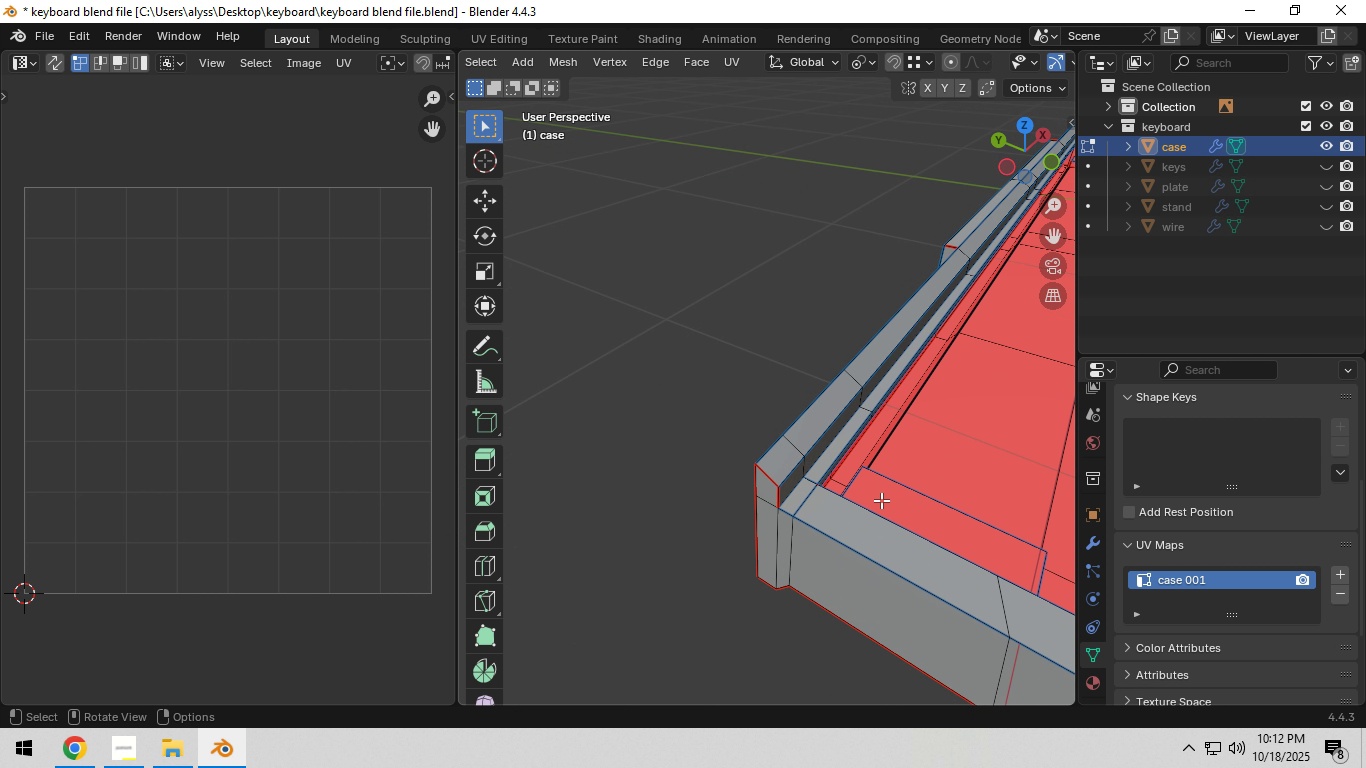 
scroll: coordinate [881, 500], scroll_direction: up, amount: 1.0
 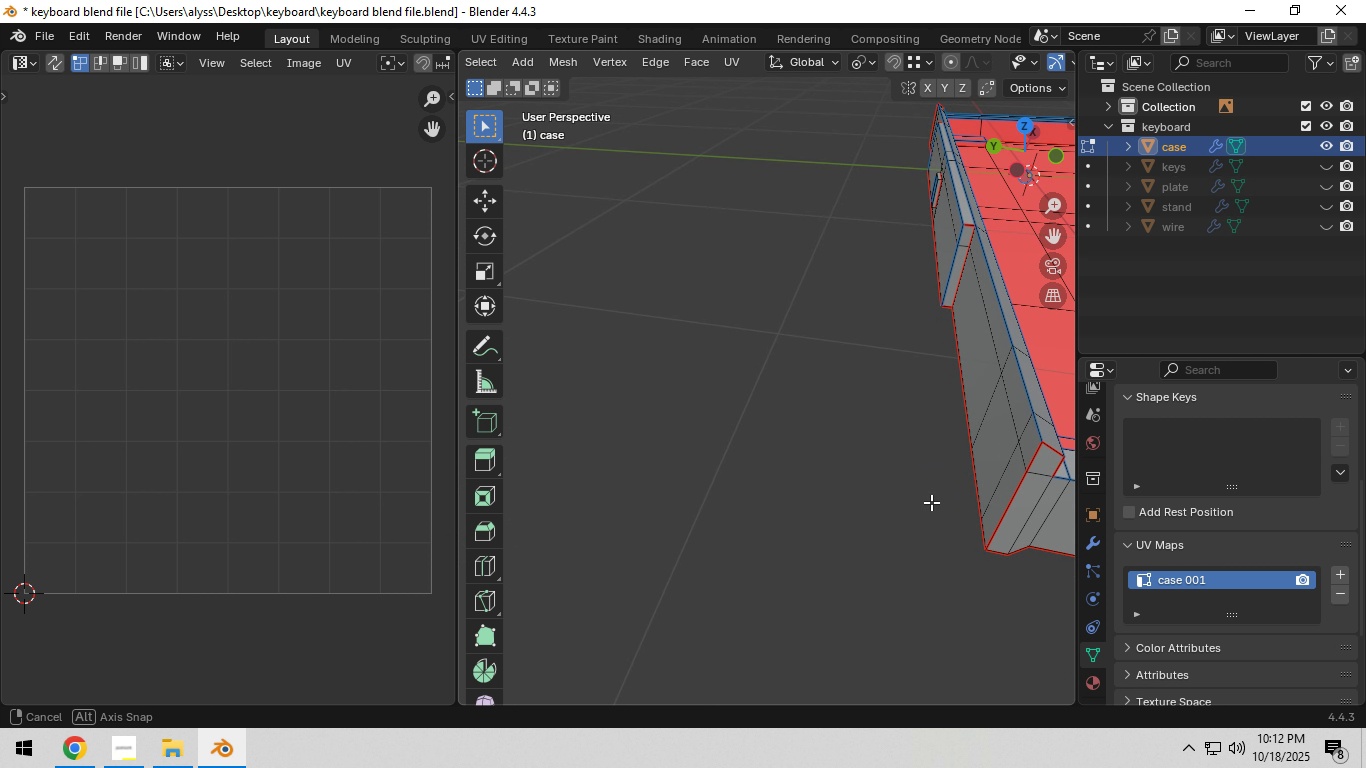 
hold_key(key=ShiftLeft, duration=0.43)
 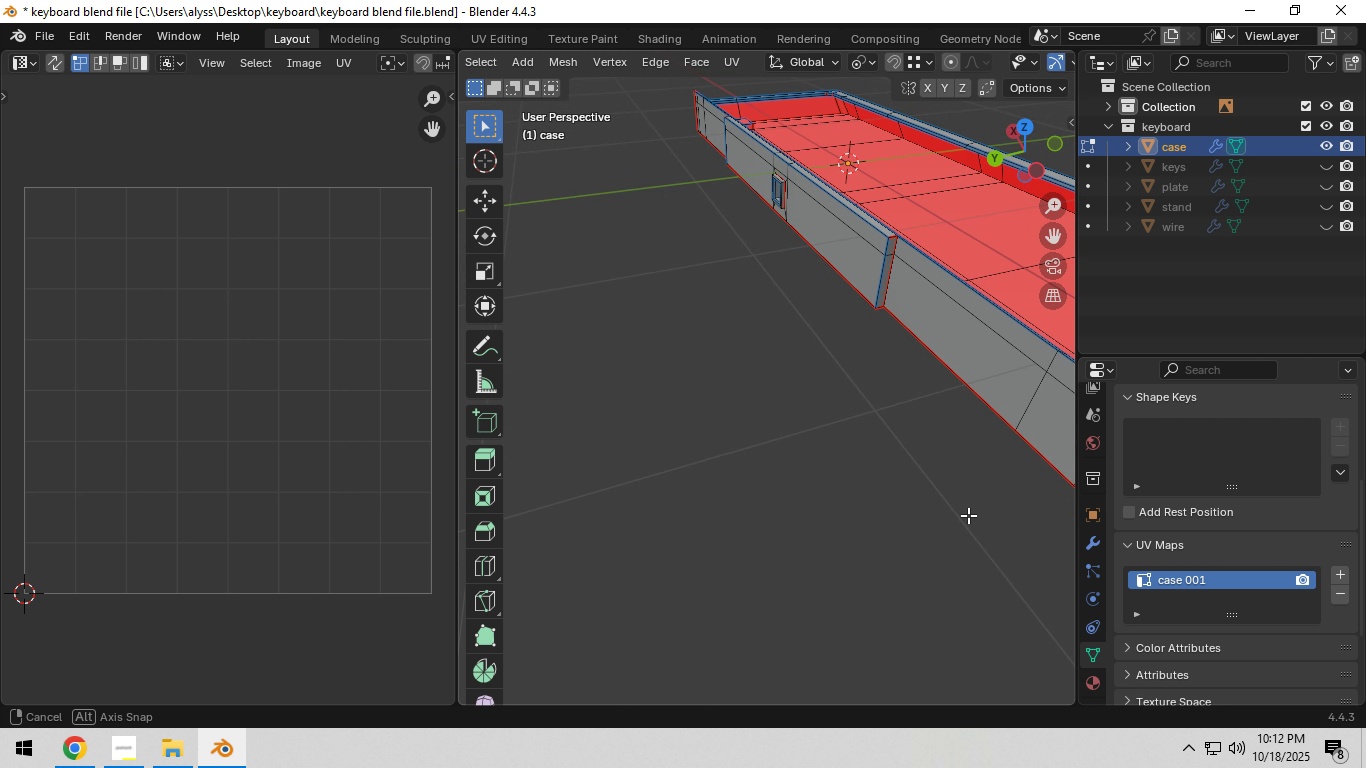 
hold_key(key=ShiftLeft, duration=1.01)
 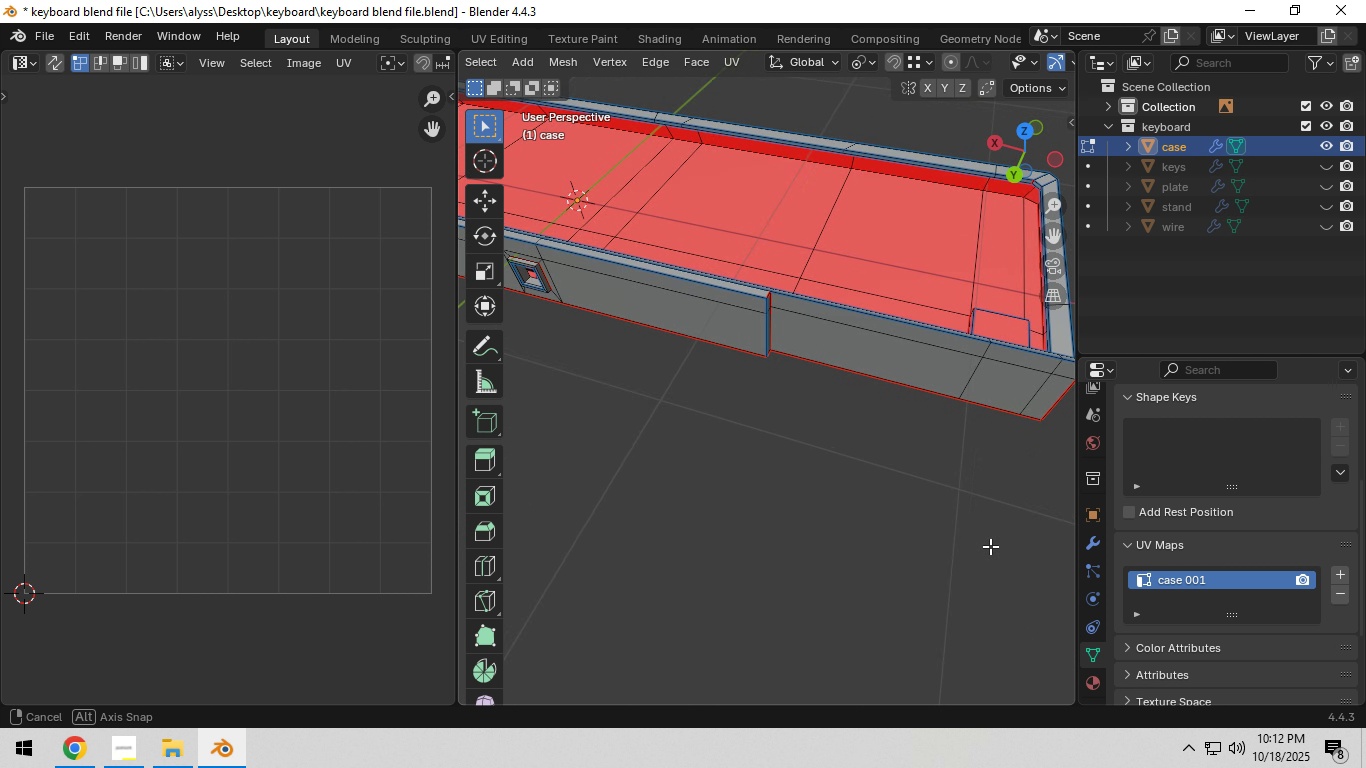 
scroll: coordinate [931, 537], scroll_direction: up, amount: 4.0
 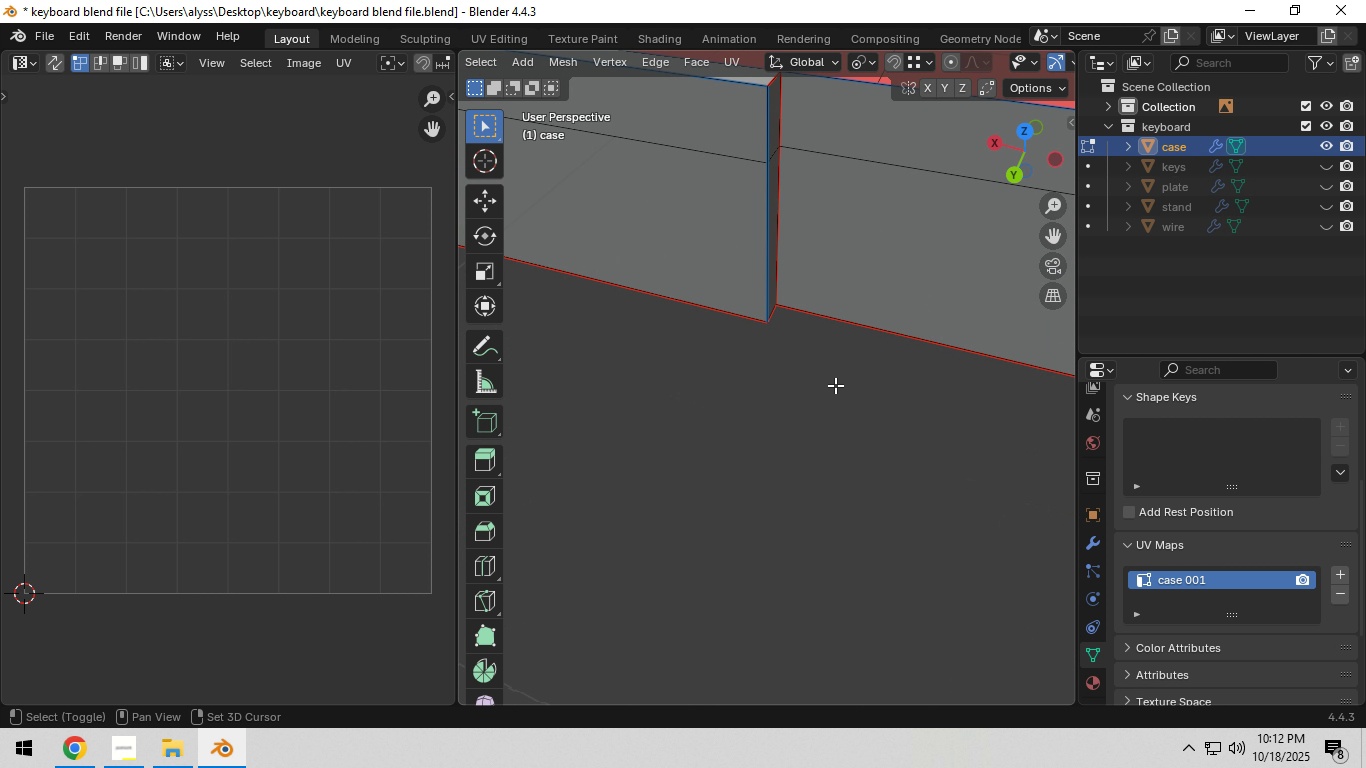 
hold_key(key=ShiftLeft, duration=0.85)
 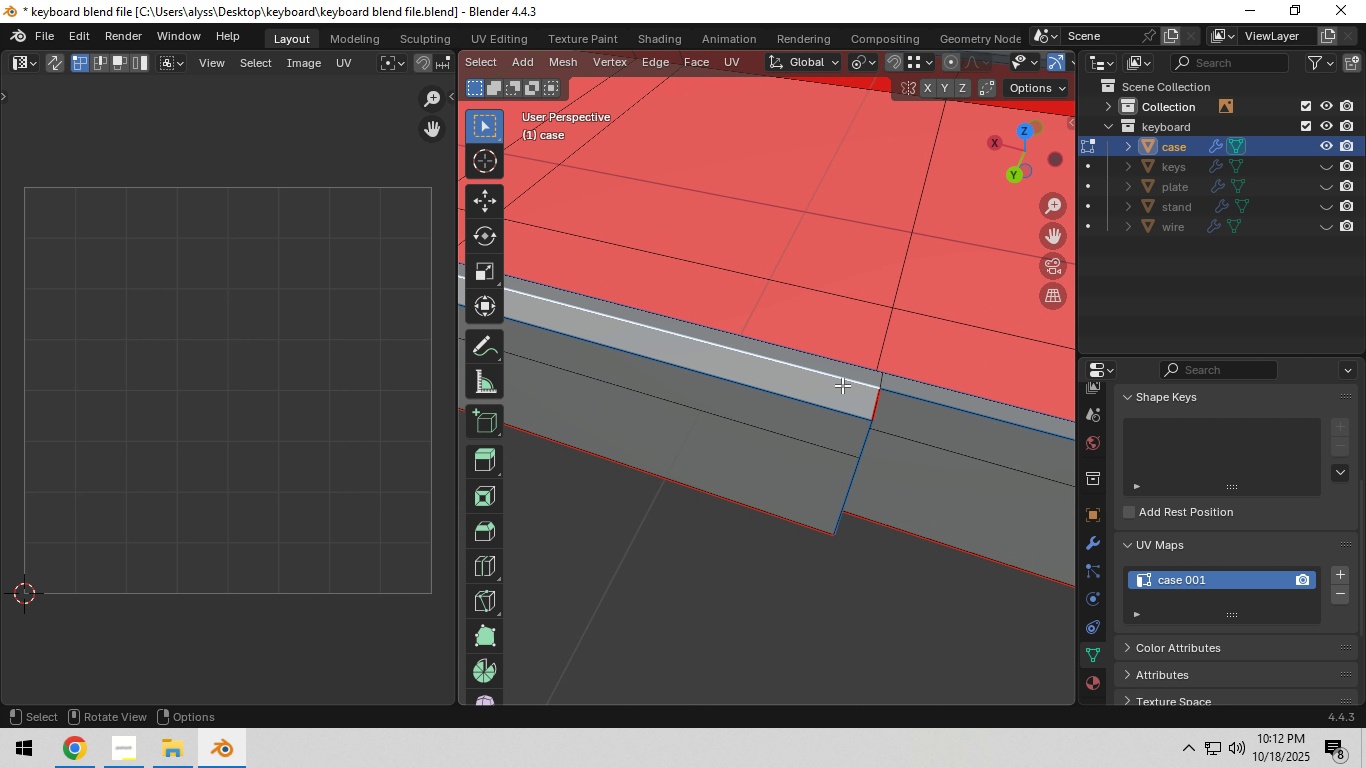 
scroll: coordinate [837, 418], scroll_direction: down, amount: 3.0
 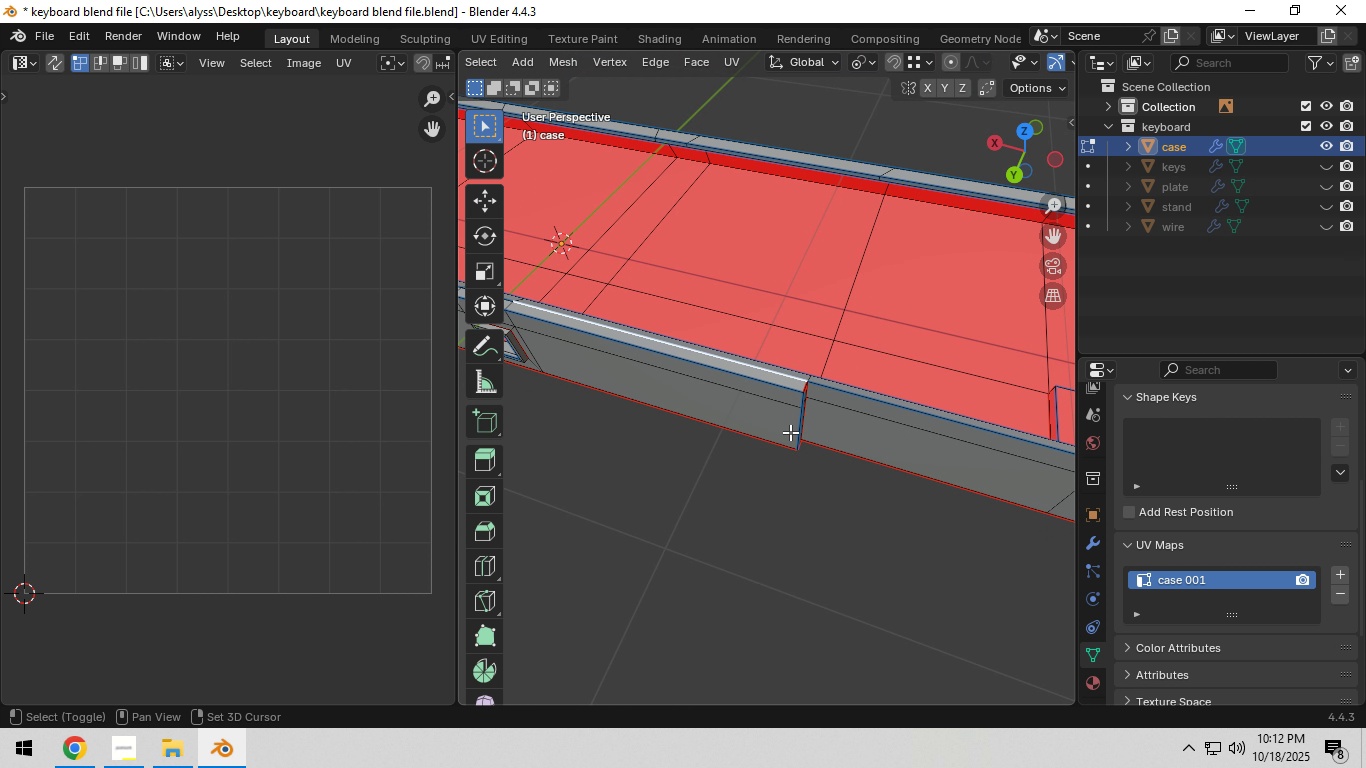 
hold_key(key=ShiftLeft, duration=0.74)
 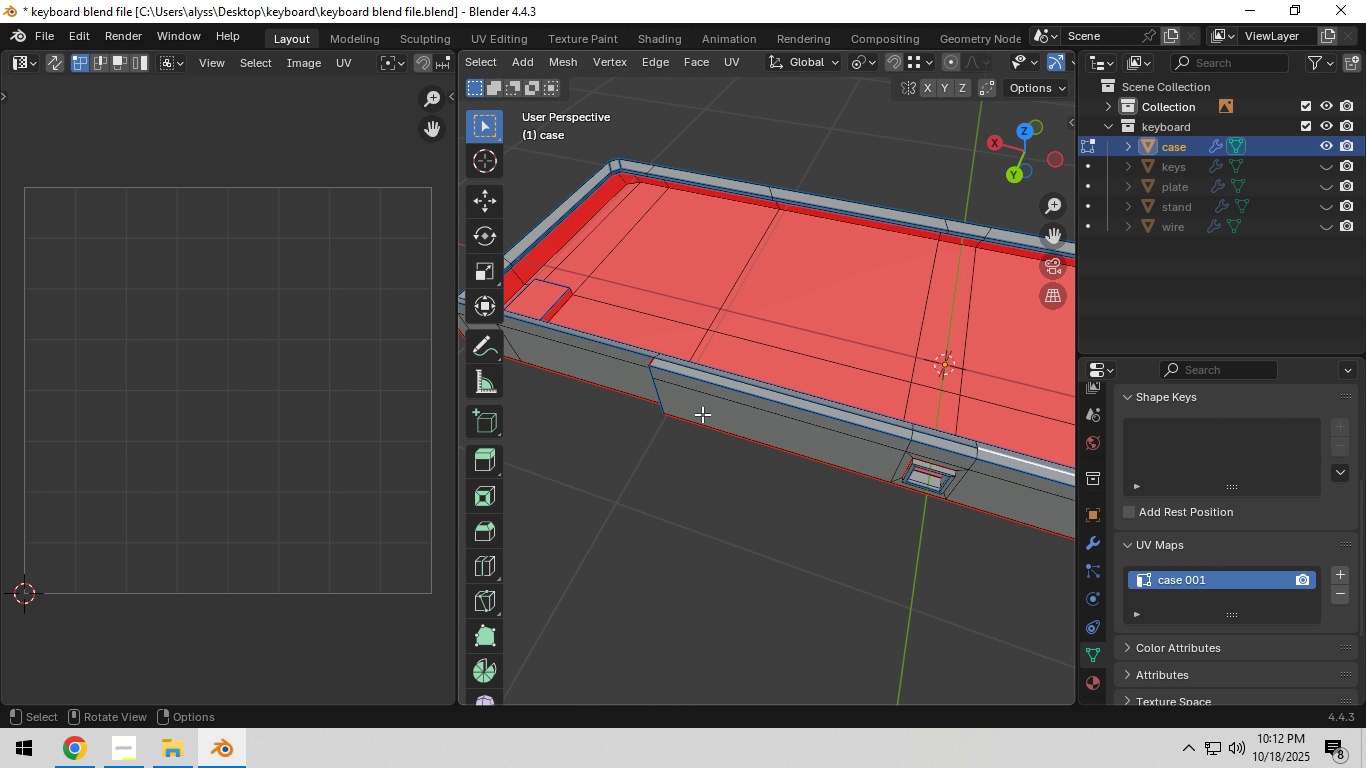 
hold_key(key=ControlLeft, duration=0.98)
left_click([717, 376])
 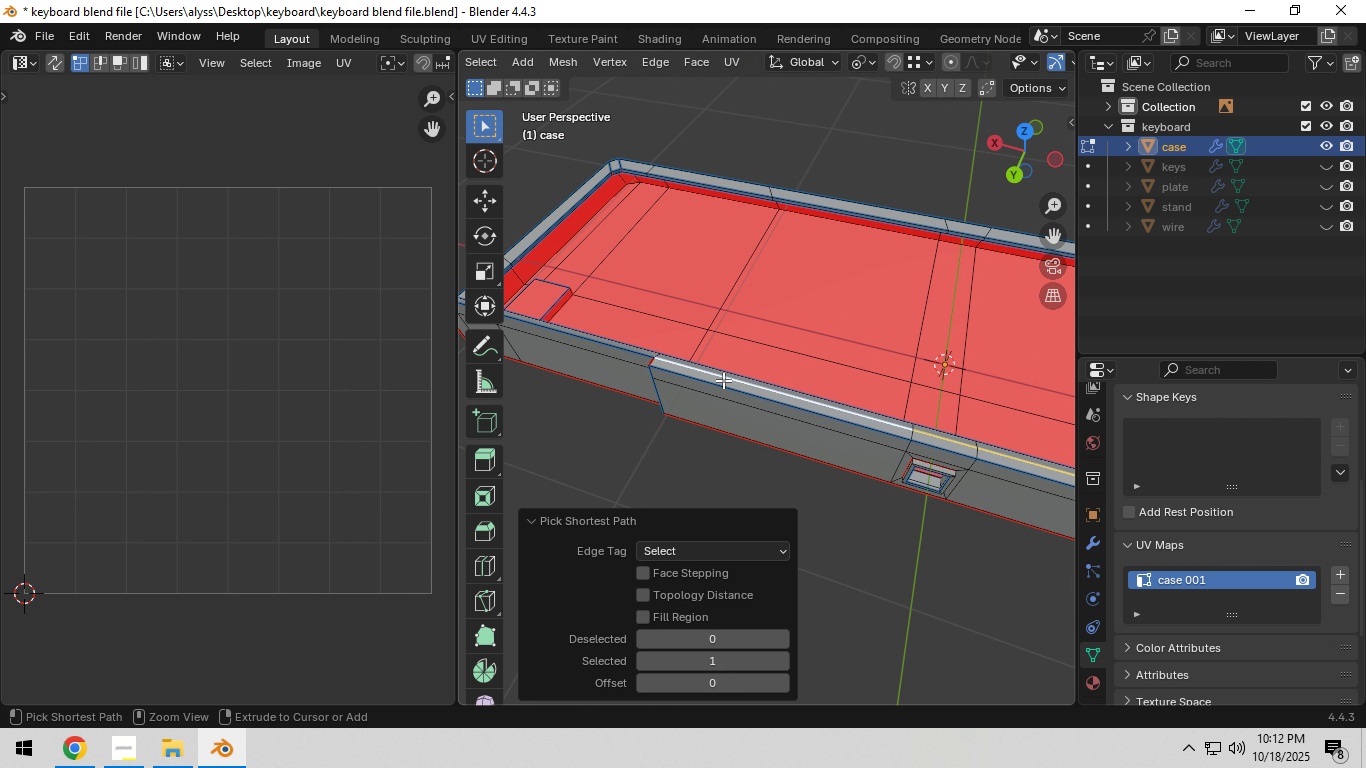 
key(Control+E)
 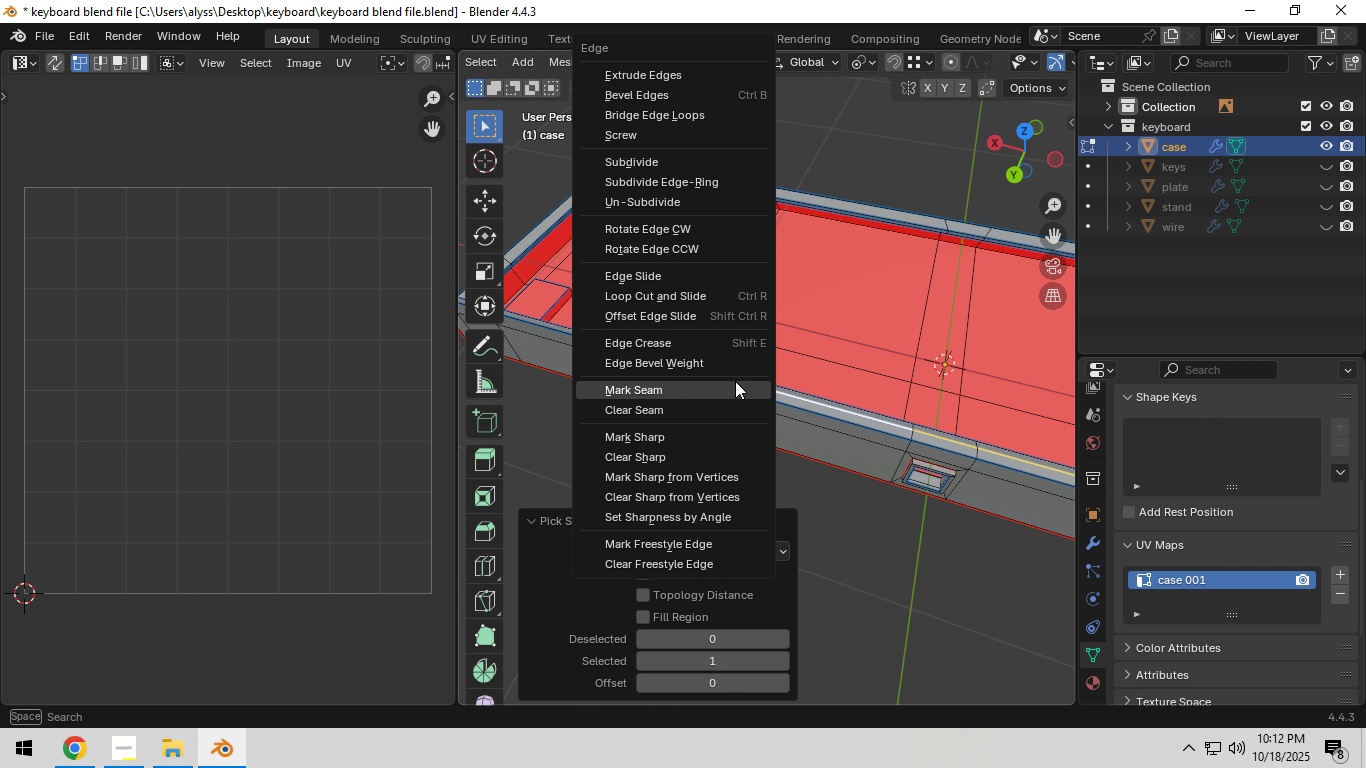 
left_click([735, 381])
 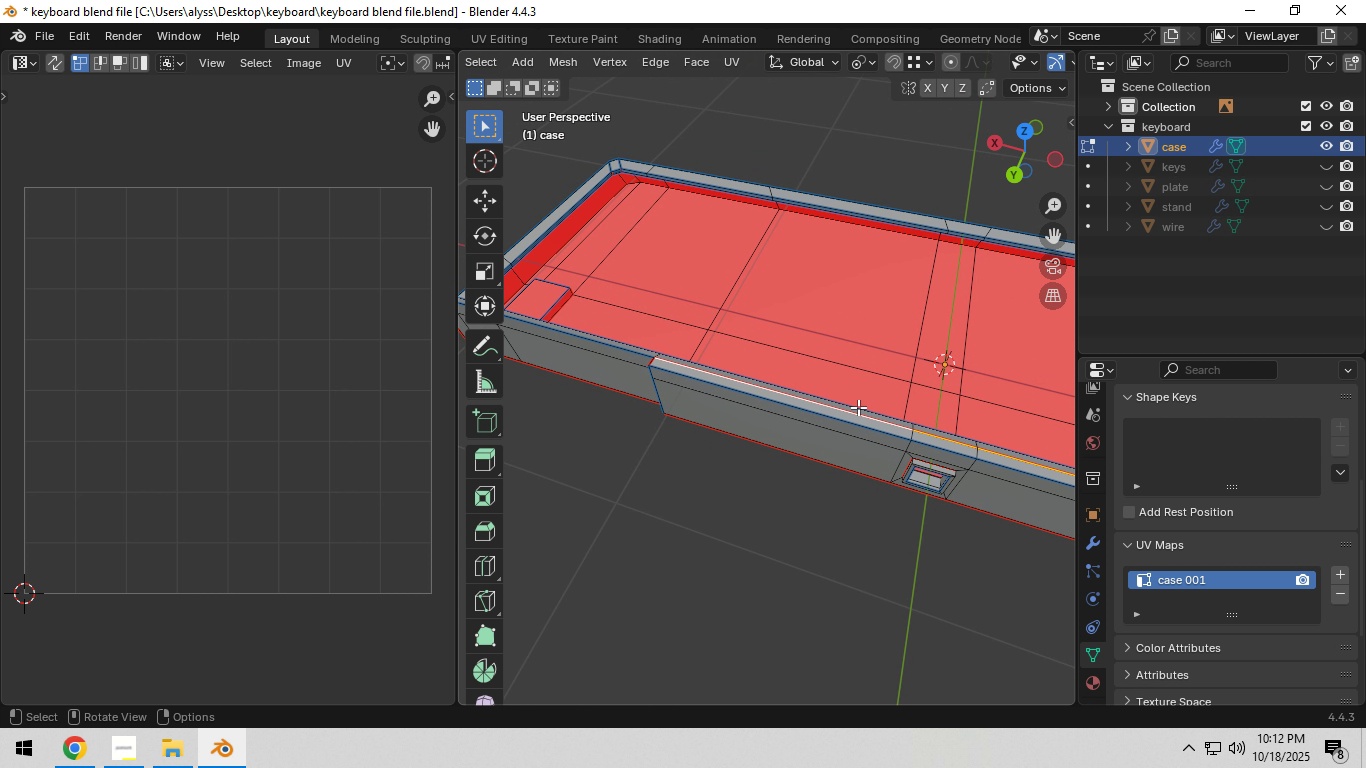 
key(A)
 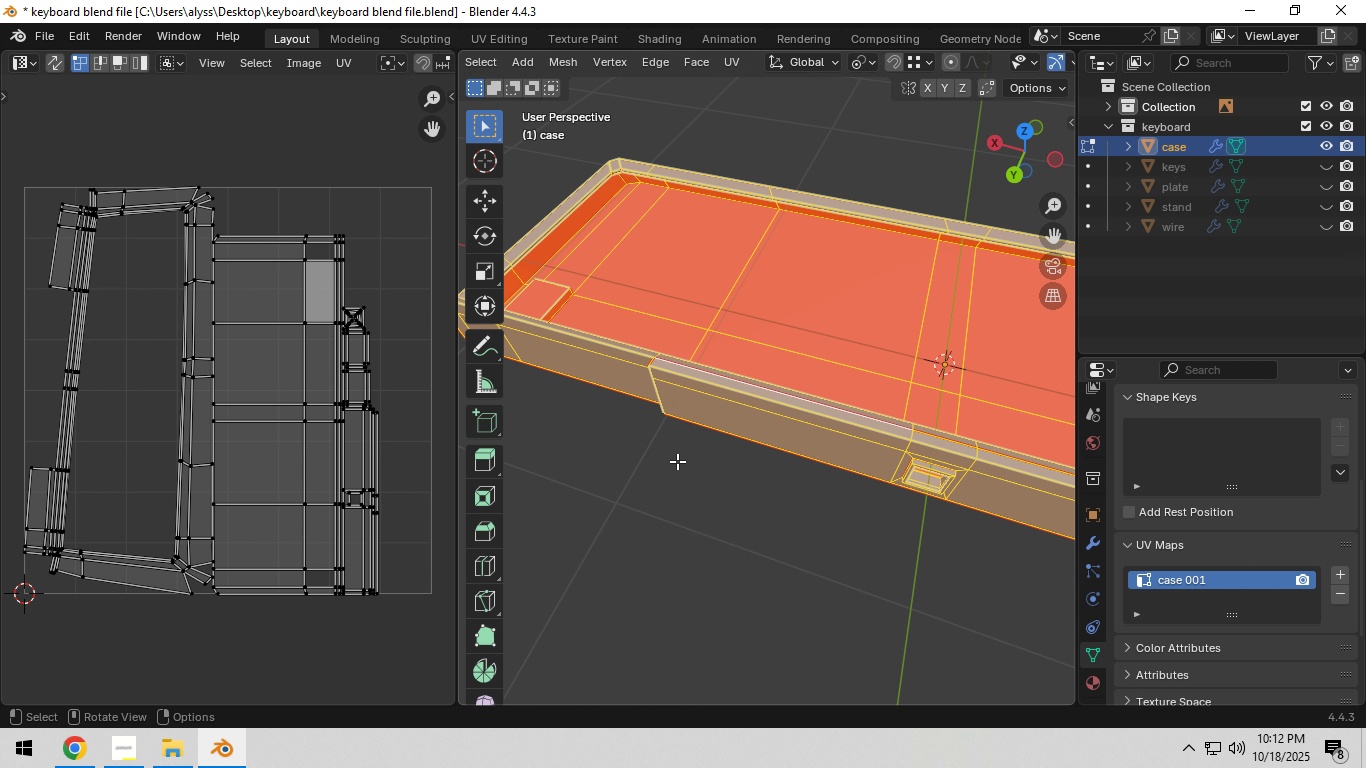 
wait(15.73)
 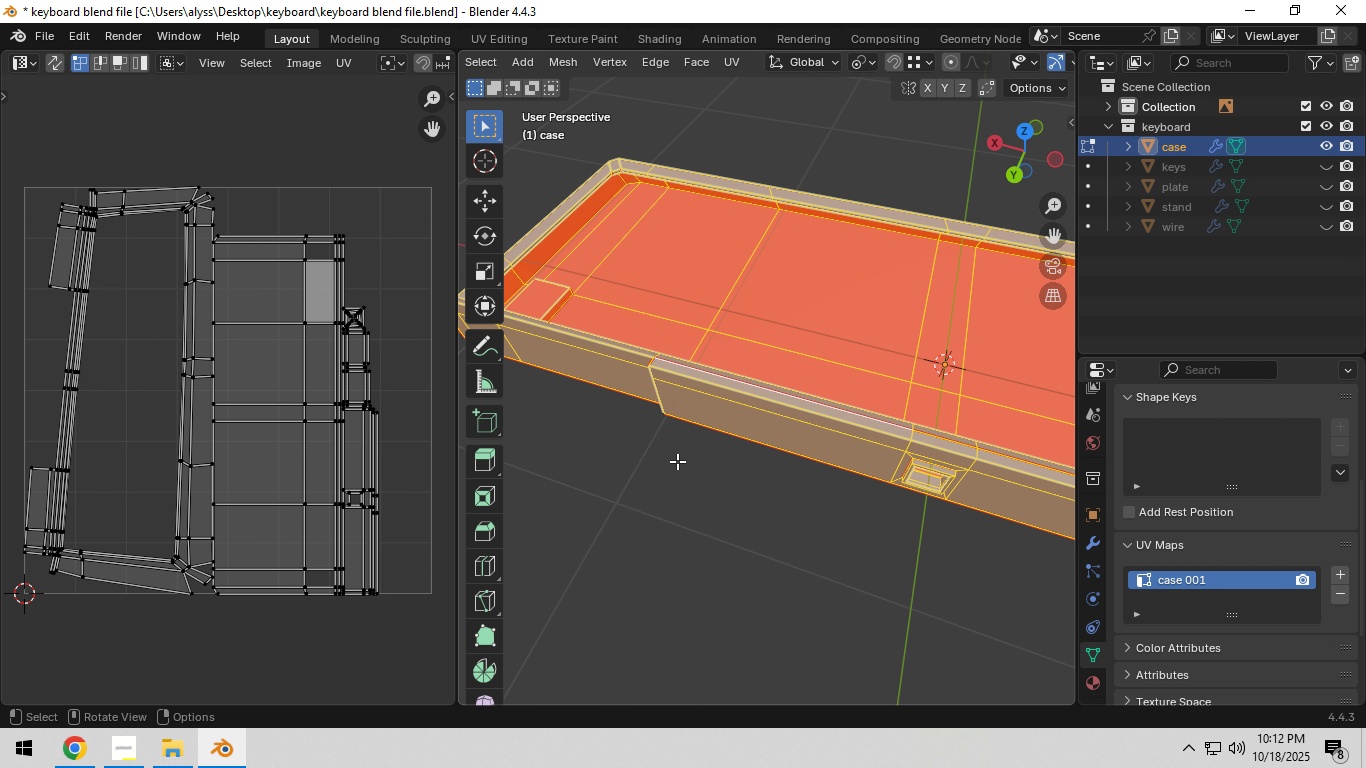 
left_click([664, 524])
 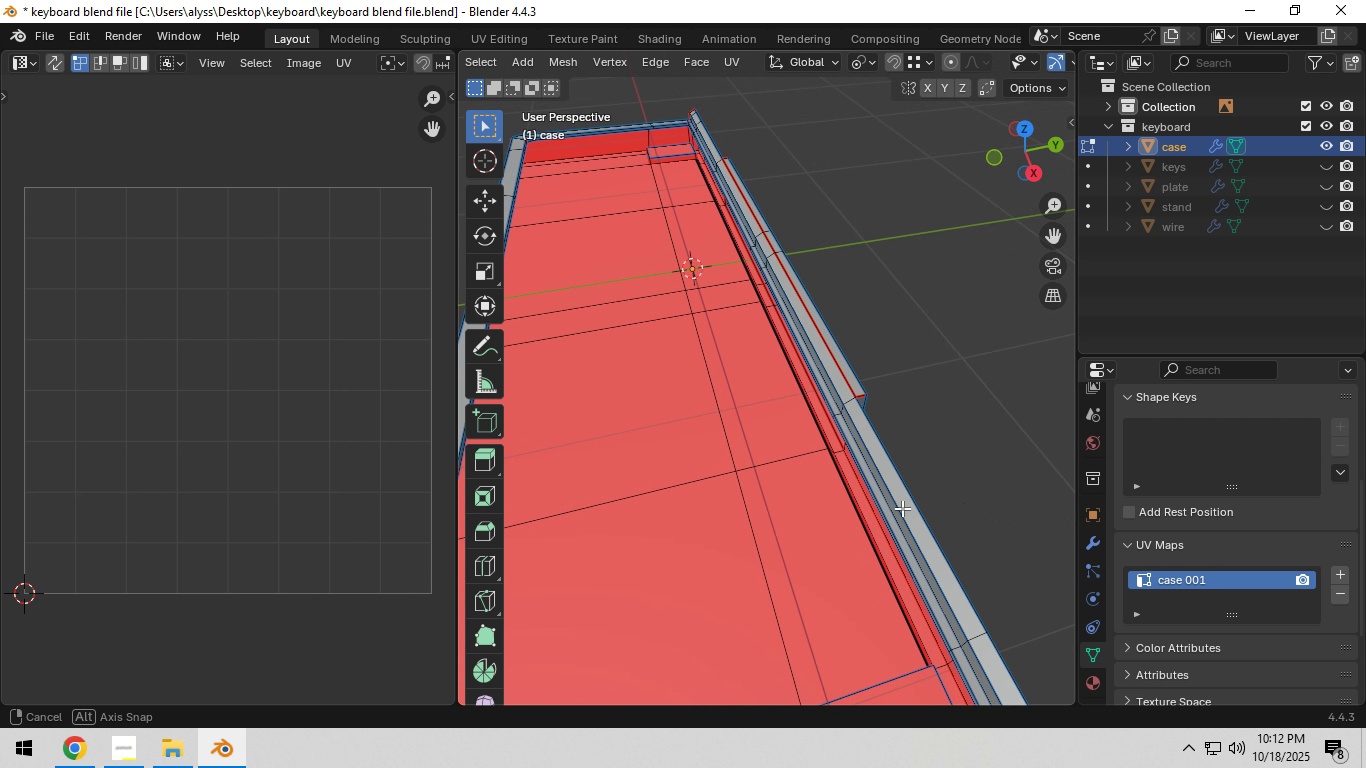 
hold_key(key=ShiftLeft, duration=0.77)
 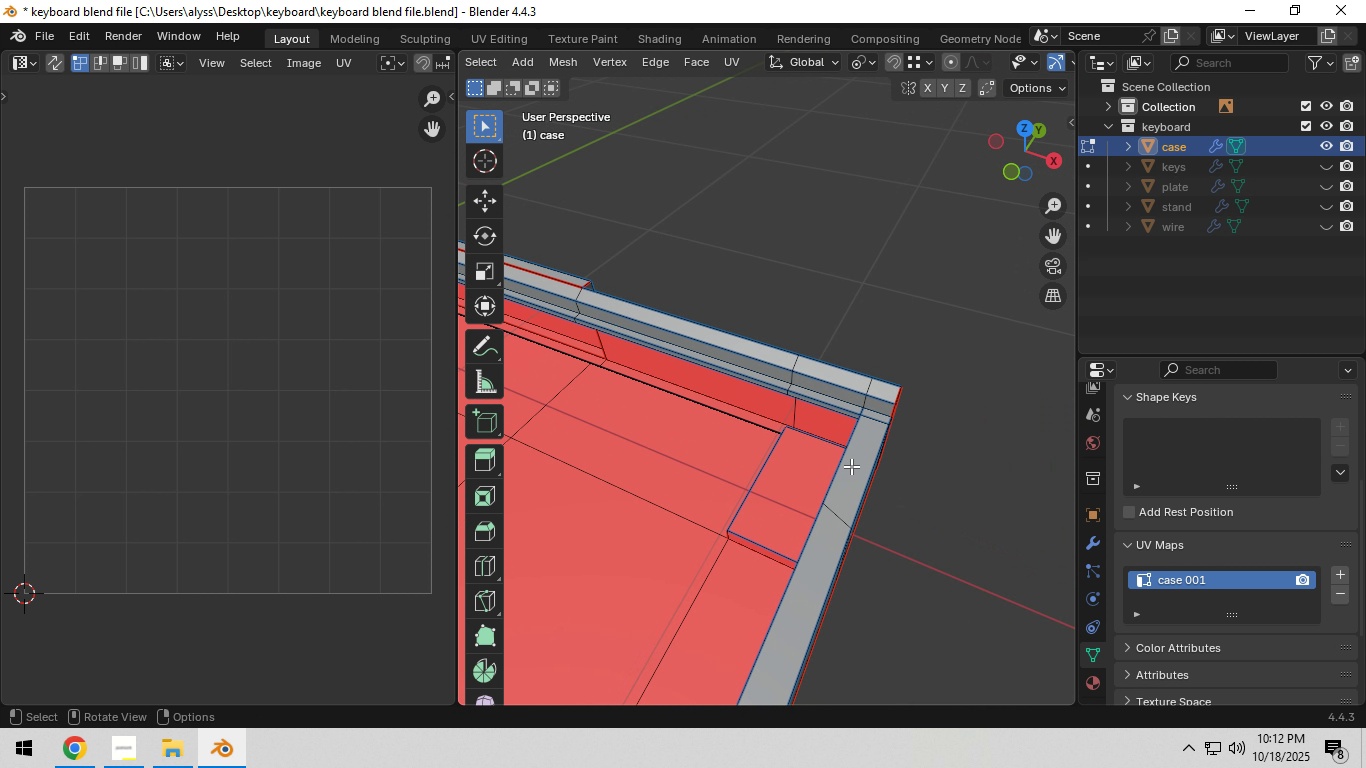 
scroll: coordinate [851, 466], scroll_direction: up, amount: 2.0
 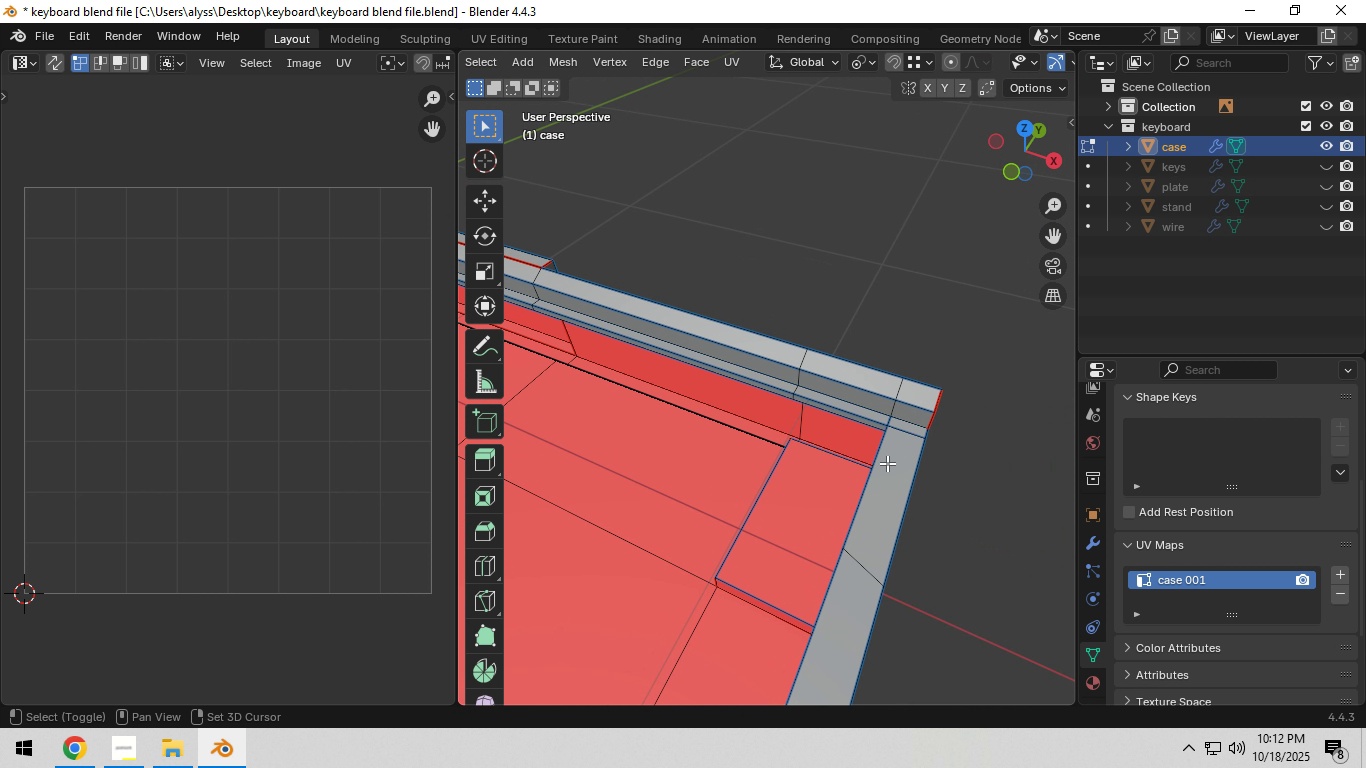 
hold_key(key=ShiftLeft, duration=0.43)
 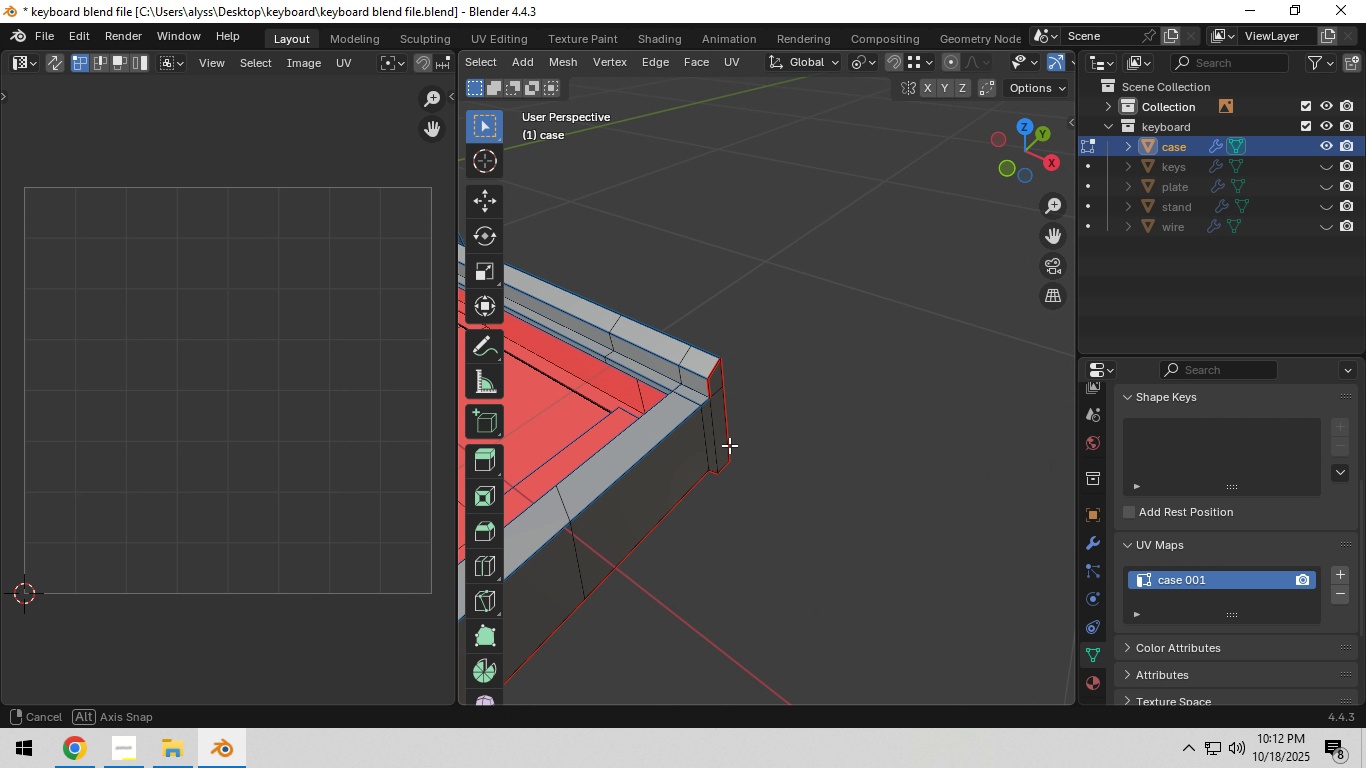 
scroll: coordinate [724, 445], scroll_direction: up, amount: 1.0
 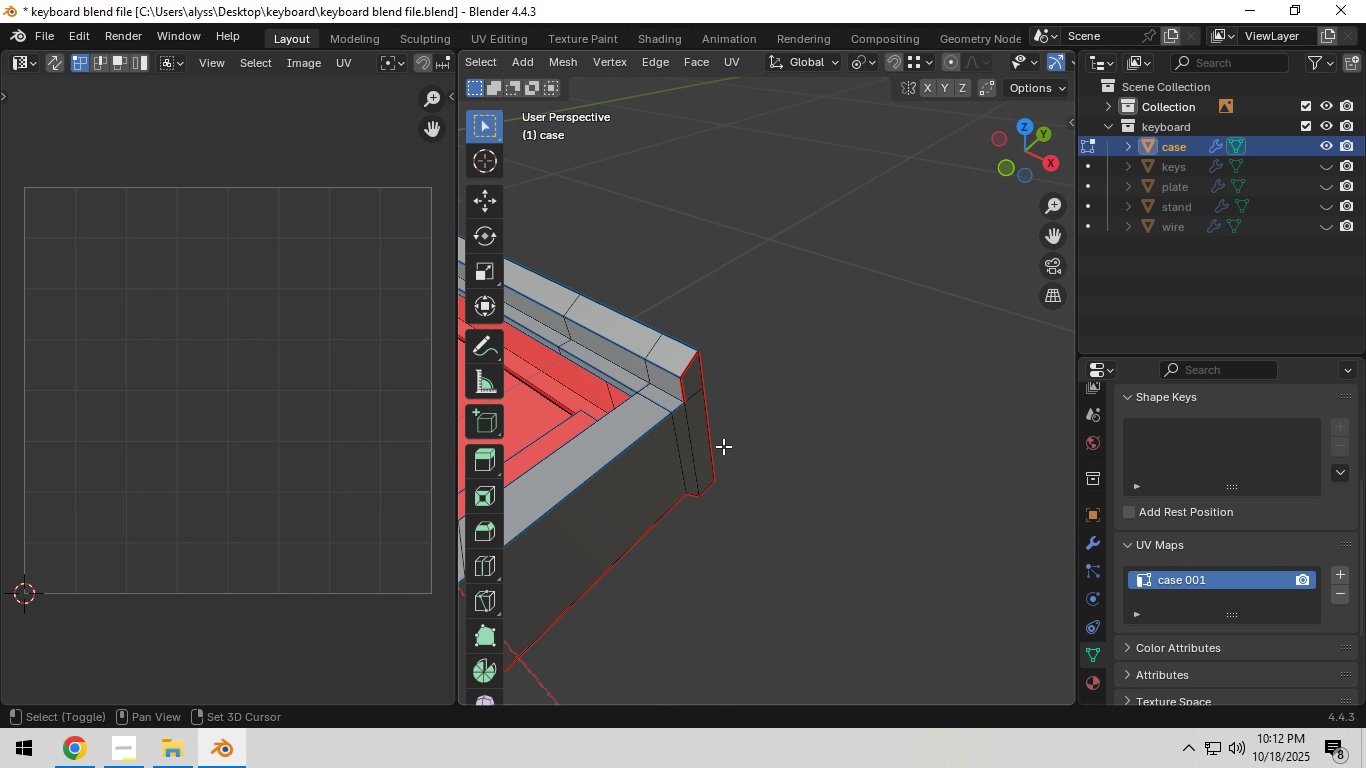 
hold_key(key=ShiftLeft, duration=0.36)
 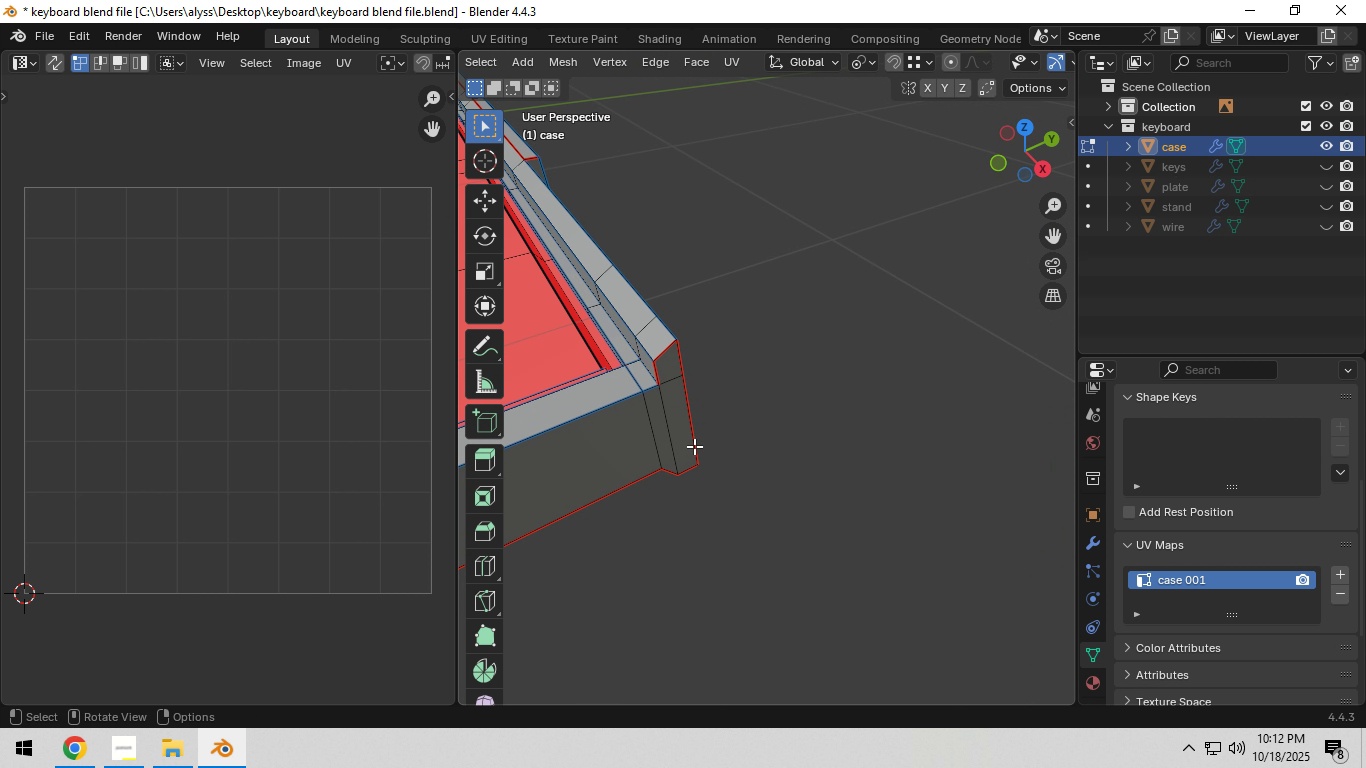 
hold_key(key=ShiftLeft, duration=0.36)
 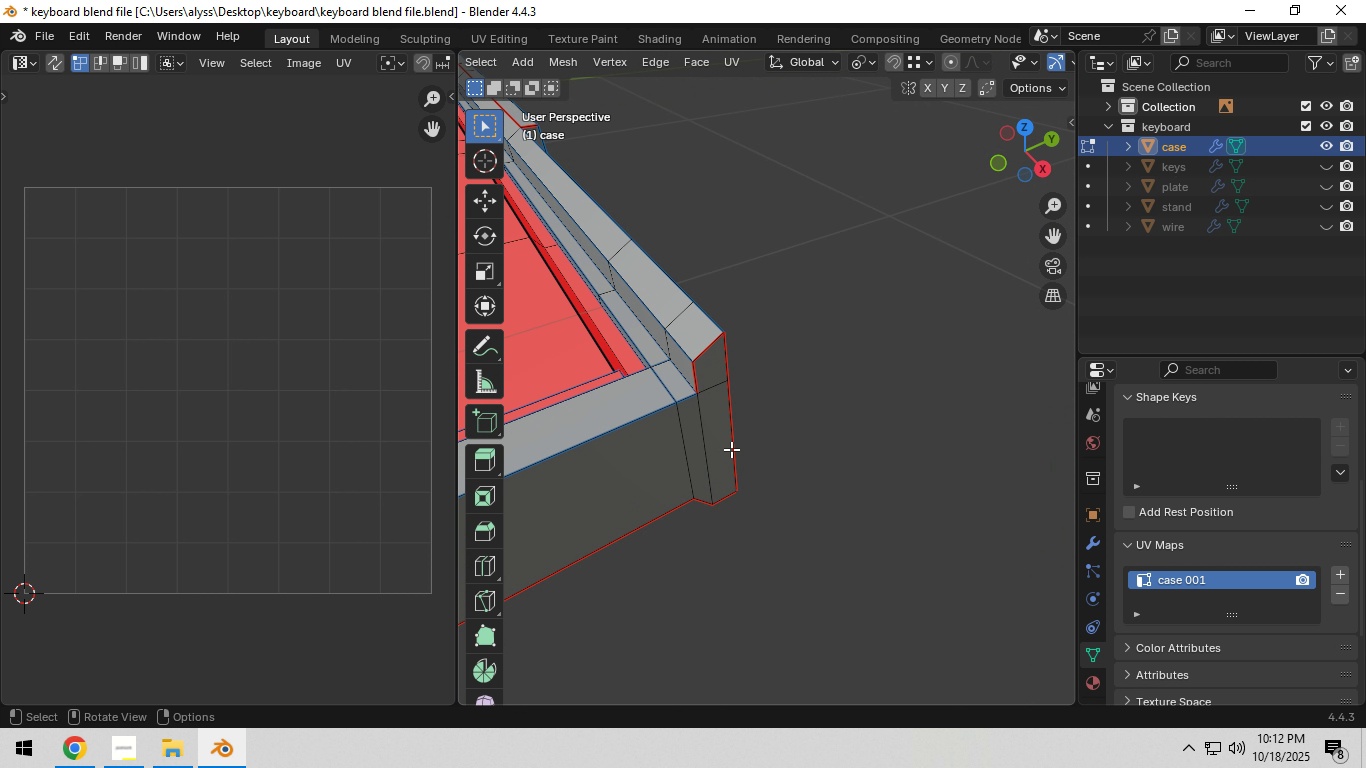 
scroll: coordinate [731, 449], scroll_direction: up, amount: 1.0
 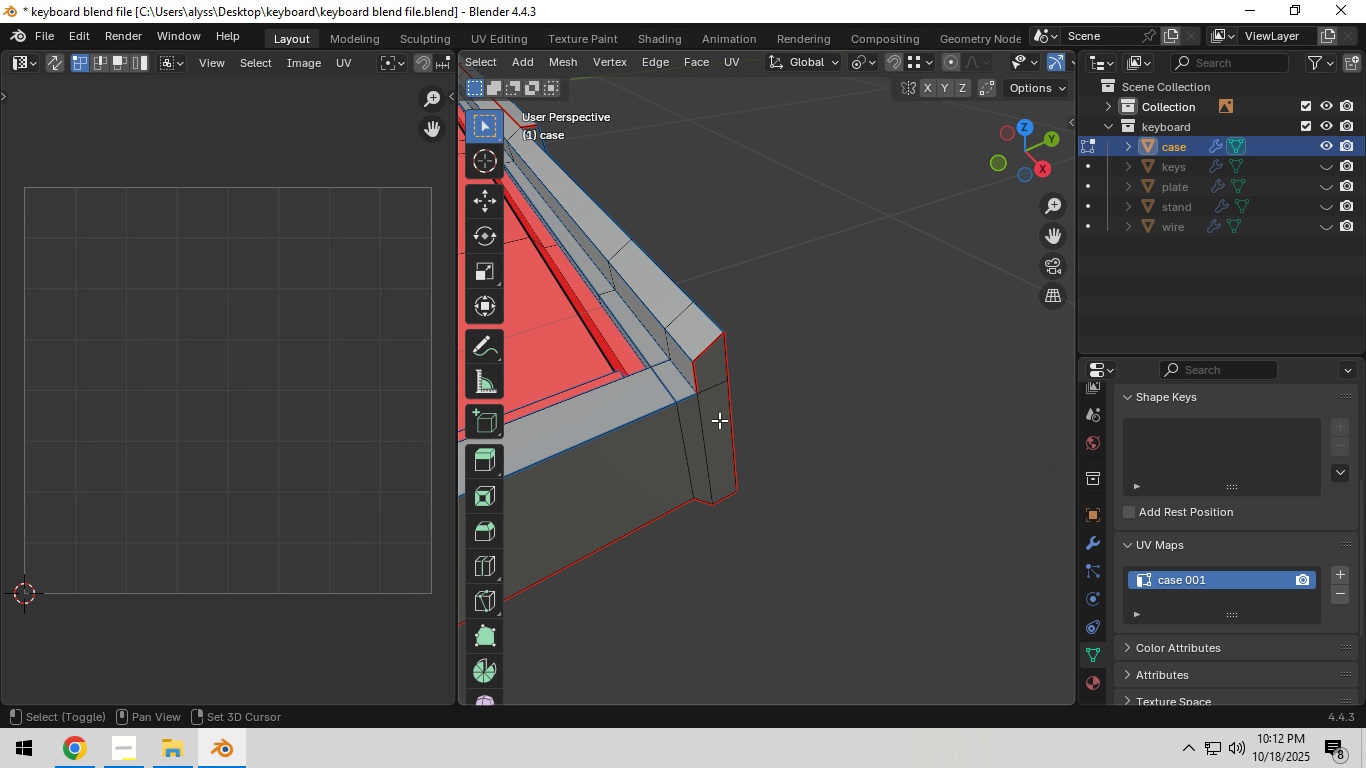 
hold_key(key=ShiftLeft, duration=0.51)
 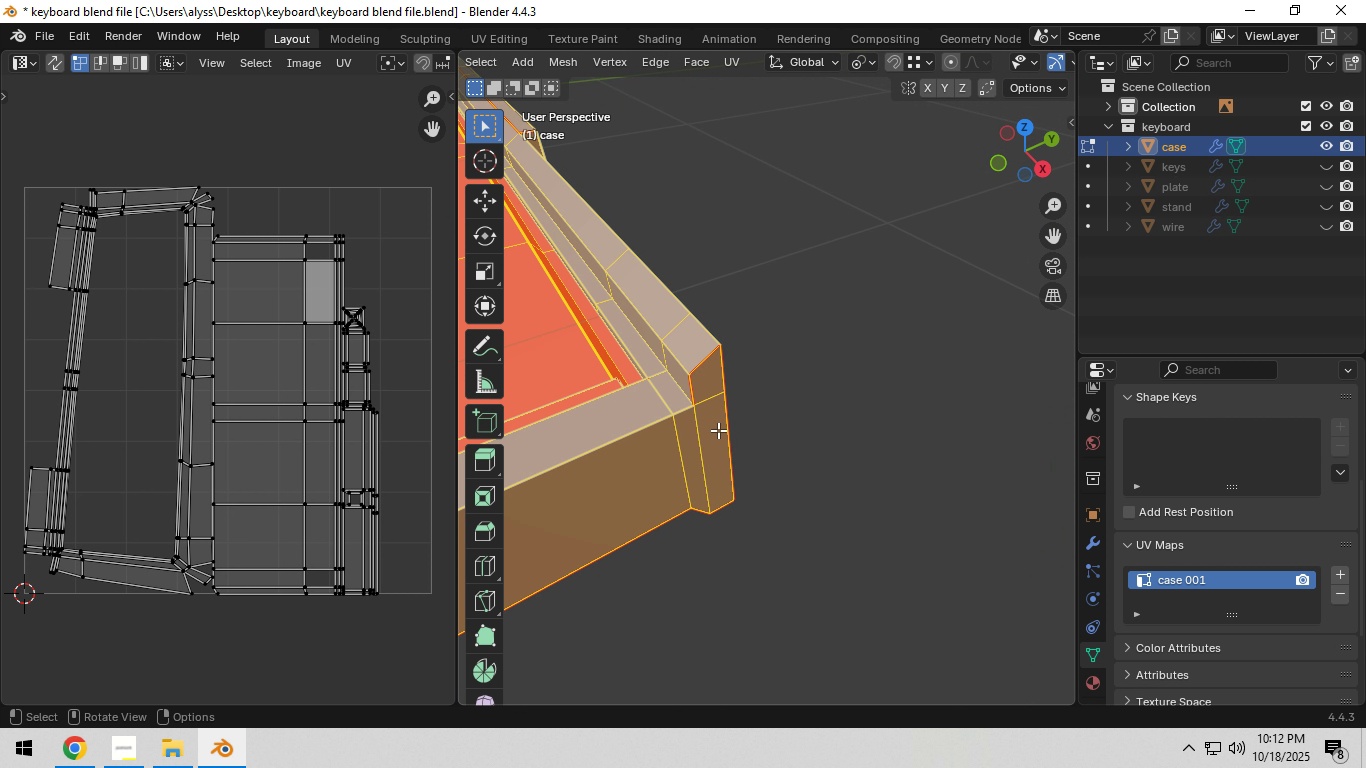 
key(A)
 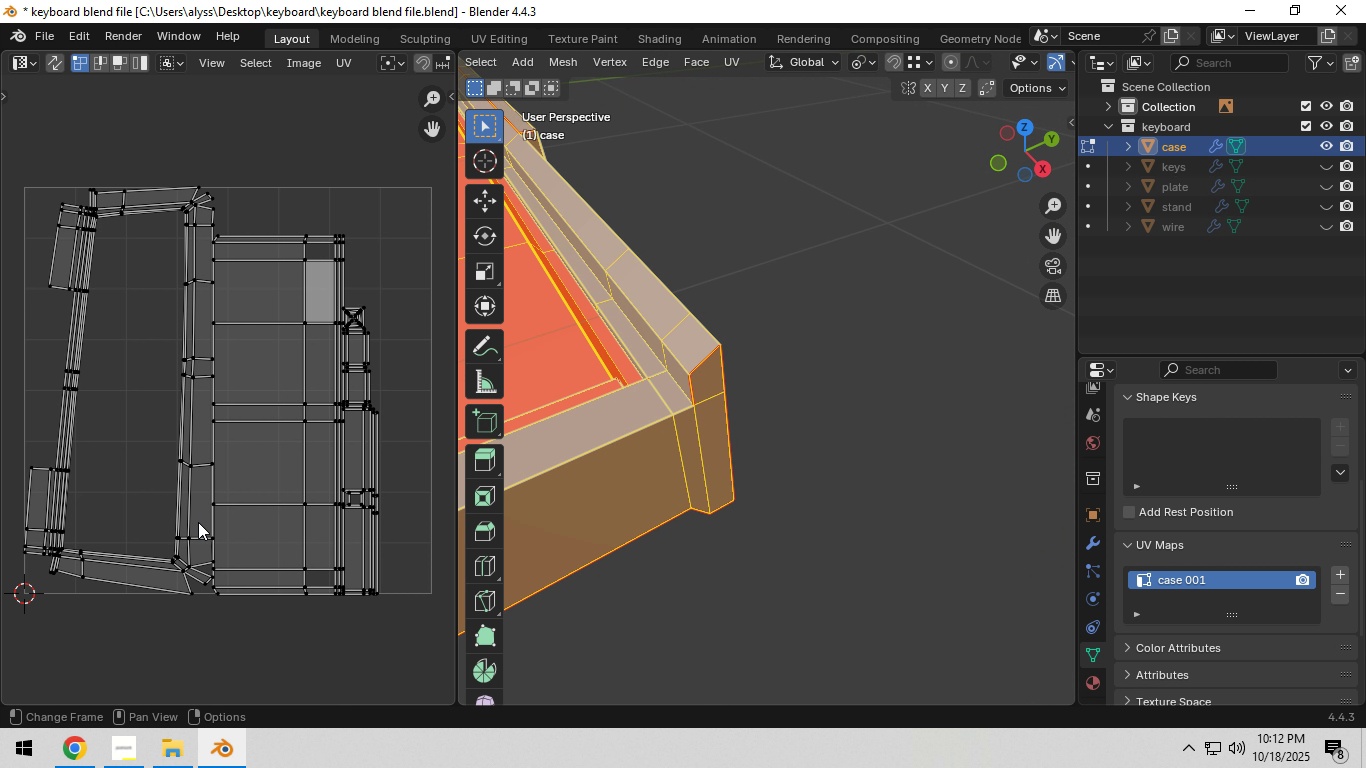 
scroll: coordinate [190, 521], scroll_direction: up, amount: 3.0
 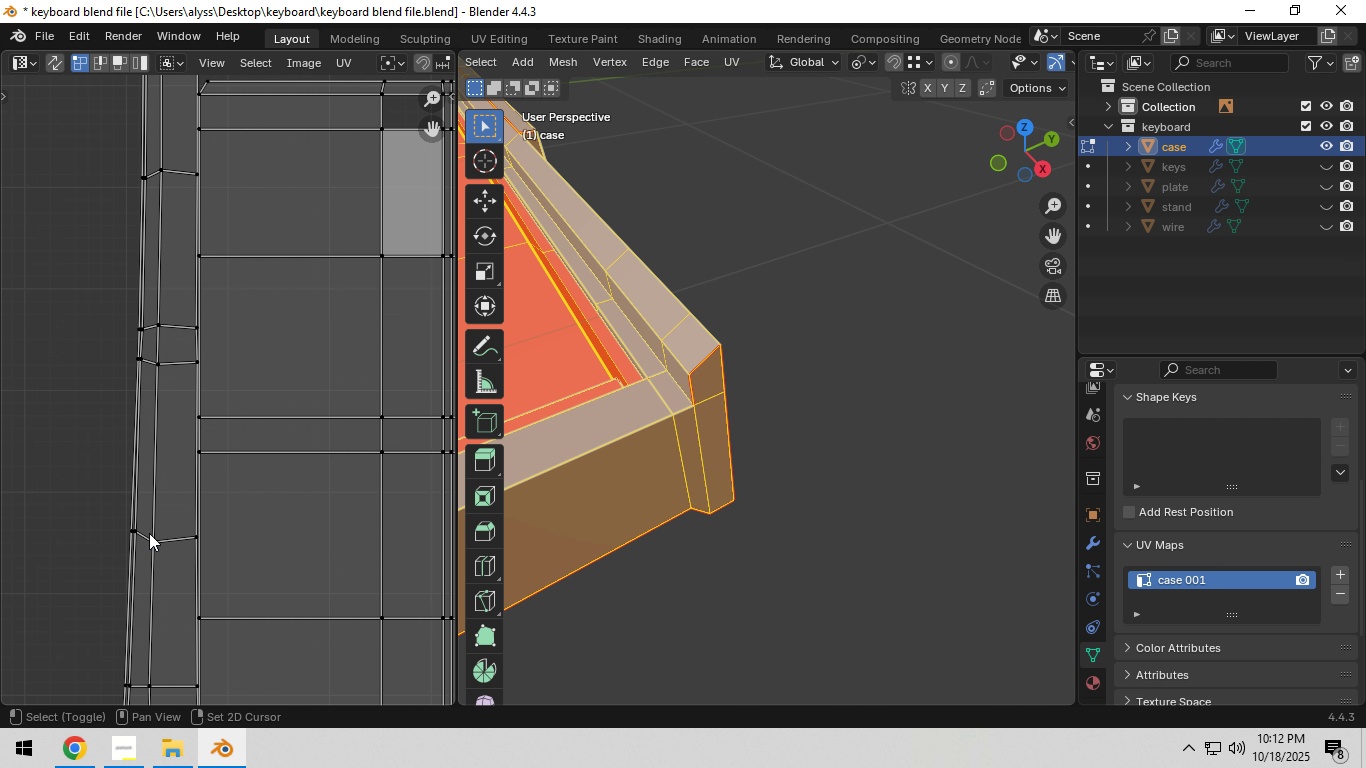 
hold_key(key=ShiftLeft, duration=0.93)
 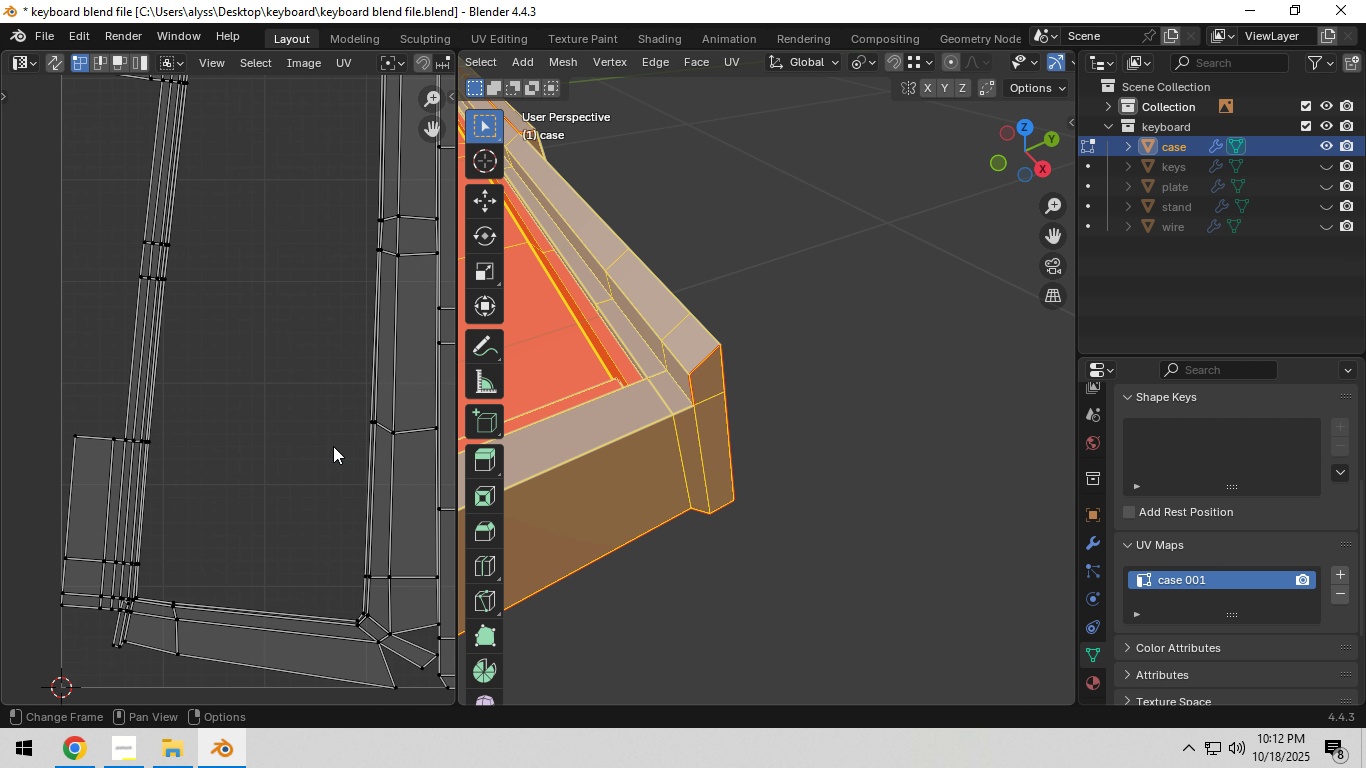 
scroll: coordinate [312, 454], scroll_direction: down, amount: 4.0
 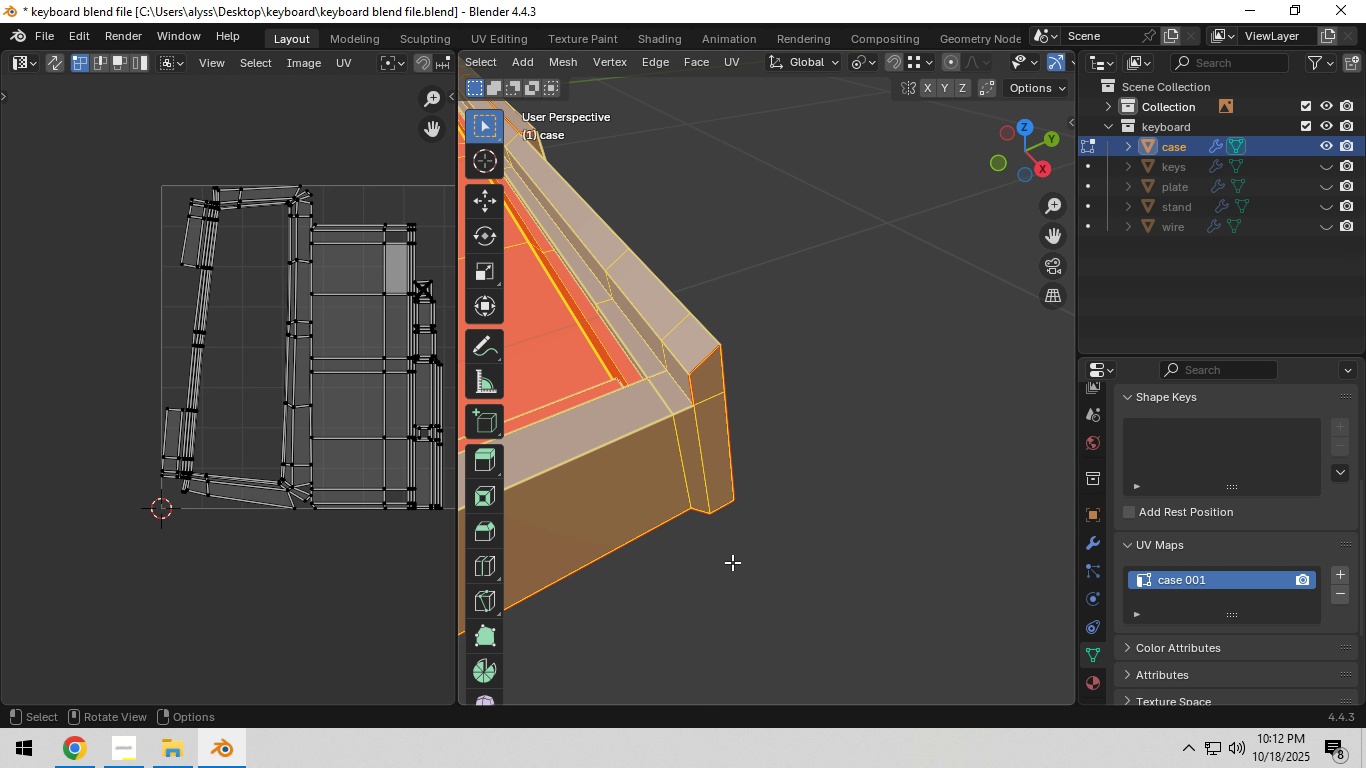 
left_click([732, 563])
 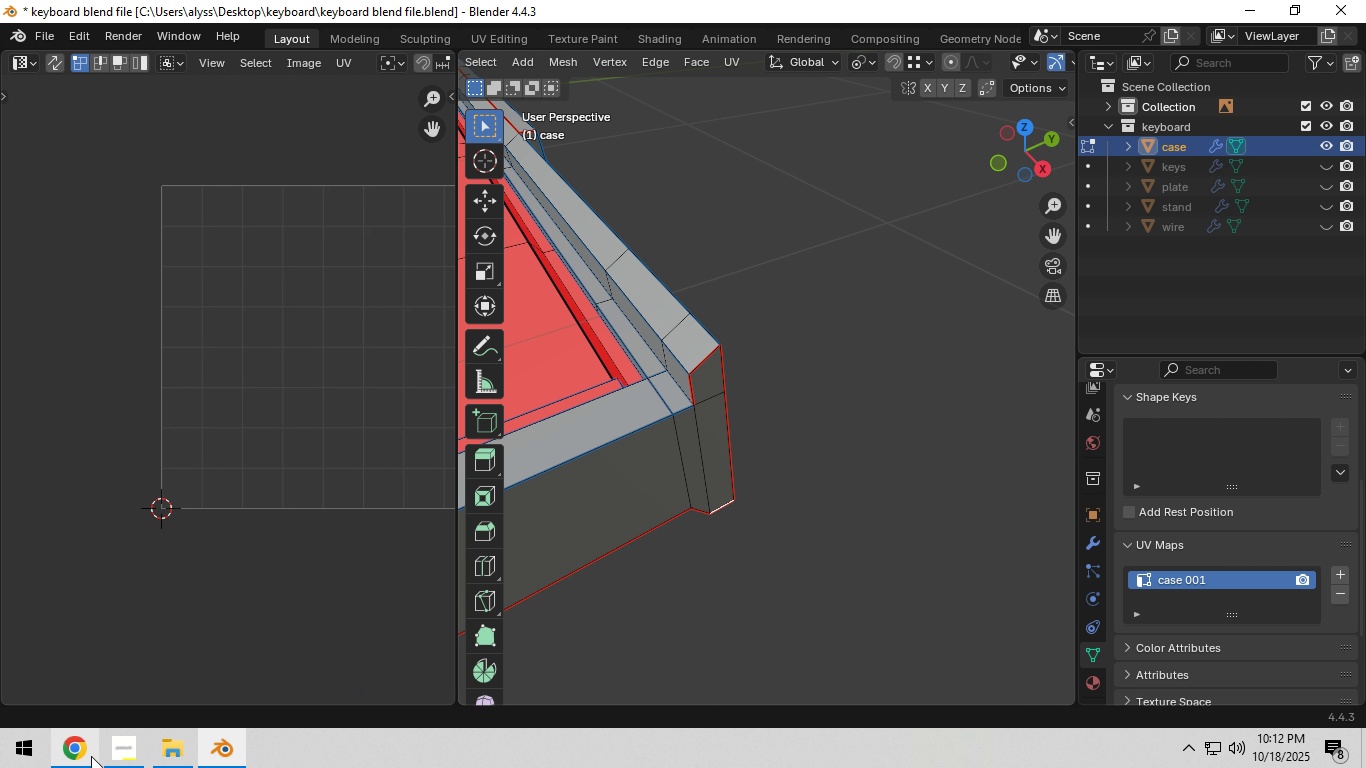 
left_click([91, 755])
 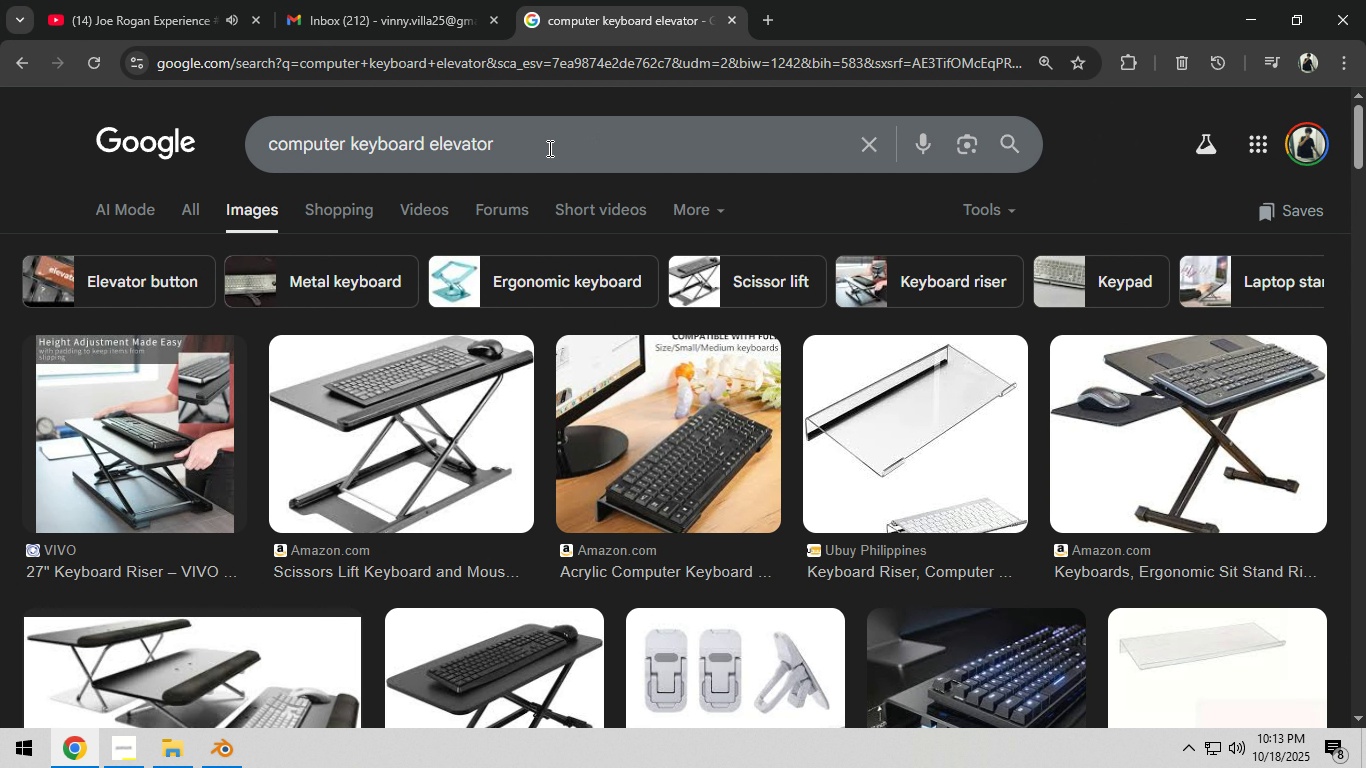 
left_click_drag(start_coordinate=[504, 150], to_coordinate=[163, 188])
 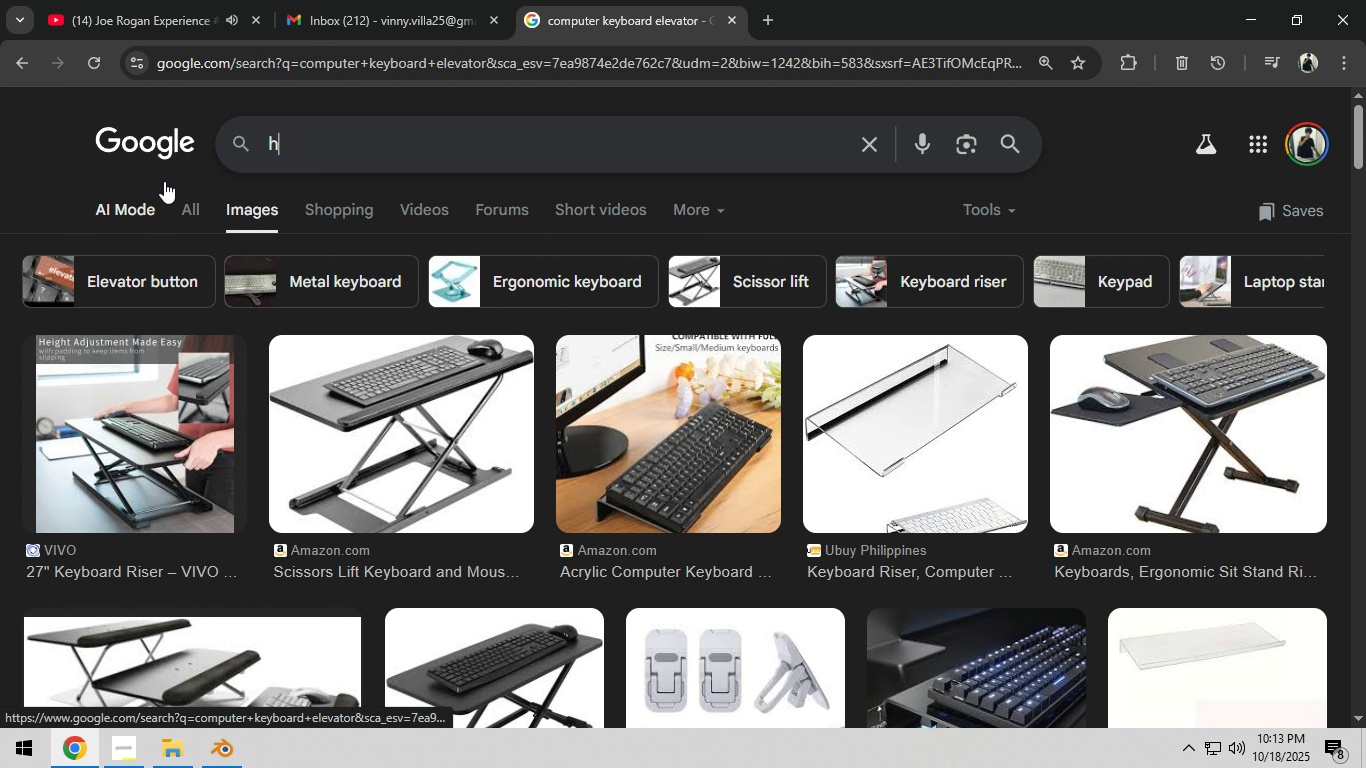 
type(how to keep the uv maps on the screen)
 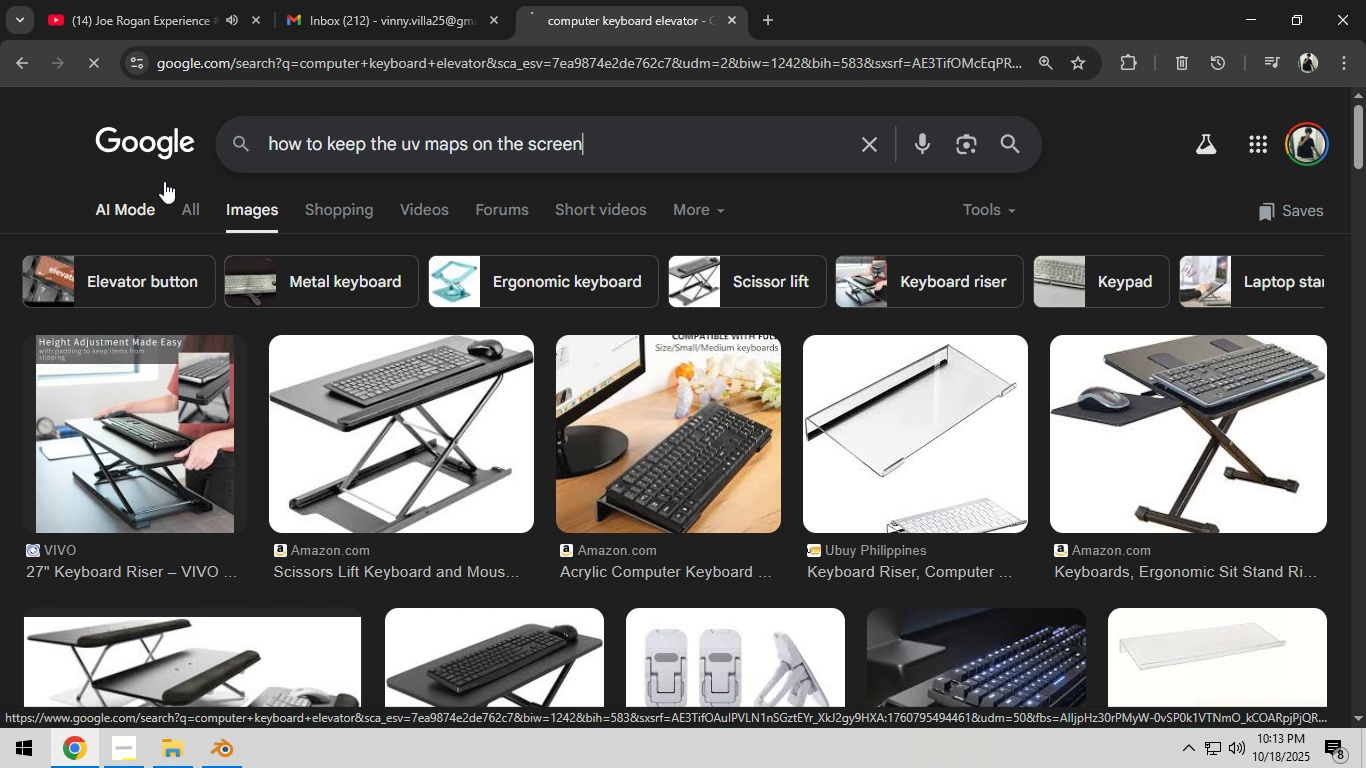 
key(Enter)
 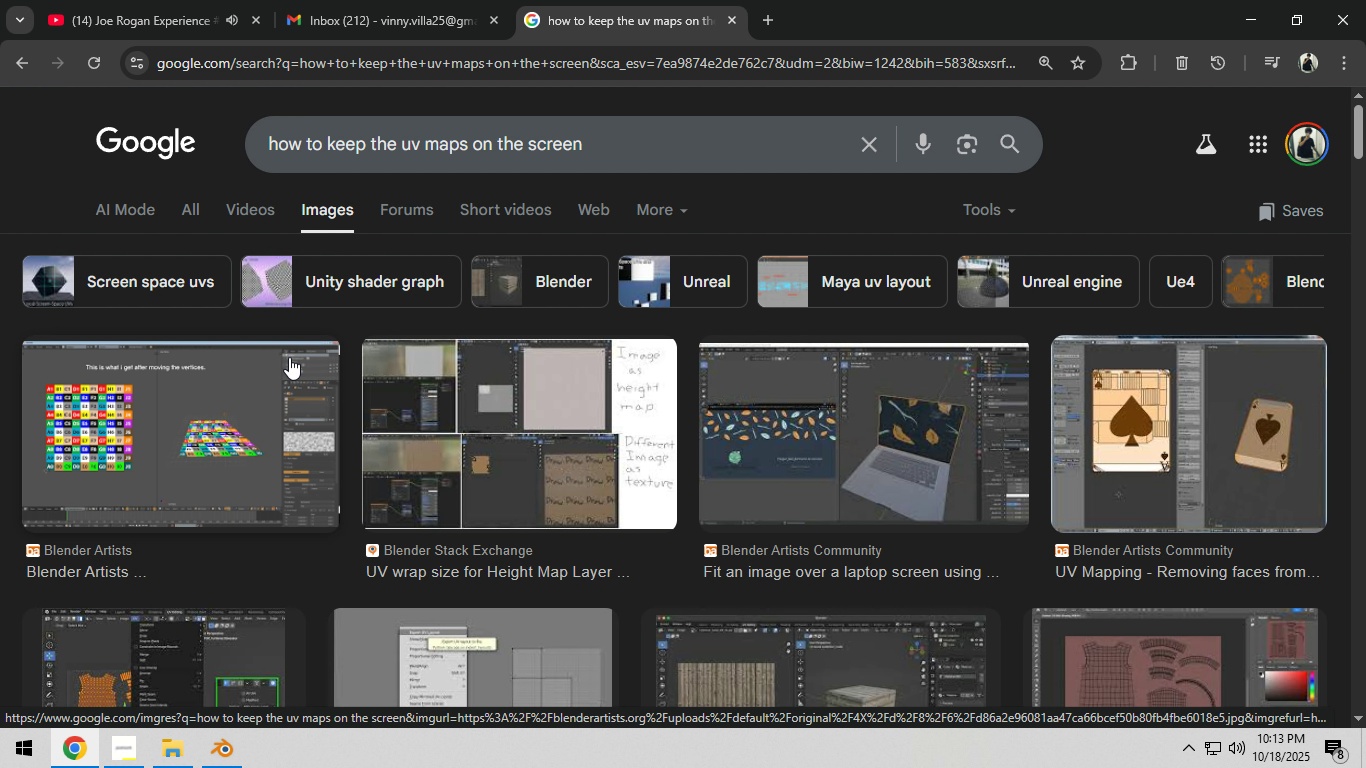 
left_click([197, 213])
 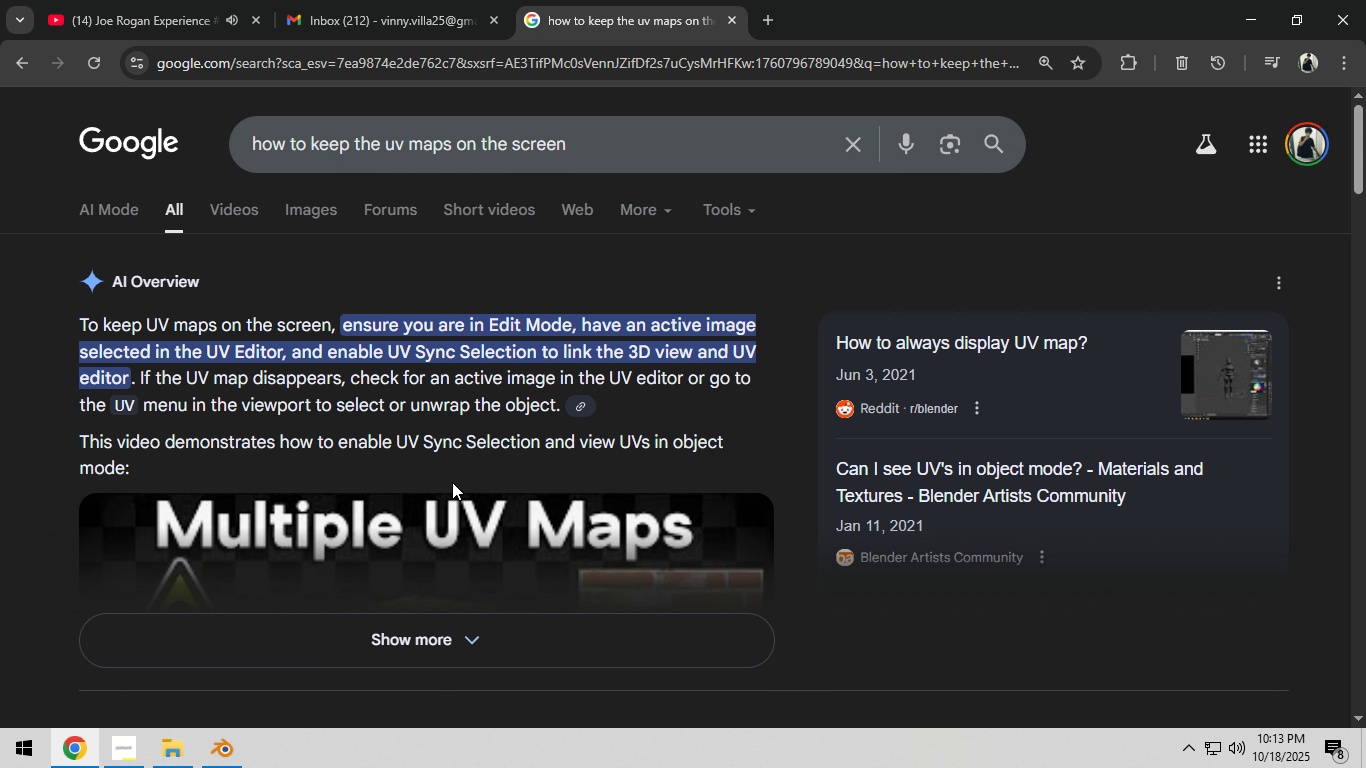 
wait(11.9)
 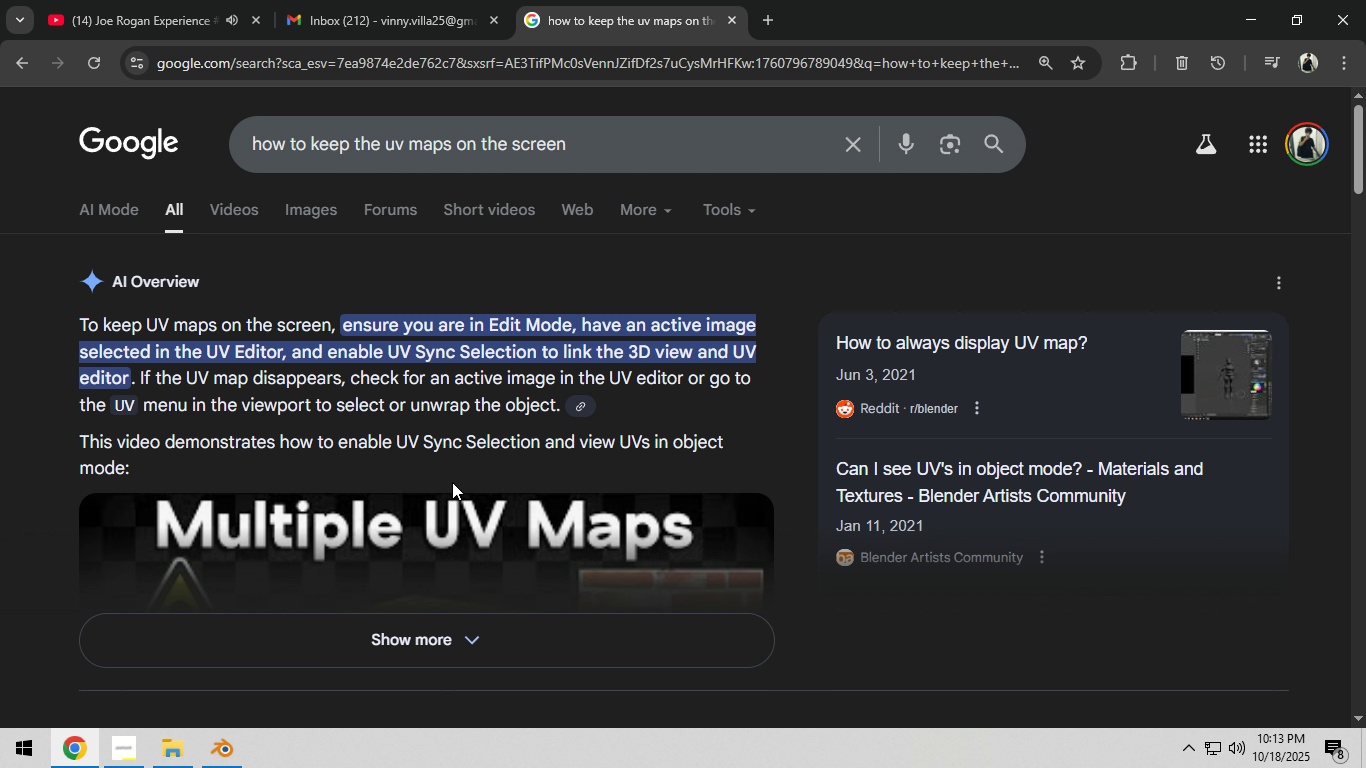 
left_click([206, 57])
 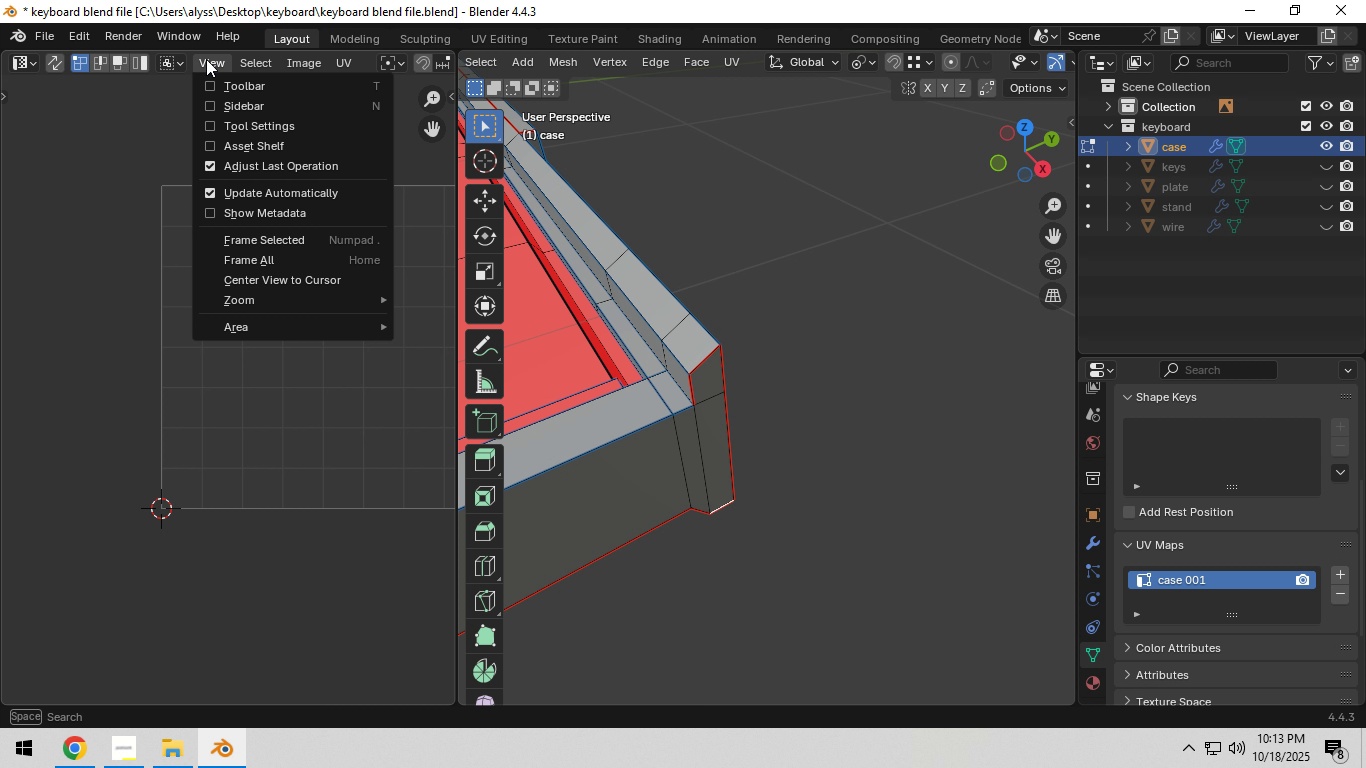 
left_click([146, 115])
 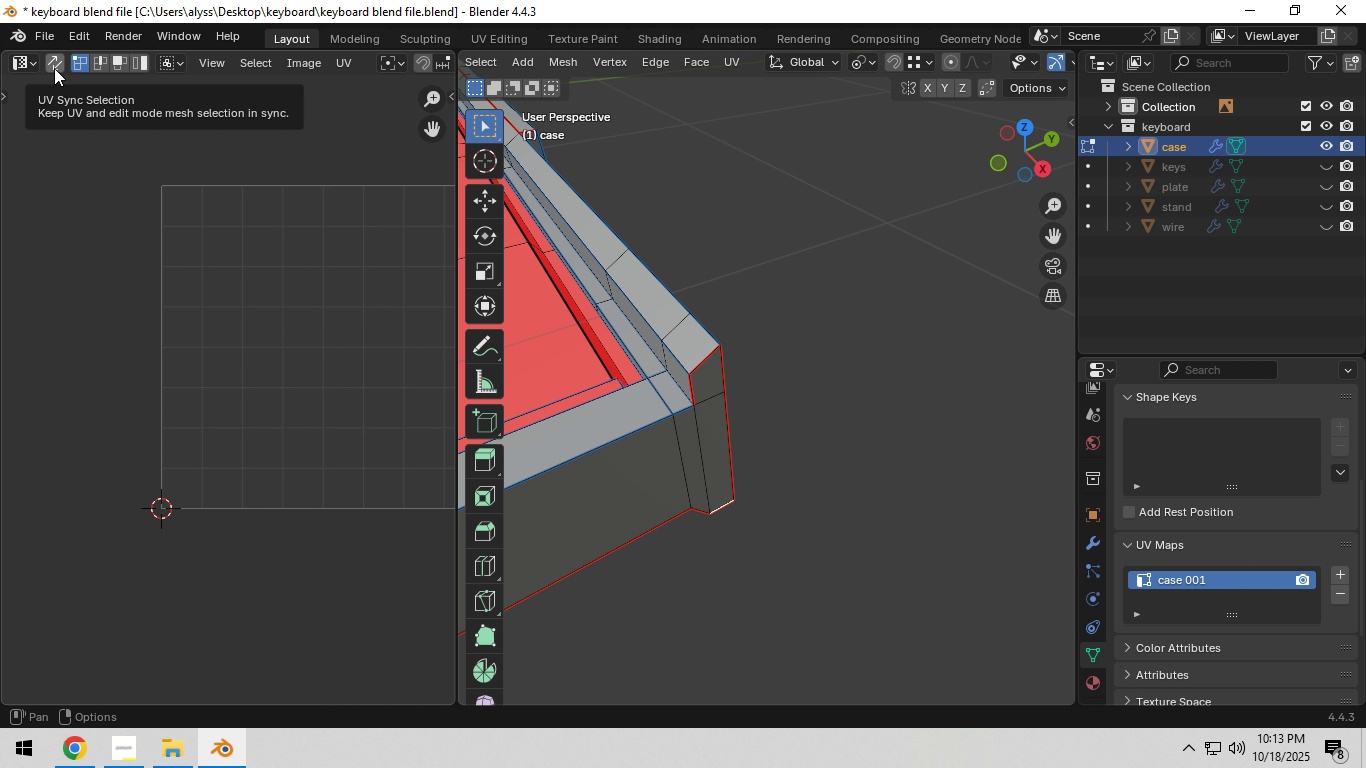 
wait(7.73)
 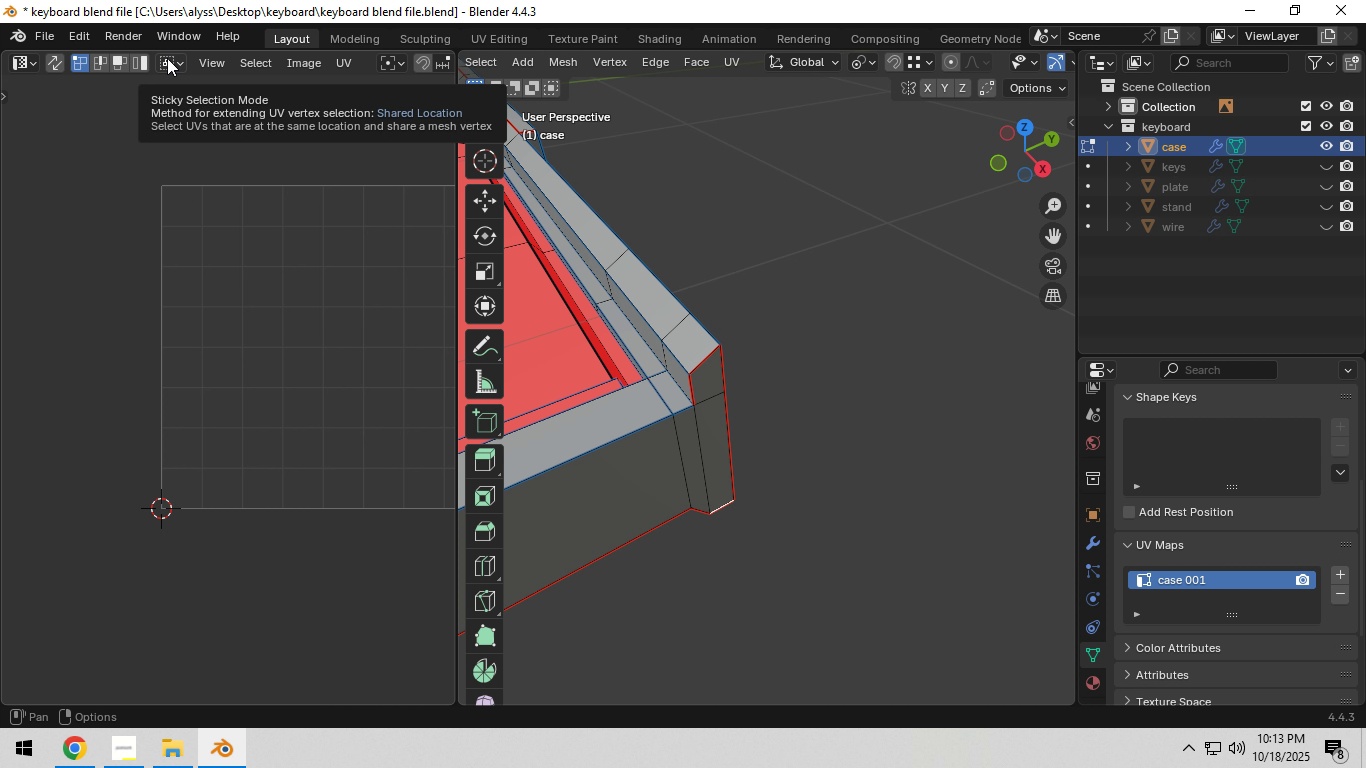 
left_click([54, 68])
 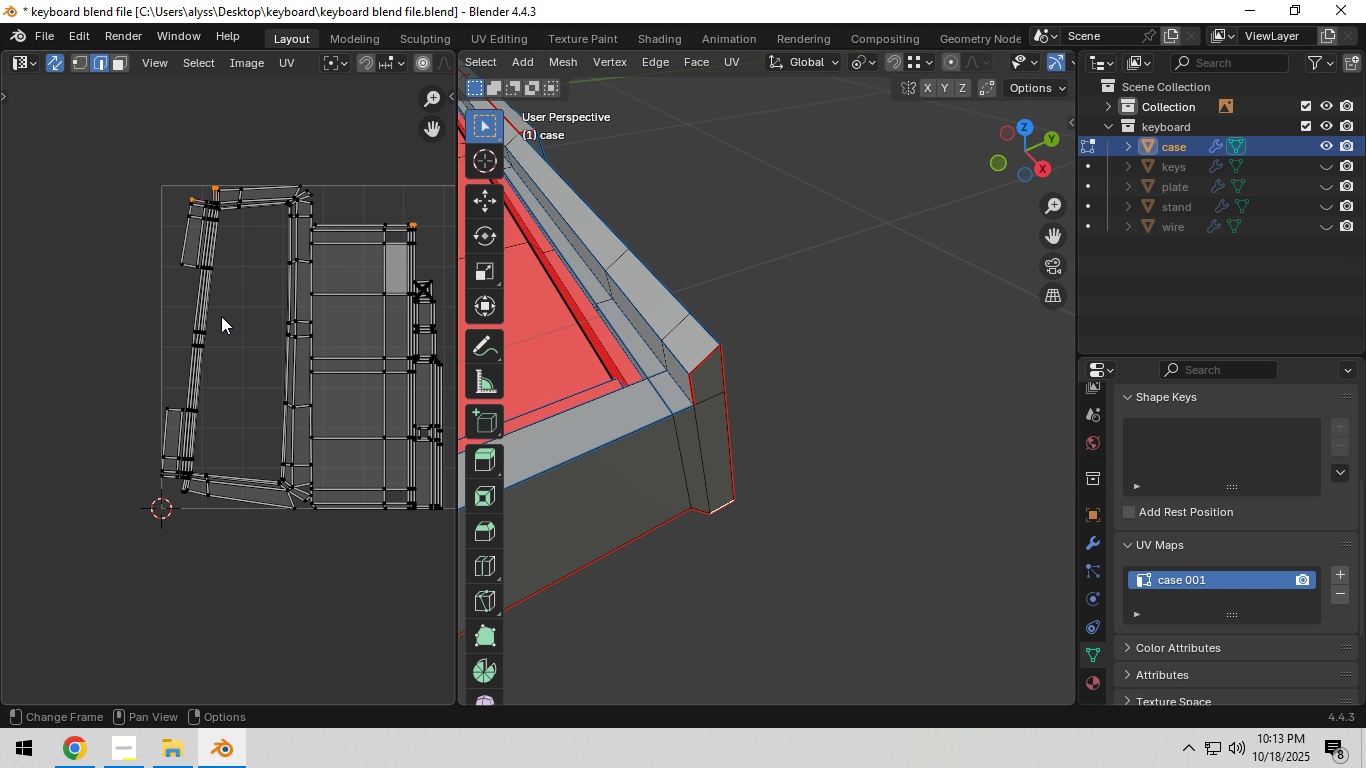 
scroll: coordinate [326, 523], scroll_direction: up, amount: 12.0
 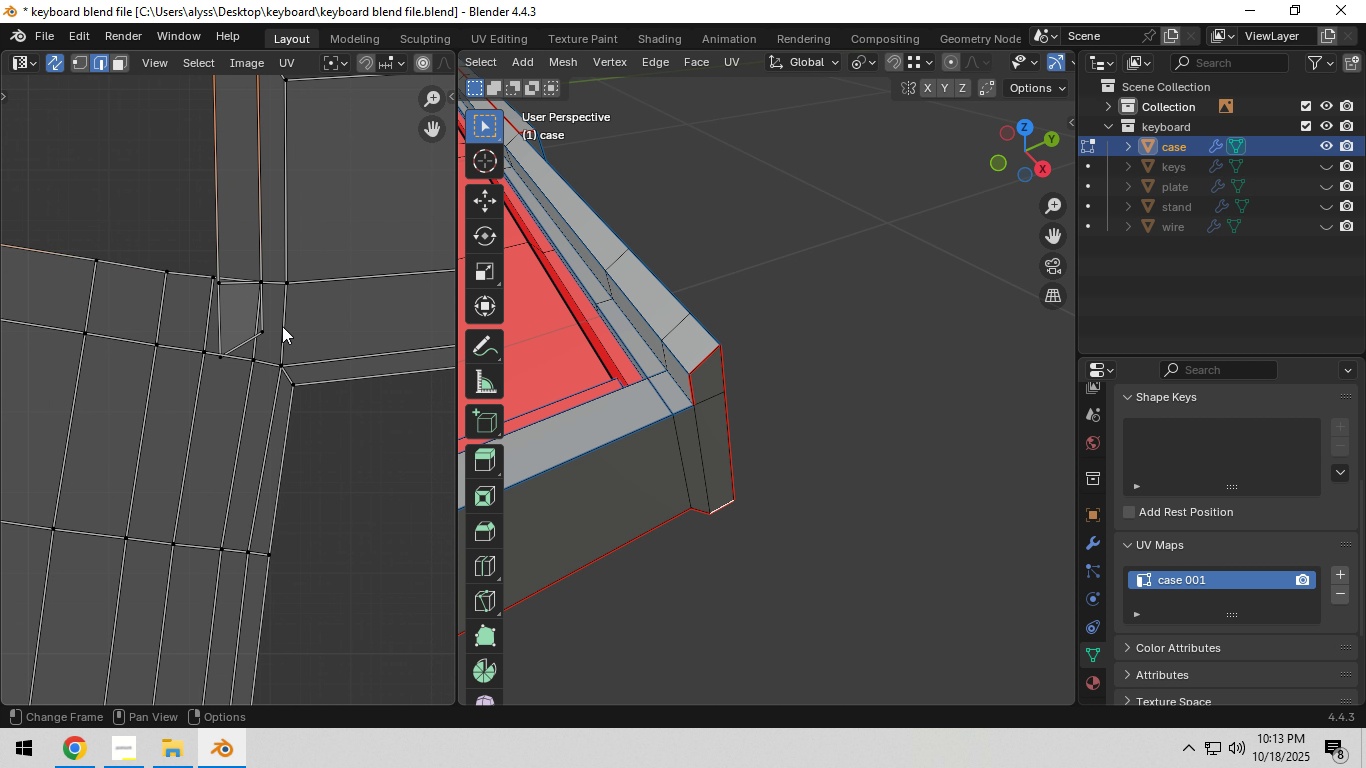 
left_click([271, 282])
 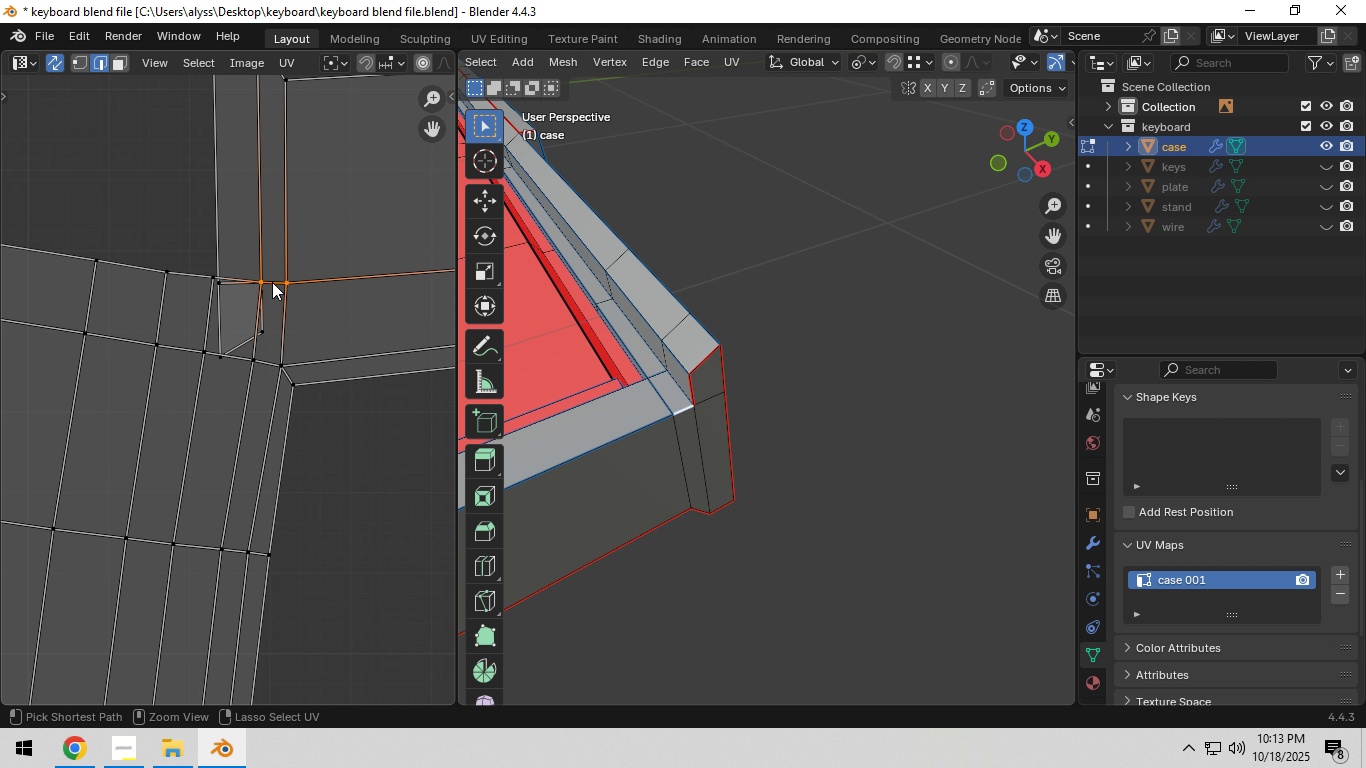 
key(Control+ControlLeft)
 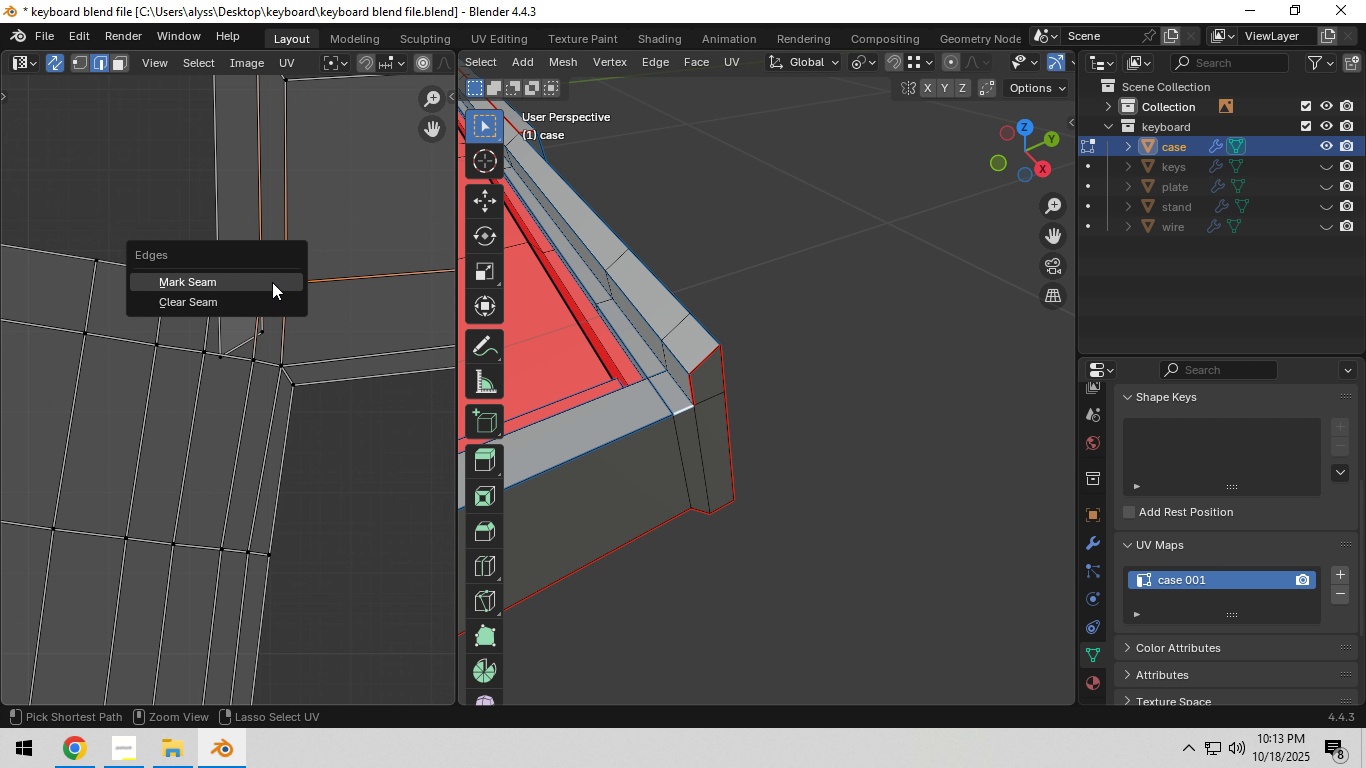 
key(Control+E)
 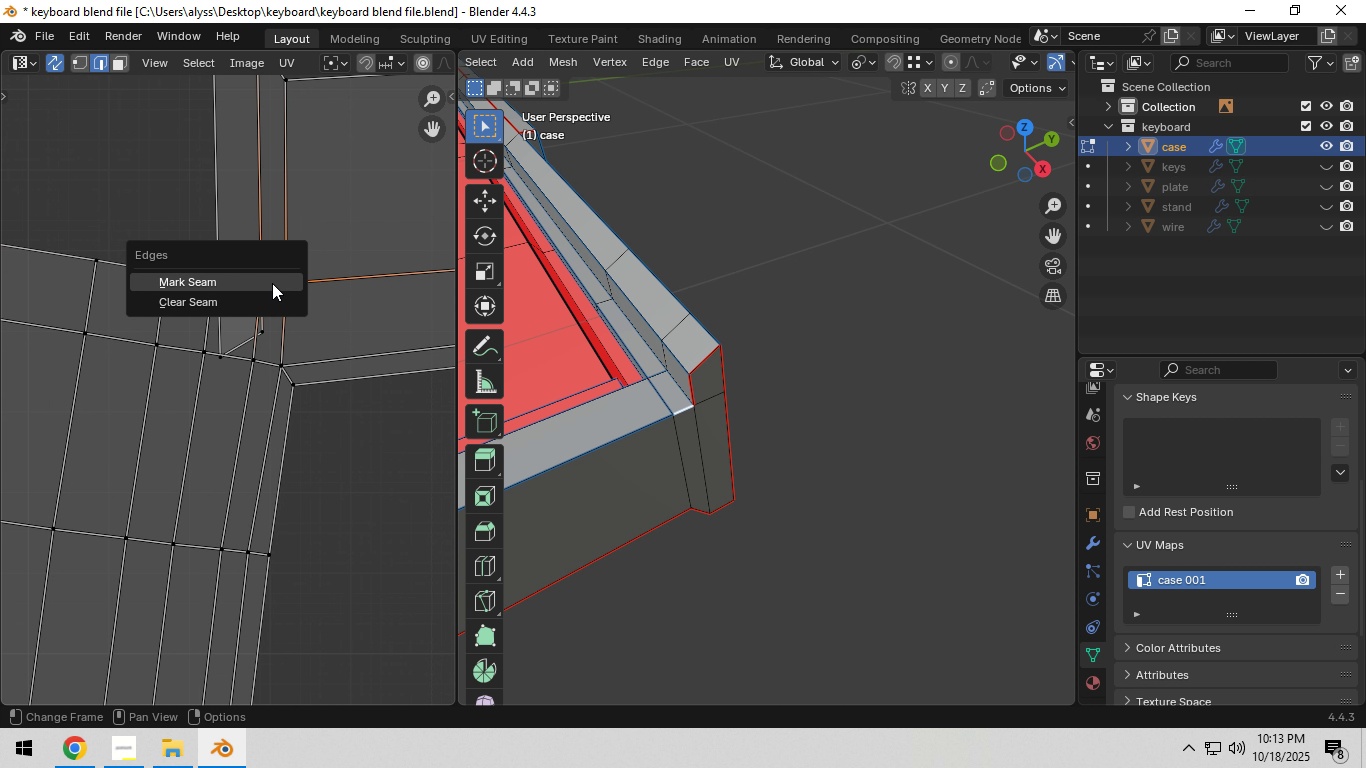 
left_click([272, 283])
 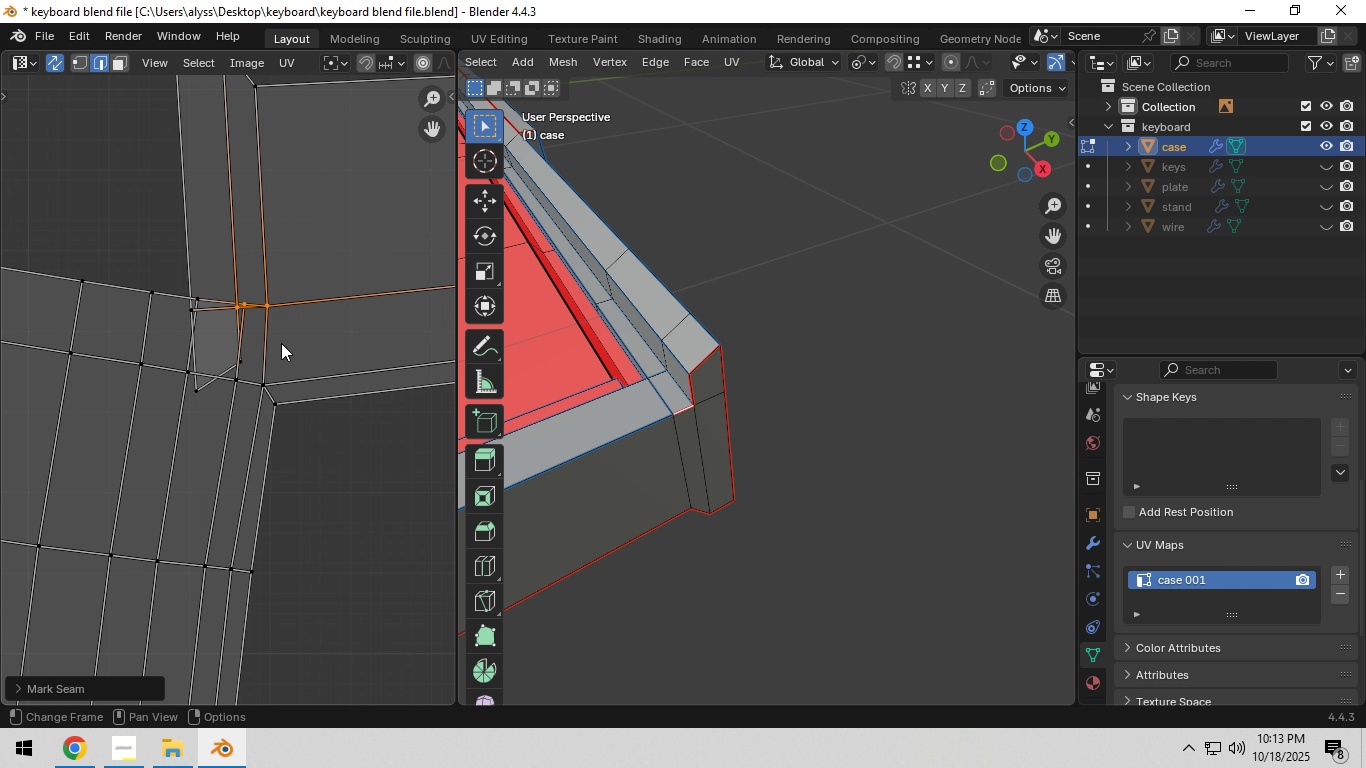 
key(Control+Z)
 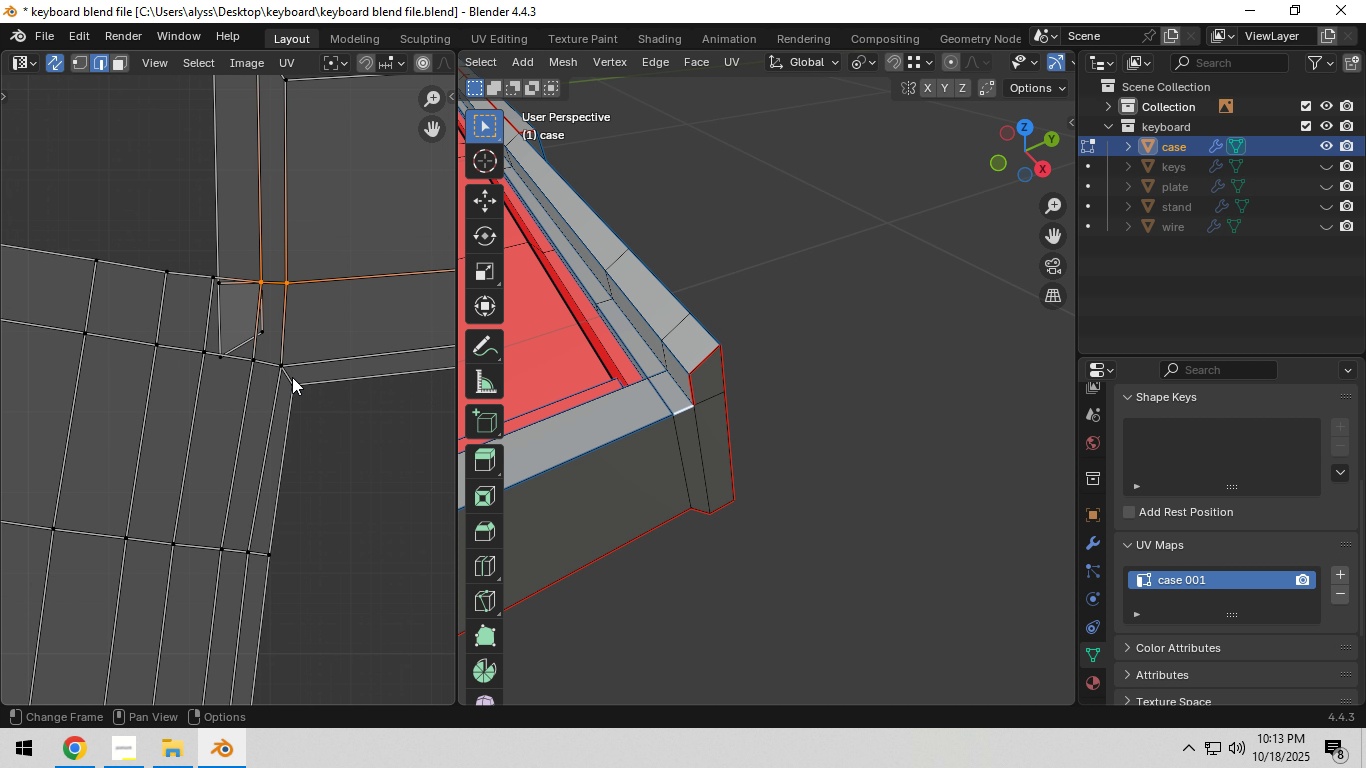 
left_click([289, 375])
 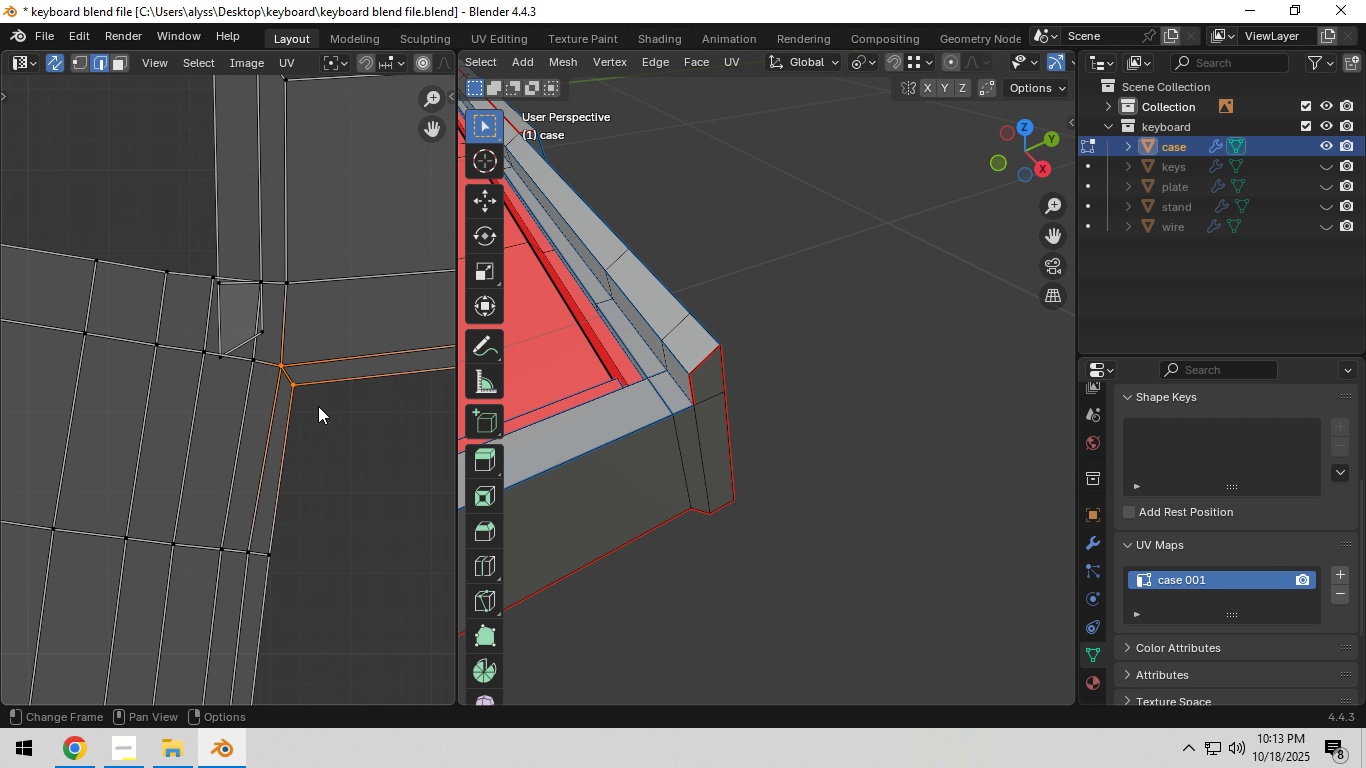 
key(Control+E)
 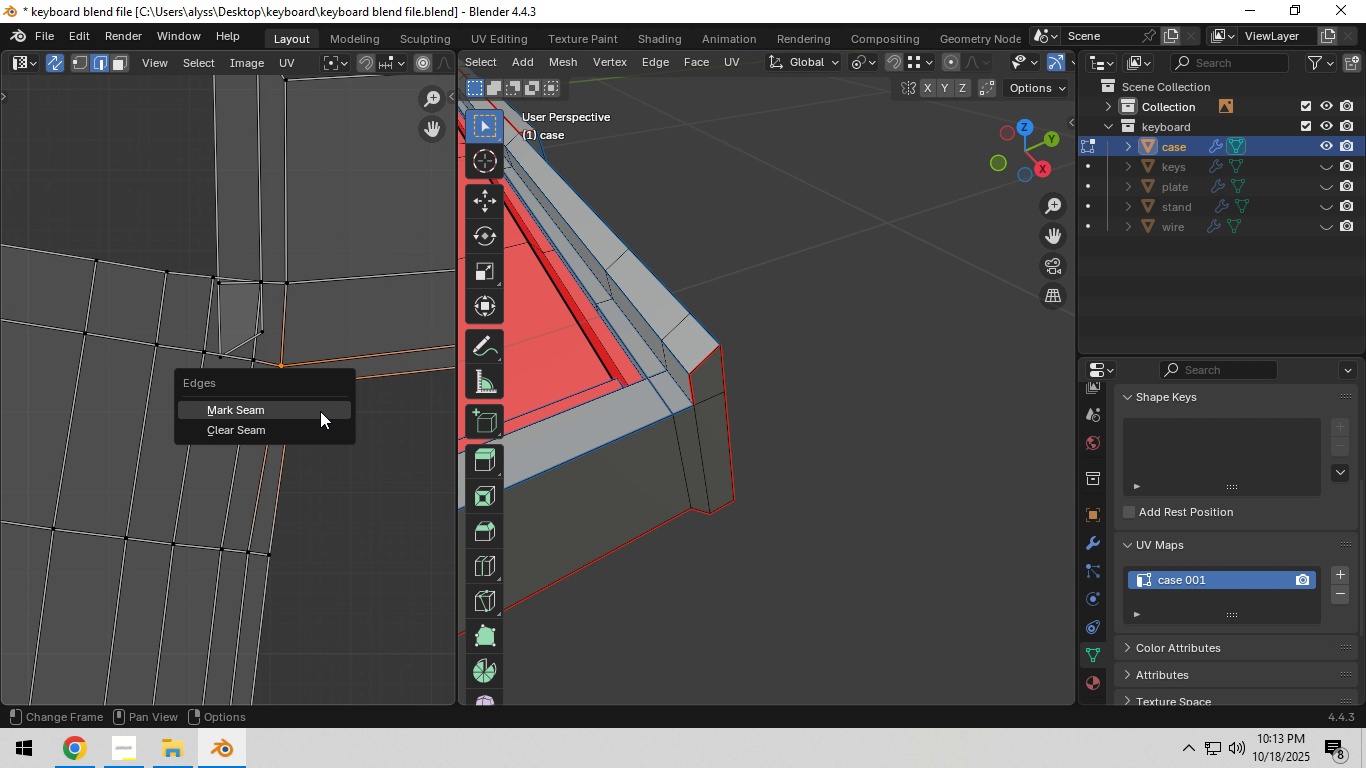 
left_click([320, 412])
 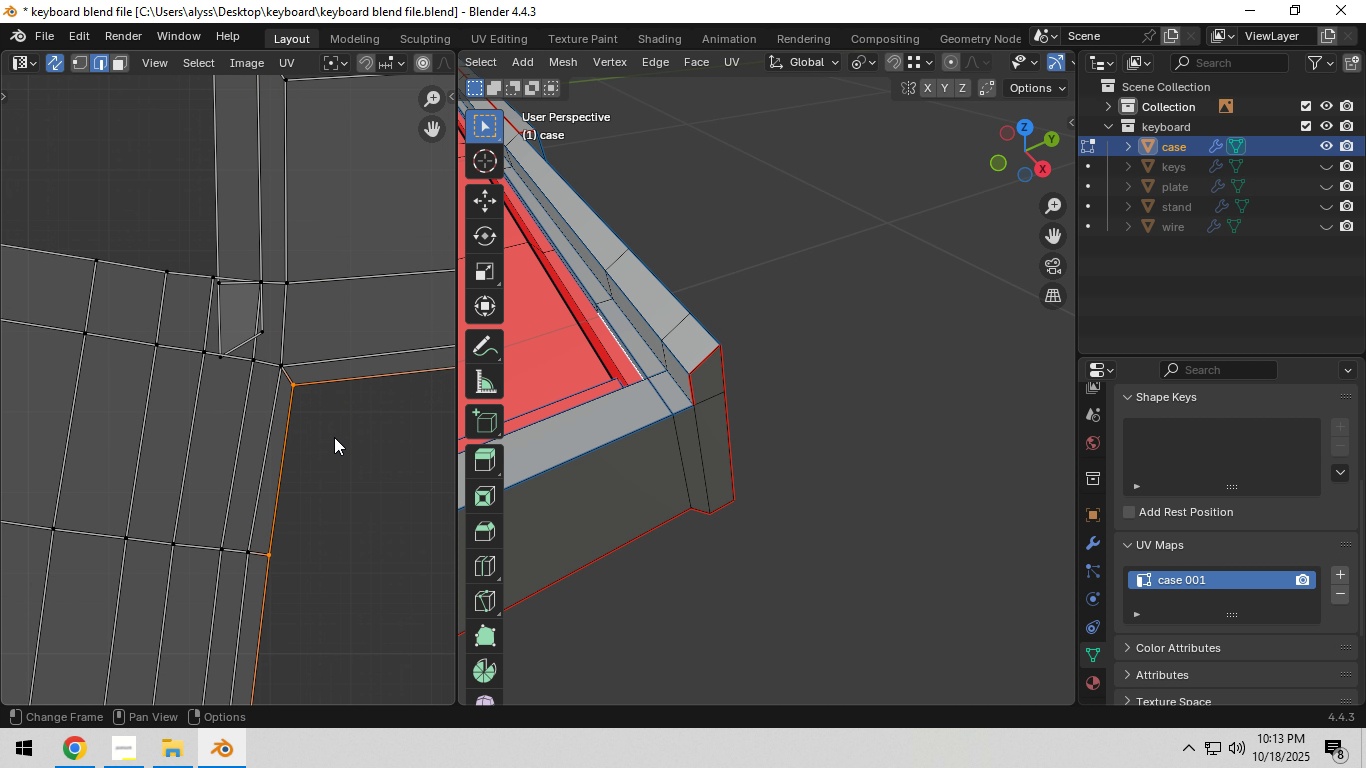 
hold_key(key=ShiftLeft, duration=0.69)
 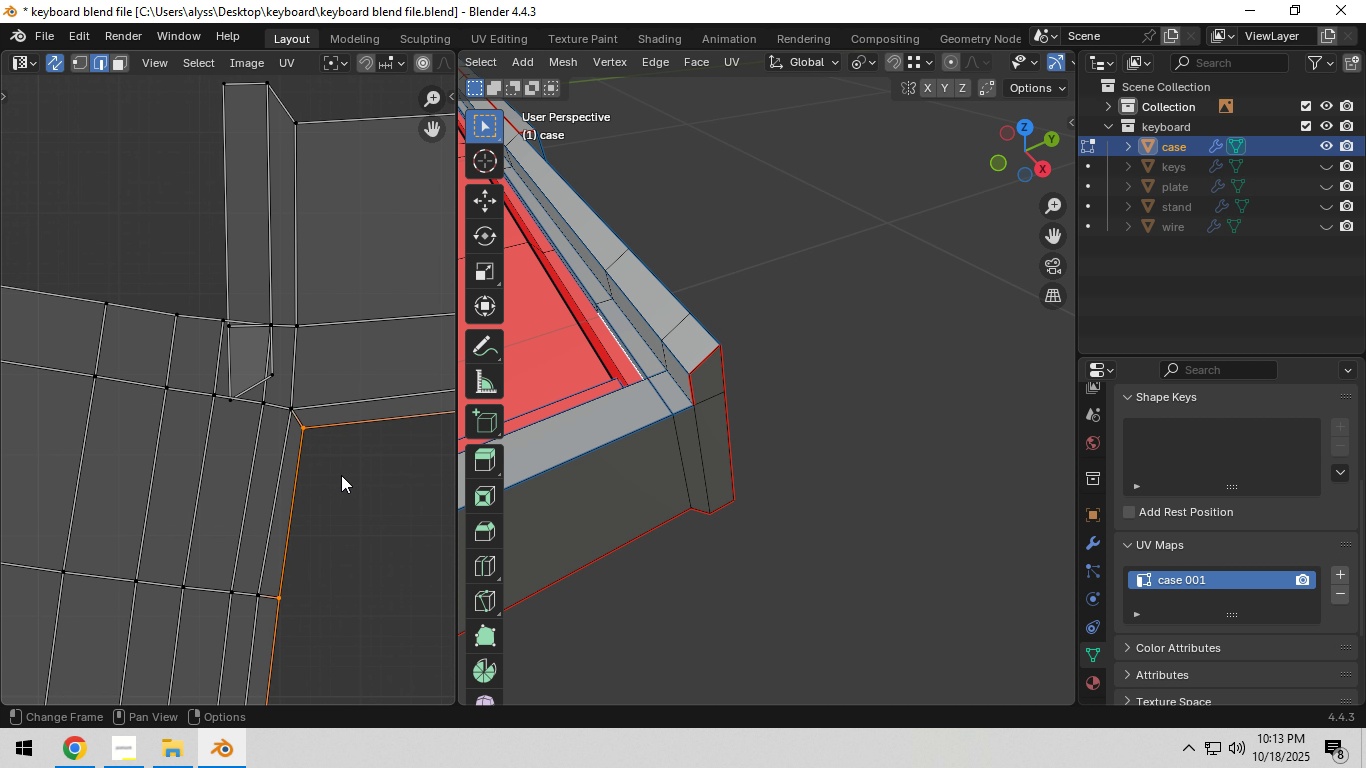 
scroll: coordinate [341, 478], scroll_direction: down, amount: 8.0
 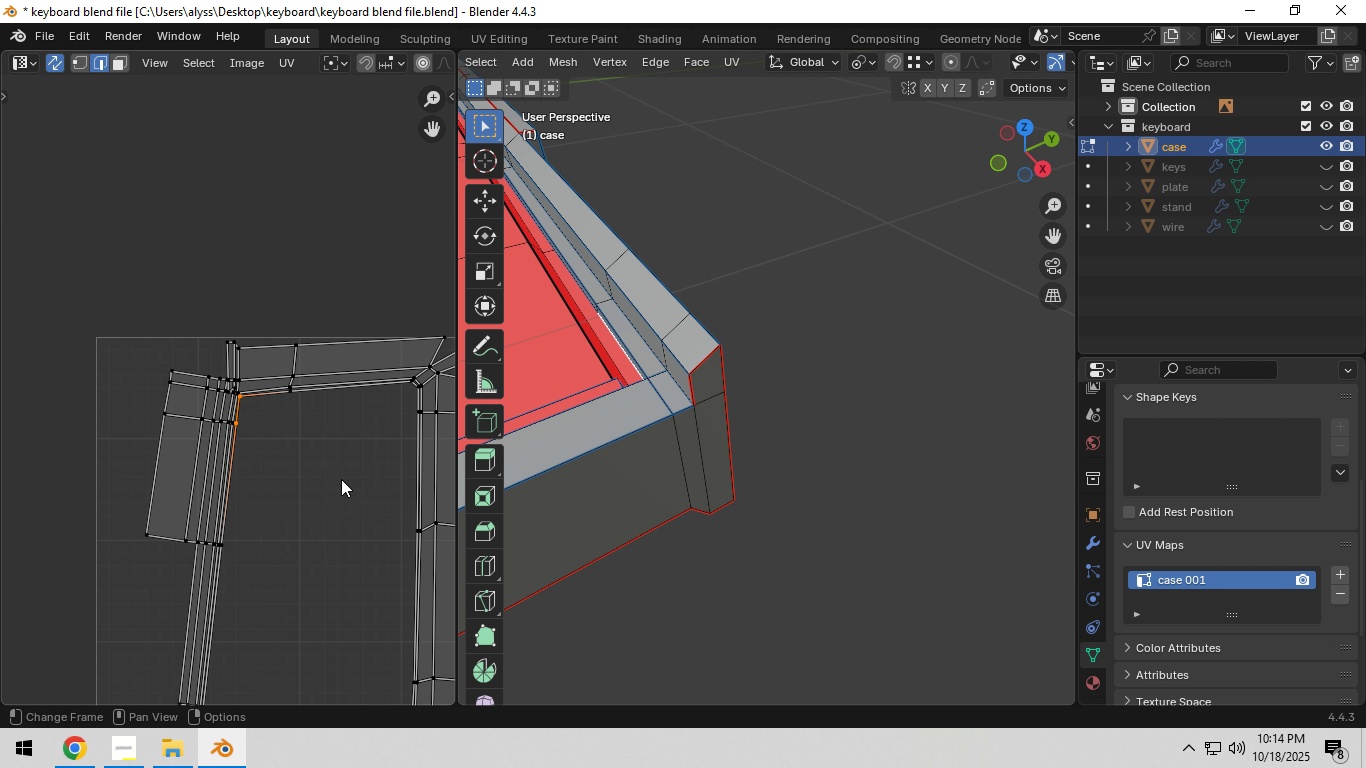 
hold_key(key=ShiftLeft, duration=0.58)
 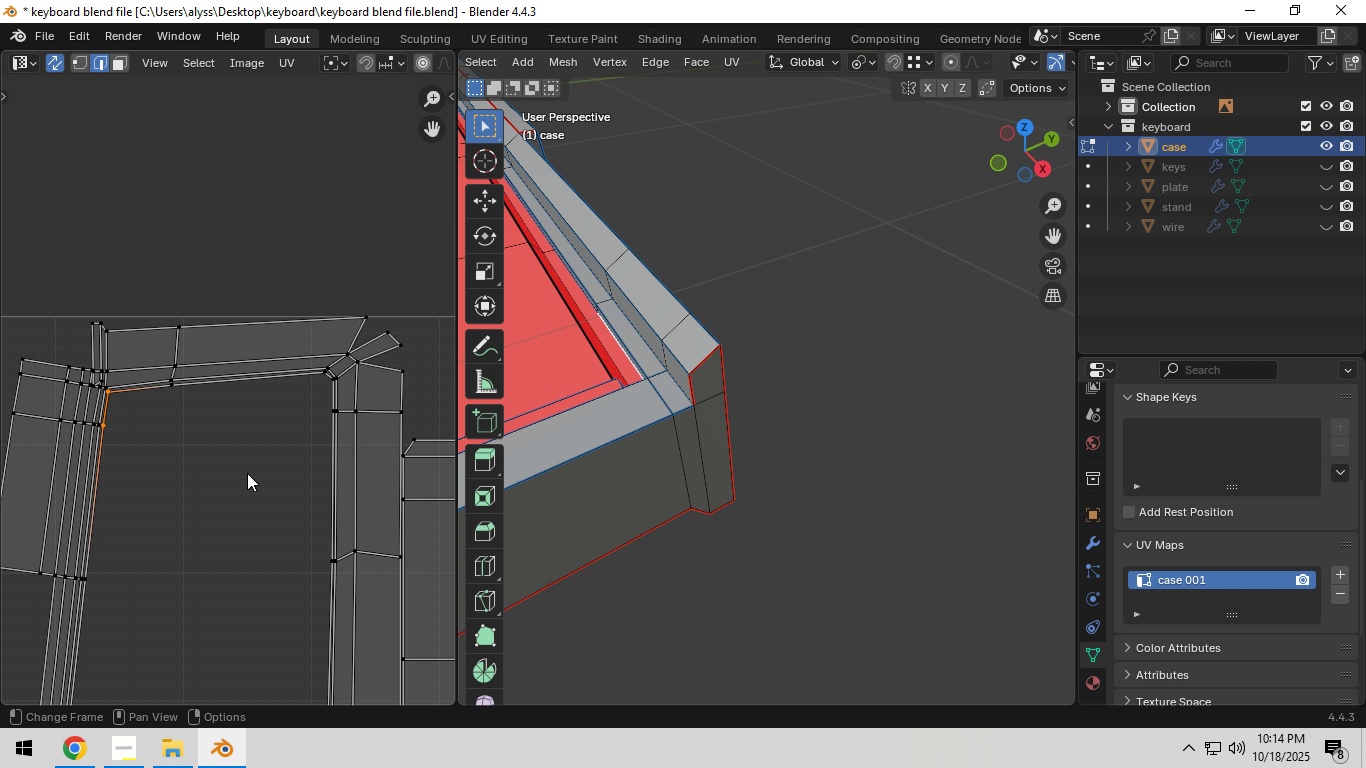 
scroll: coordinate [248, 473], scroll_direction: up, amount: 5.0
 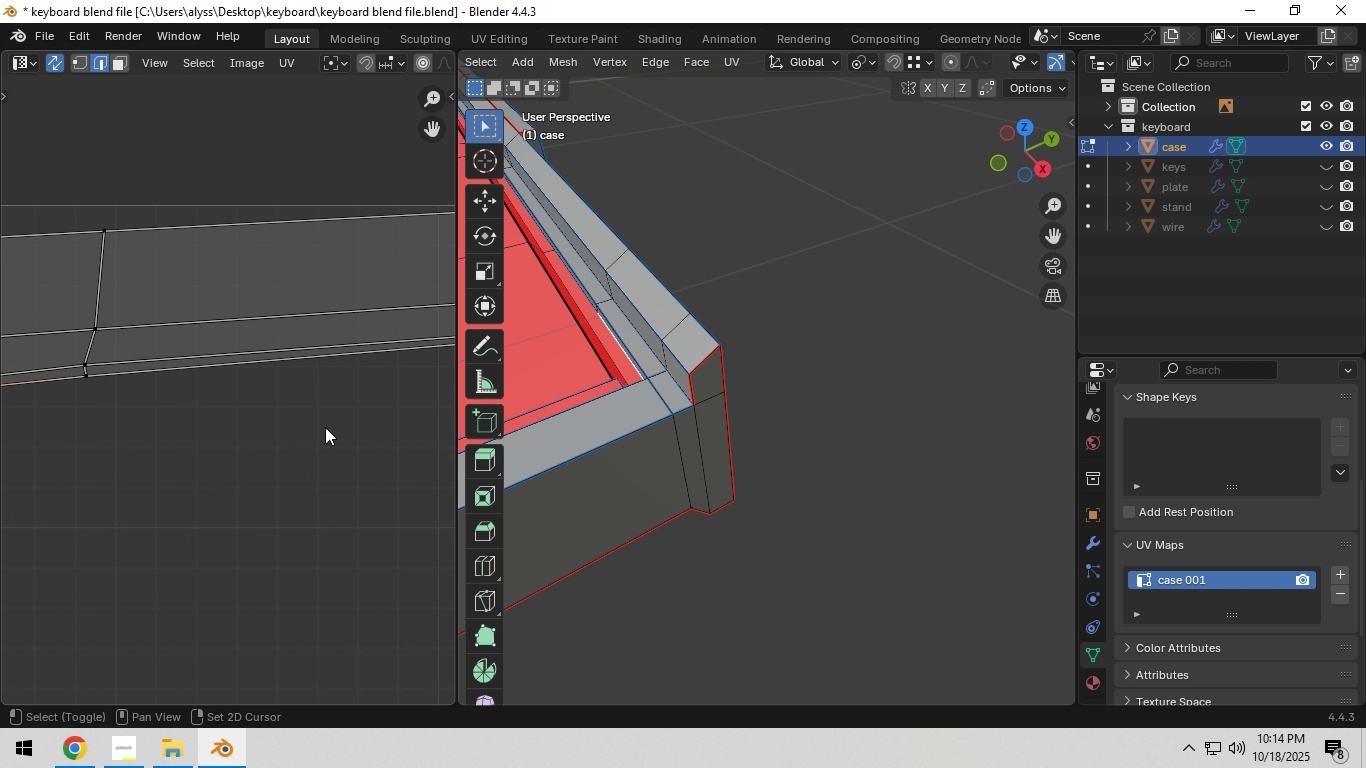 
hold_key(key=ShiftLeft, duration=0.69)
 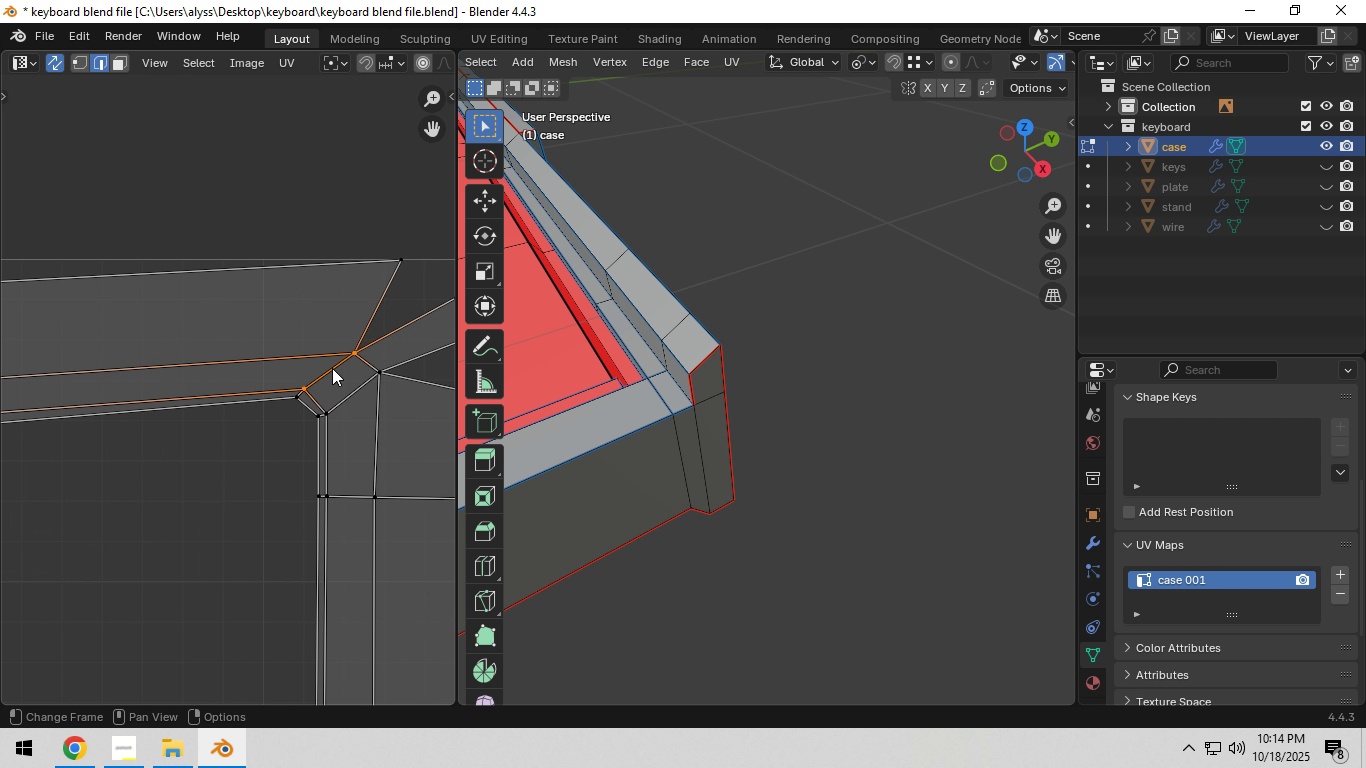 
left_click([332, 368])
 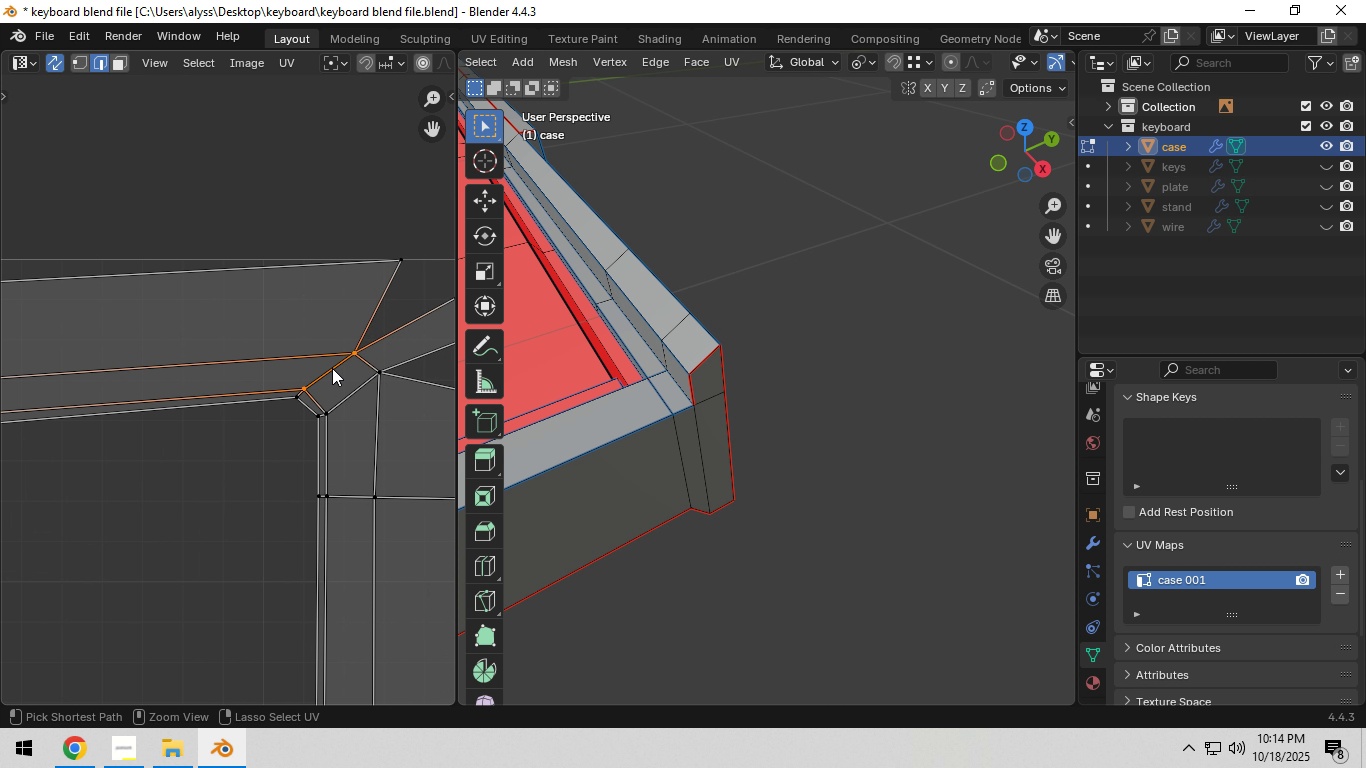 
key(Control+R)
 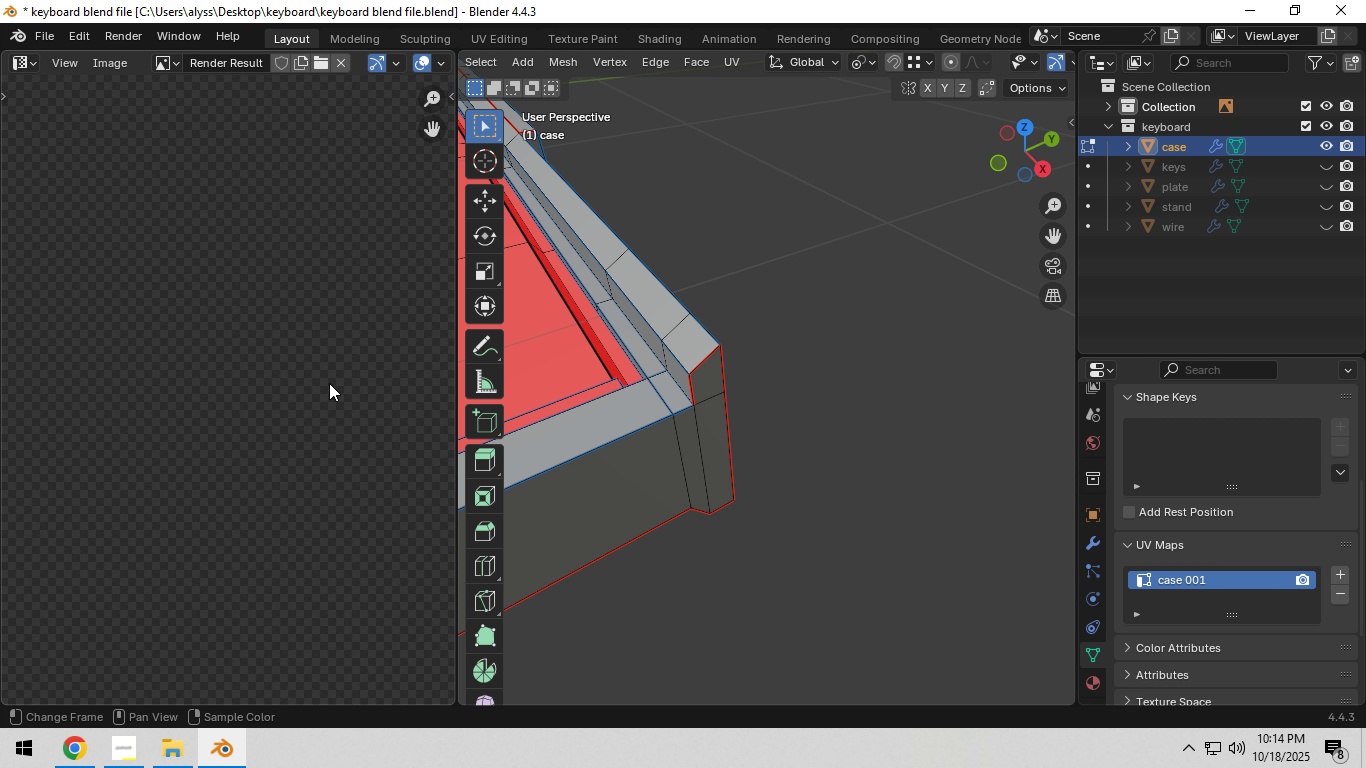 
key(Control+Z)
 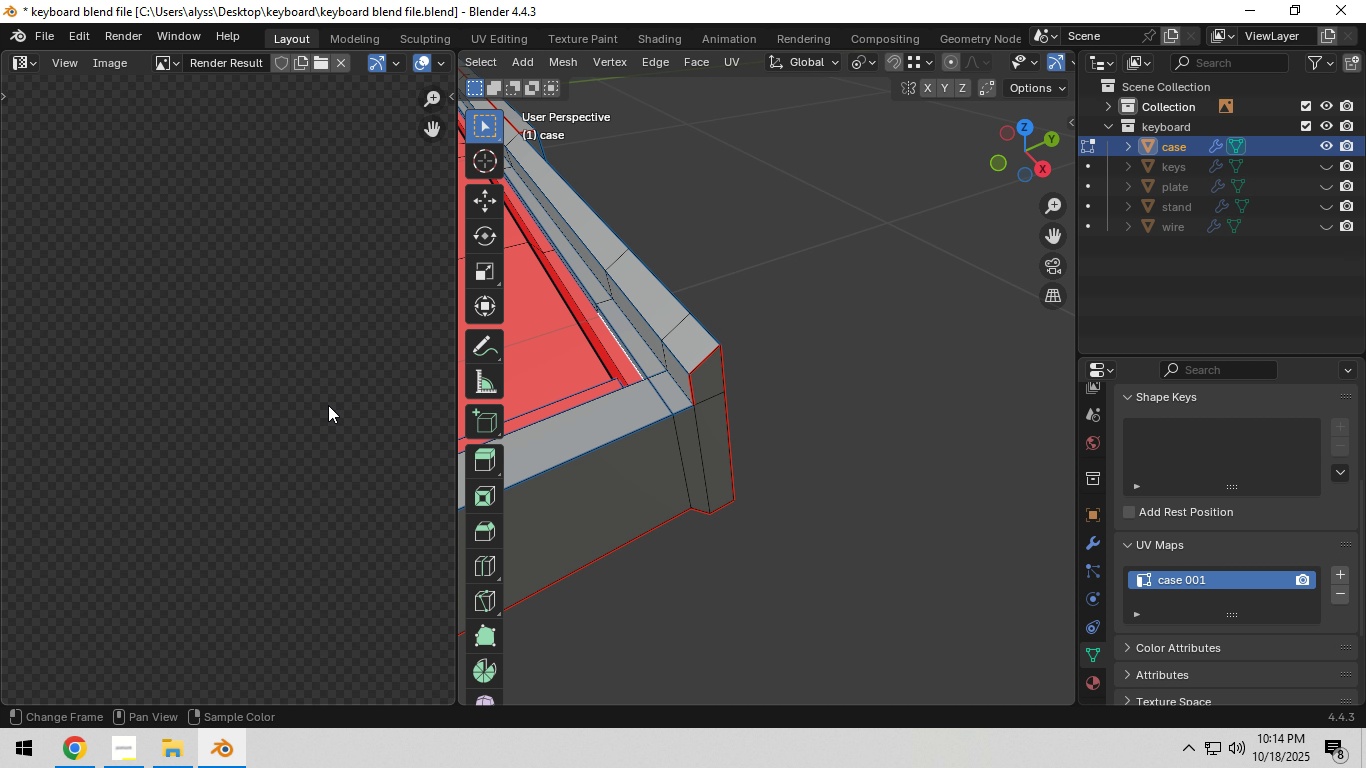 
scroll: coordinate [324, 419], scroll_direction: down, amount: 18.0
 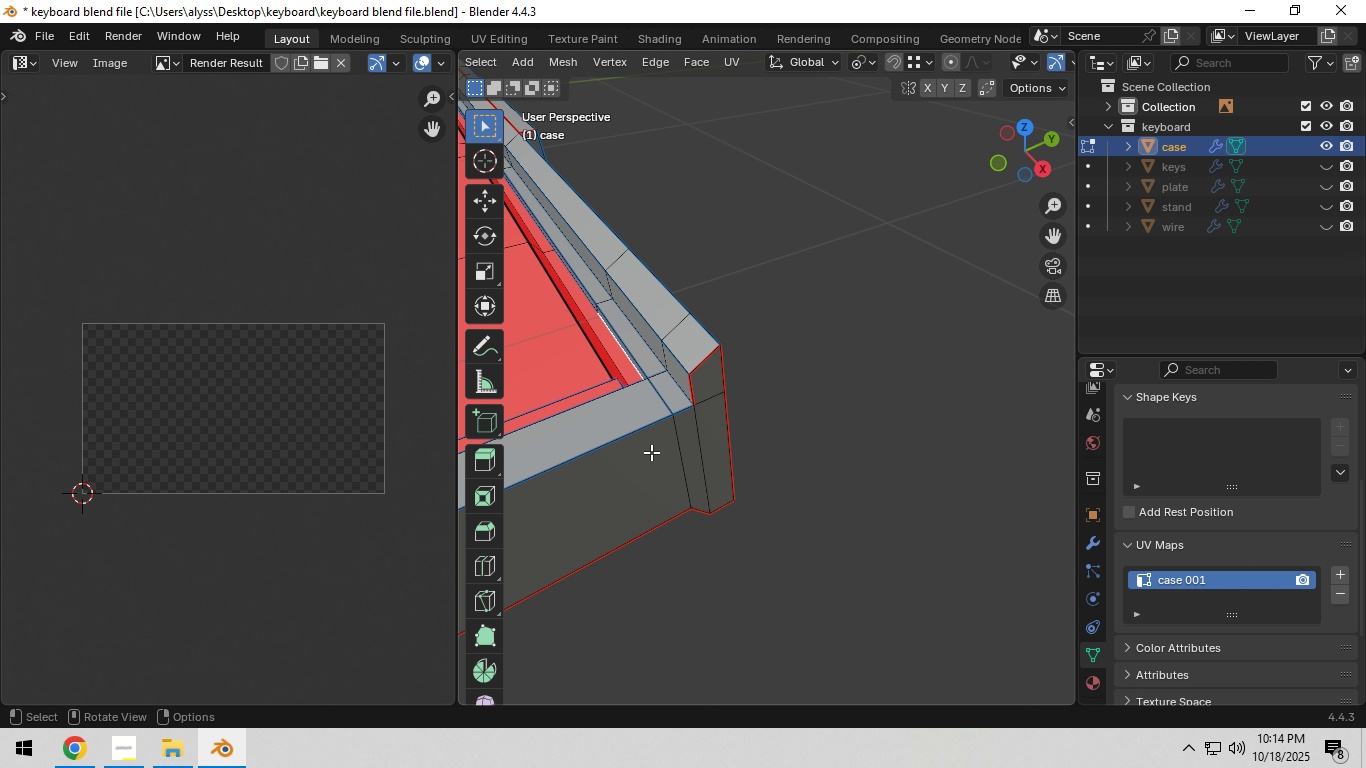 
key(A)
 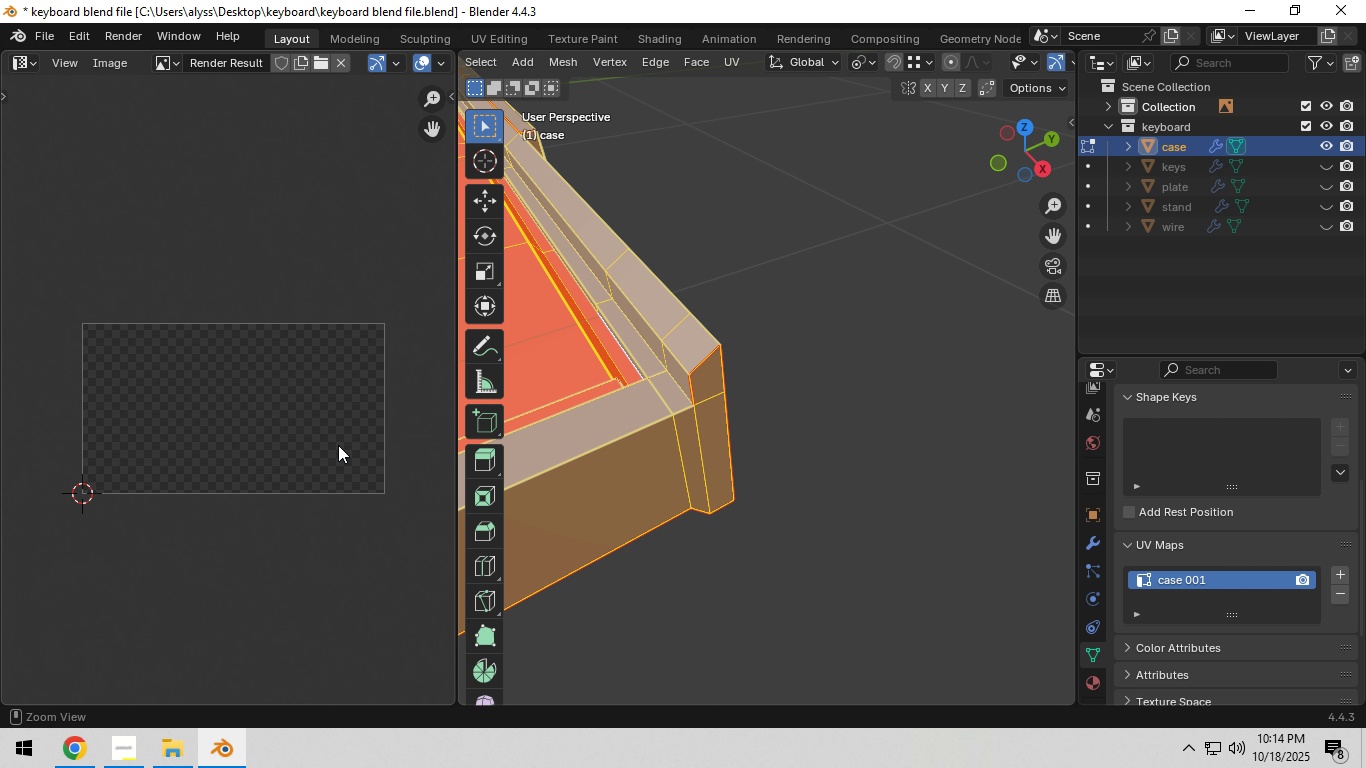 
key(Control+Z)
 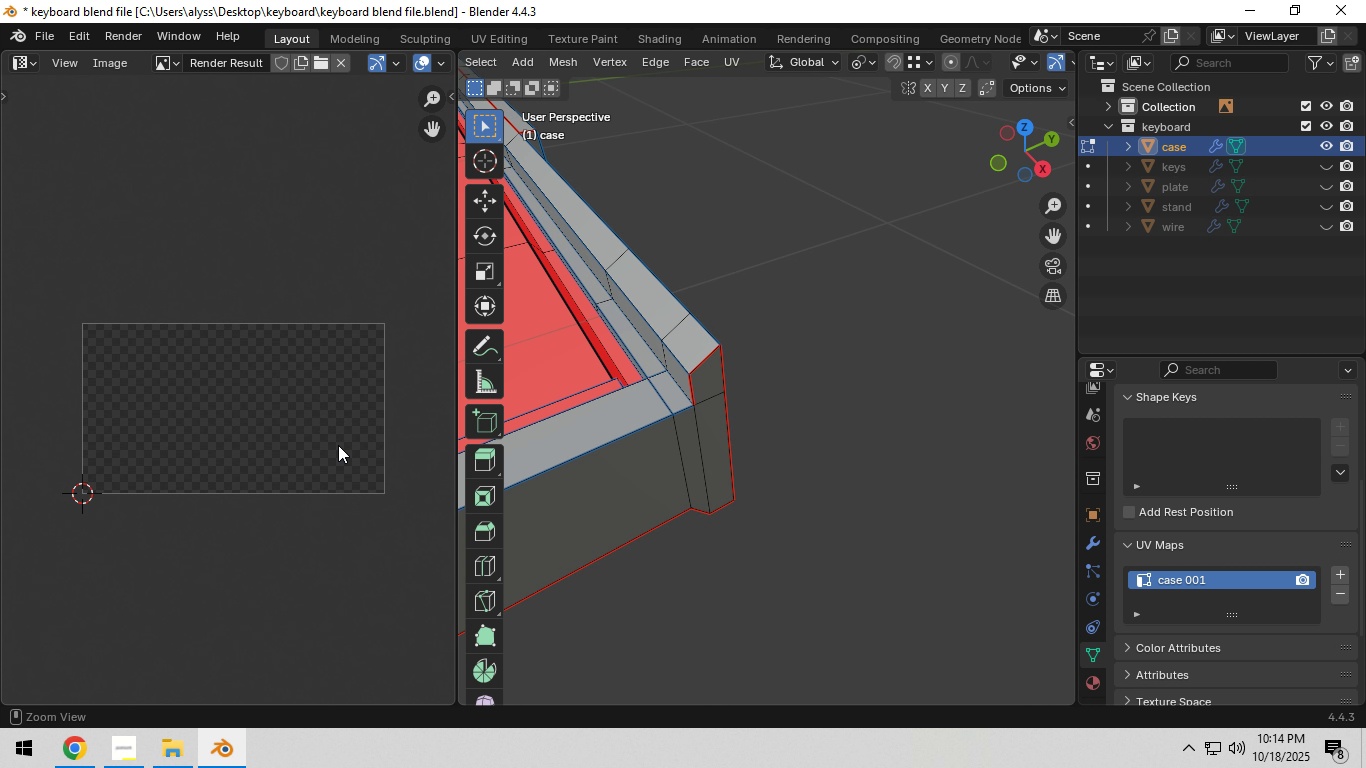 
key(Control+Z)
 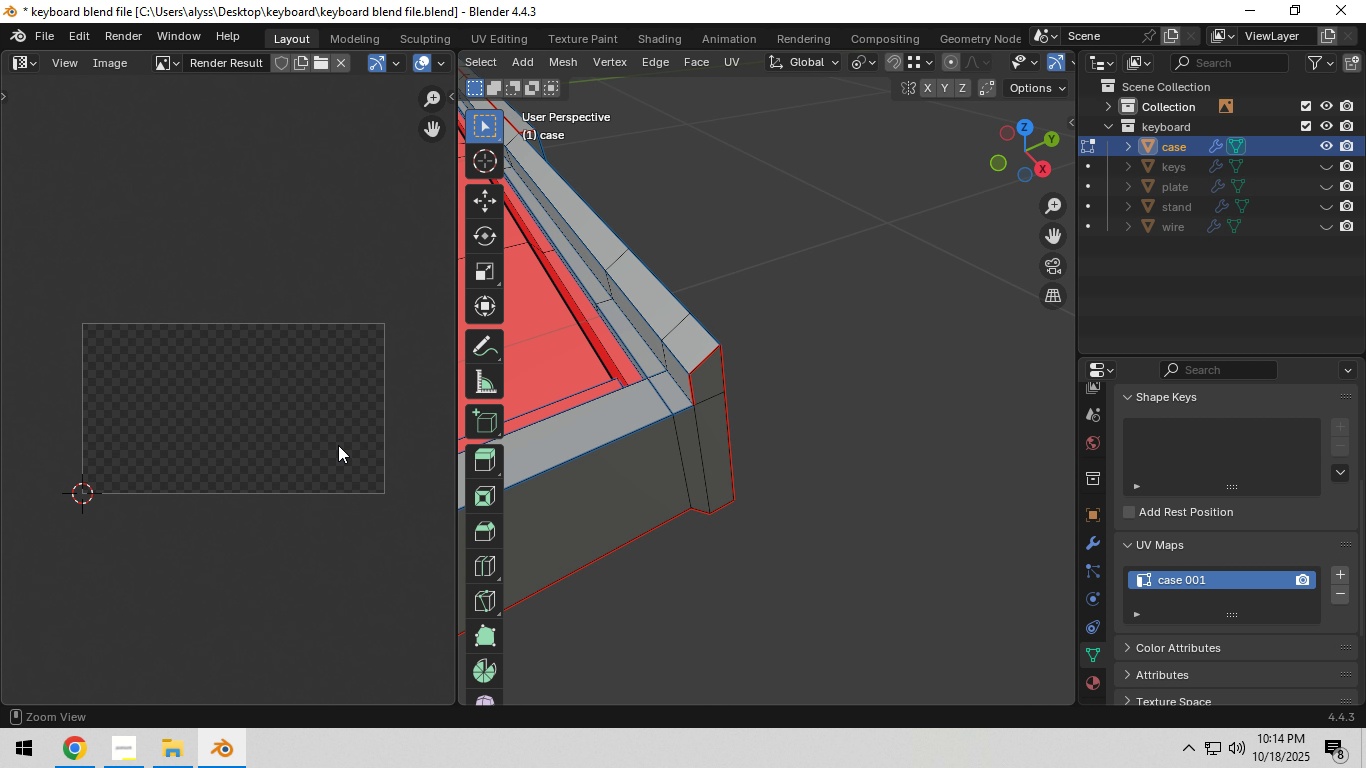 
key(Control+Z)
 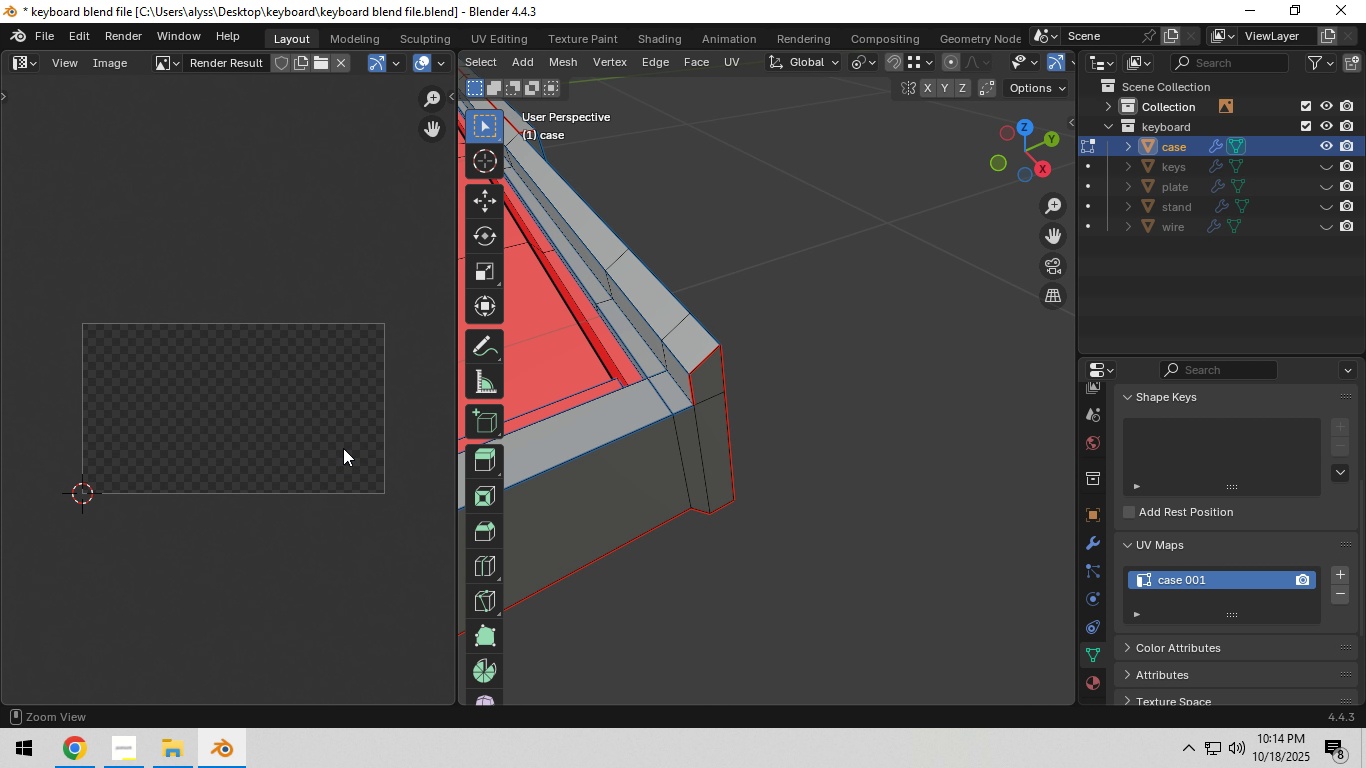 
key(Control+Z)
 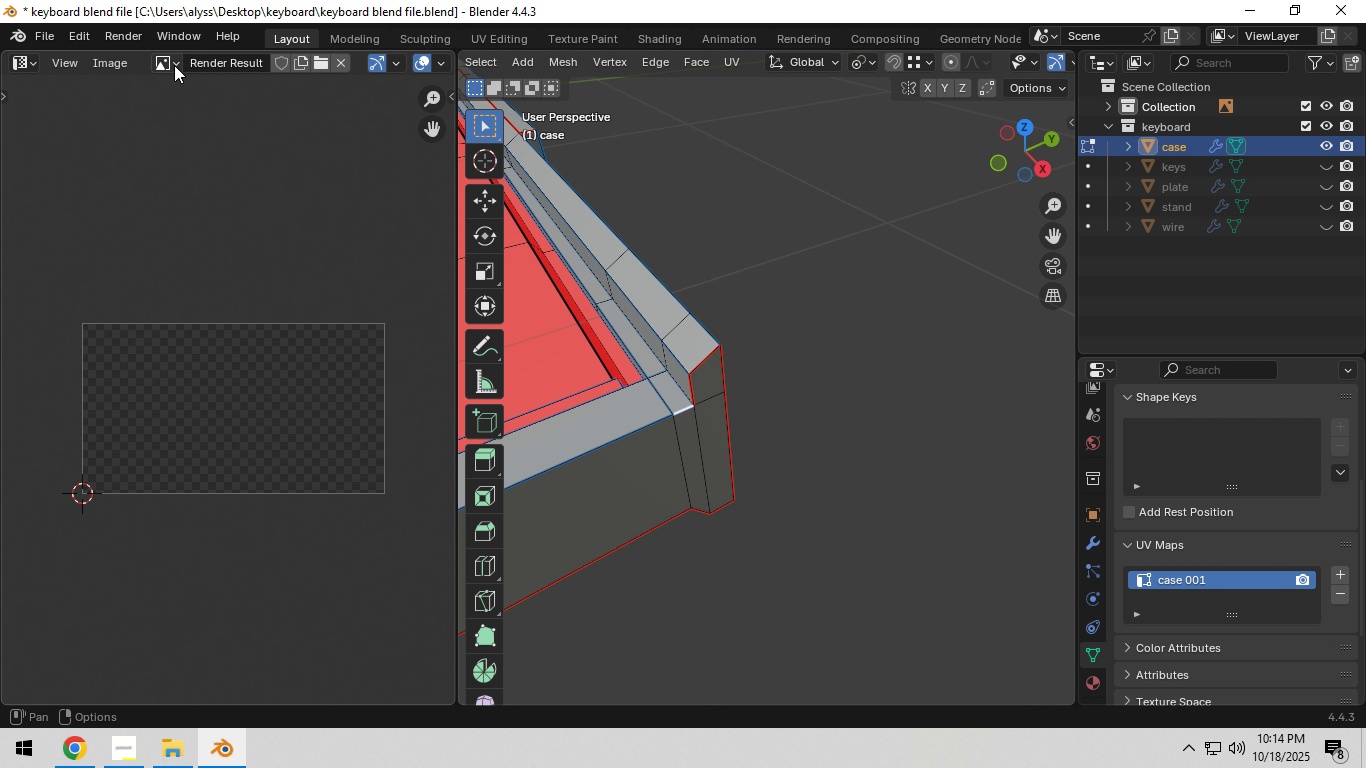 
left_click([173, 63])
 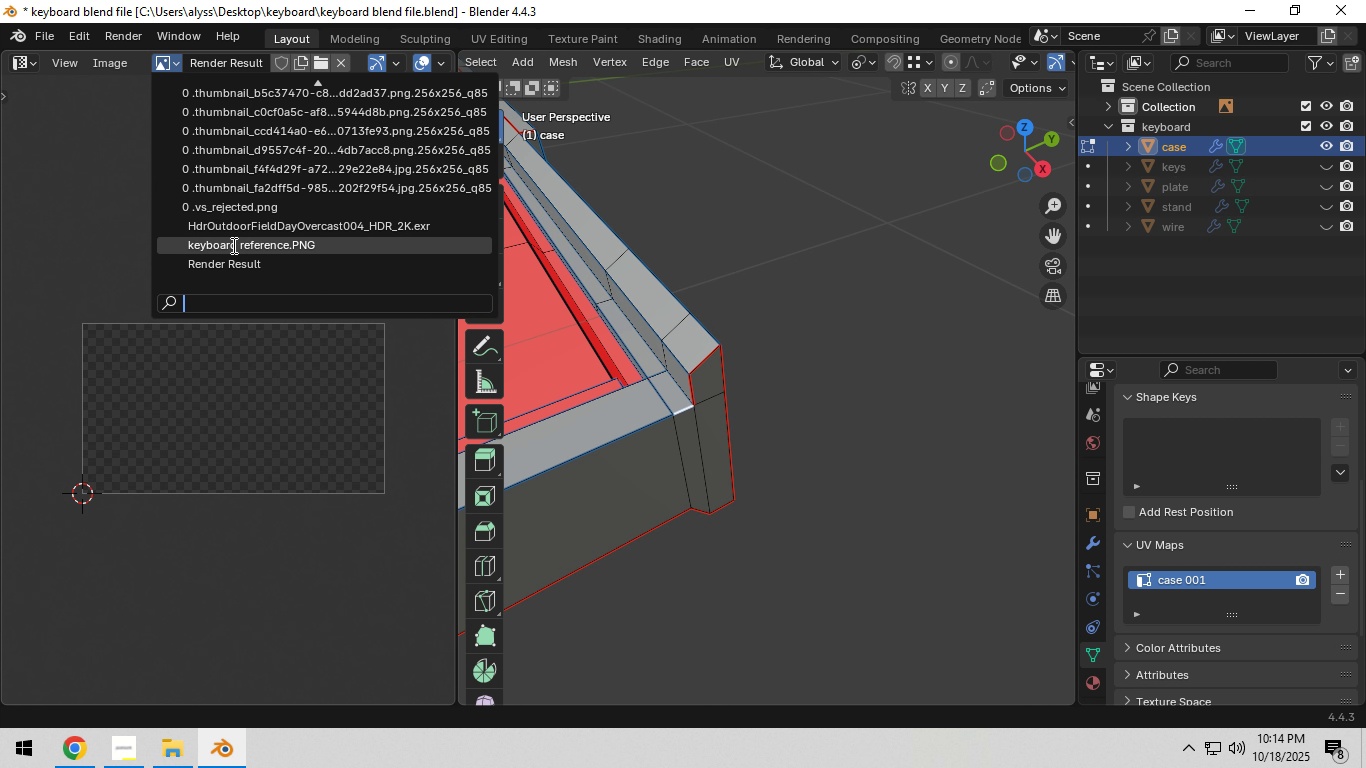 
left_click([59, 233])
 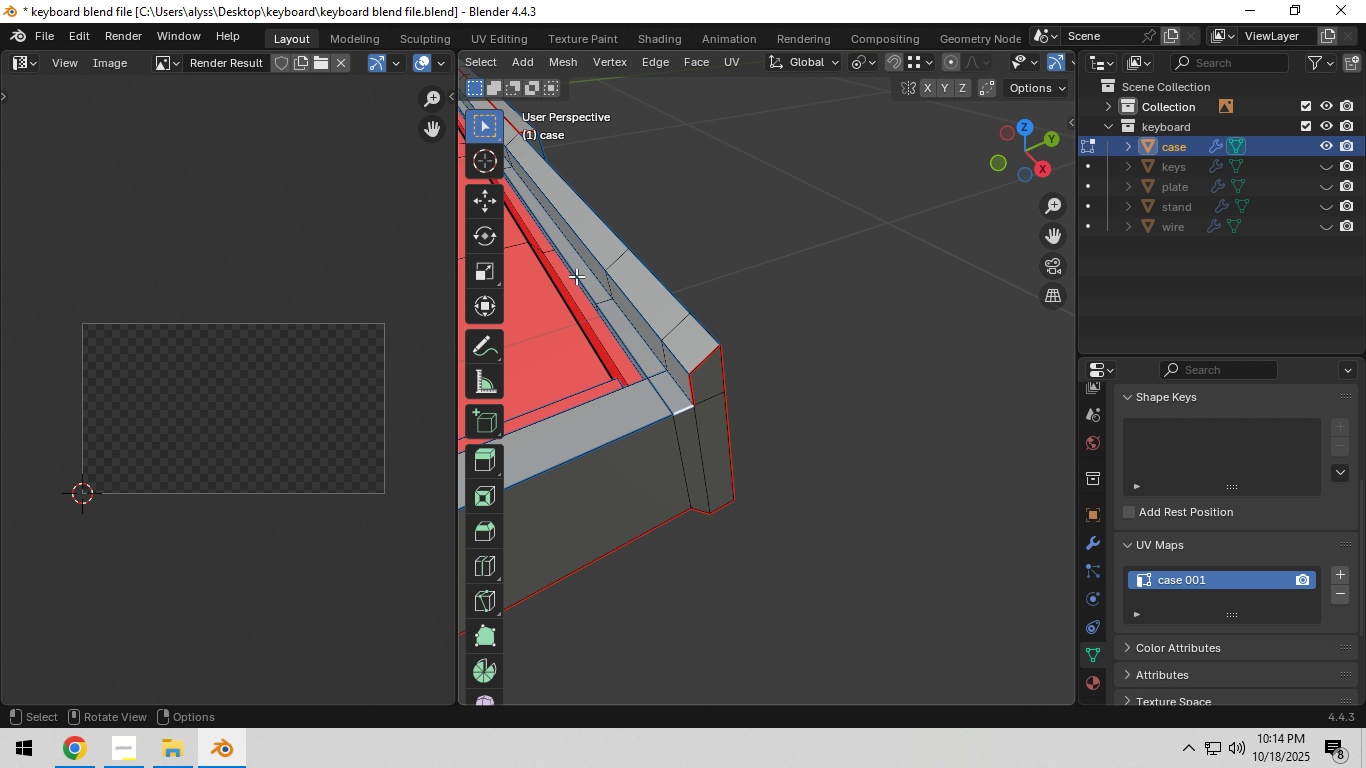 
scroll: coordinate [698, 352], scroll_direction: down, amount: 4.0
 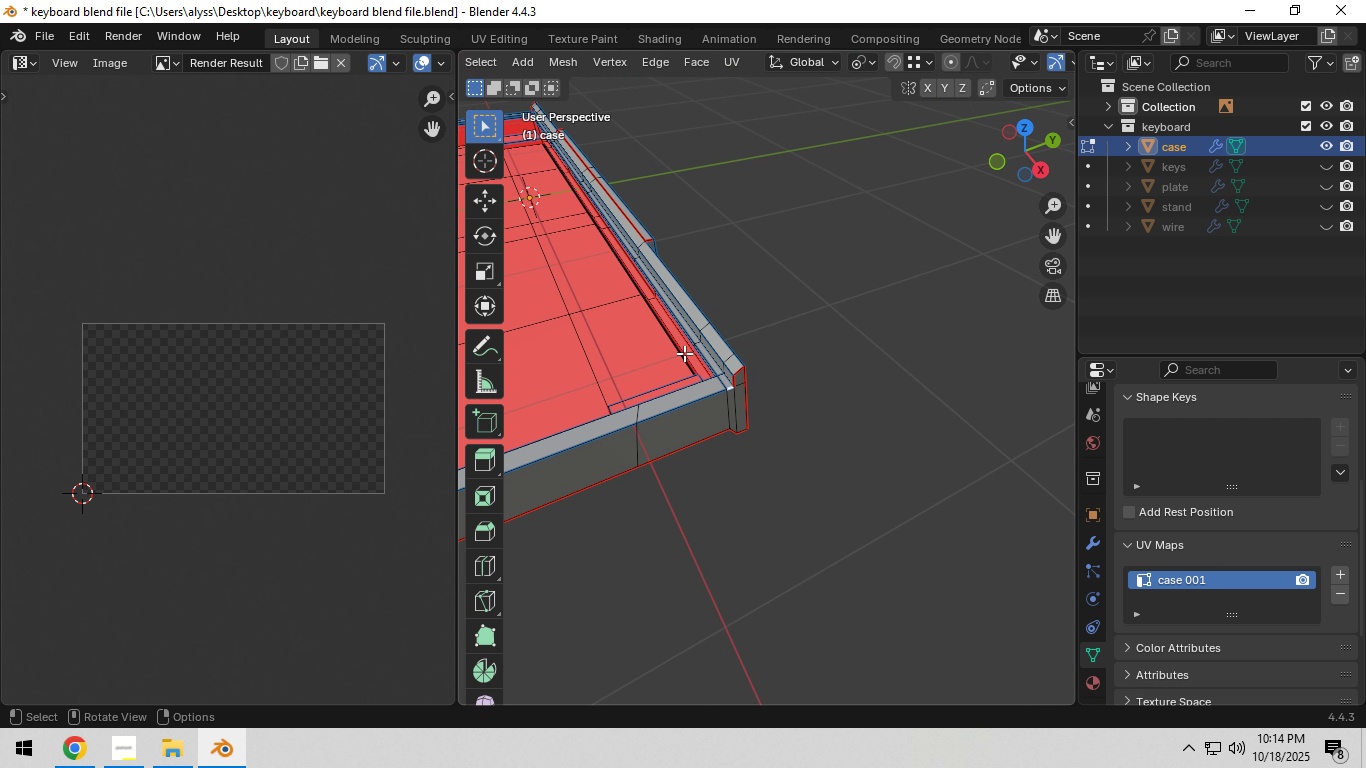 
key(A)
 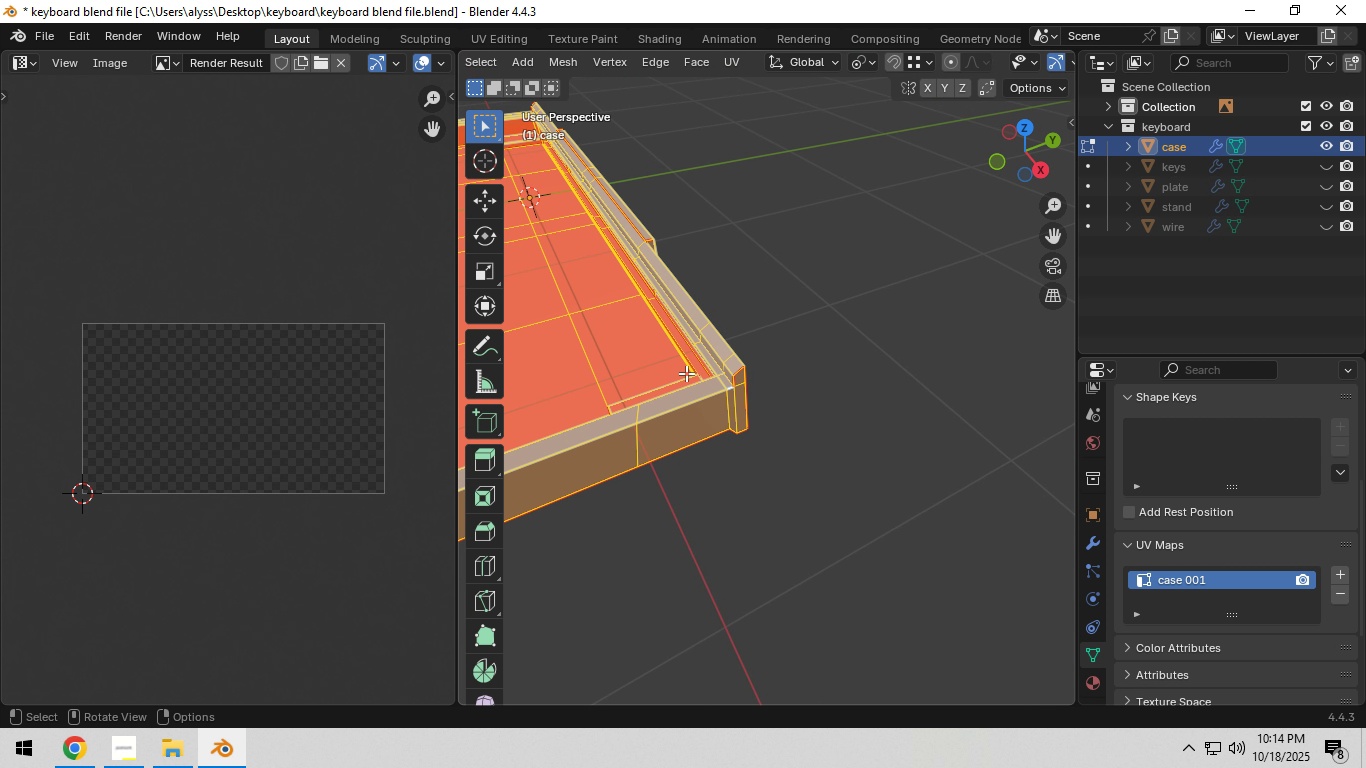 
scroll: coordinate [686, 376], scroll_direction: down, amount: 3.0
 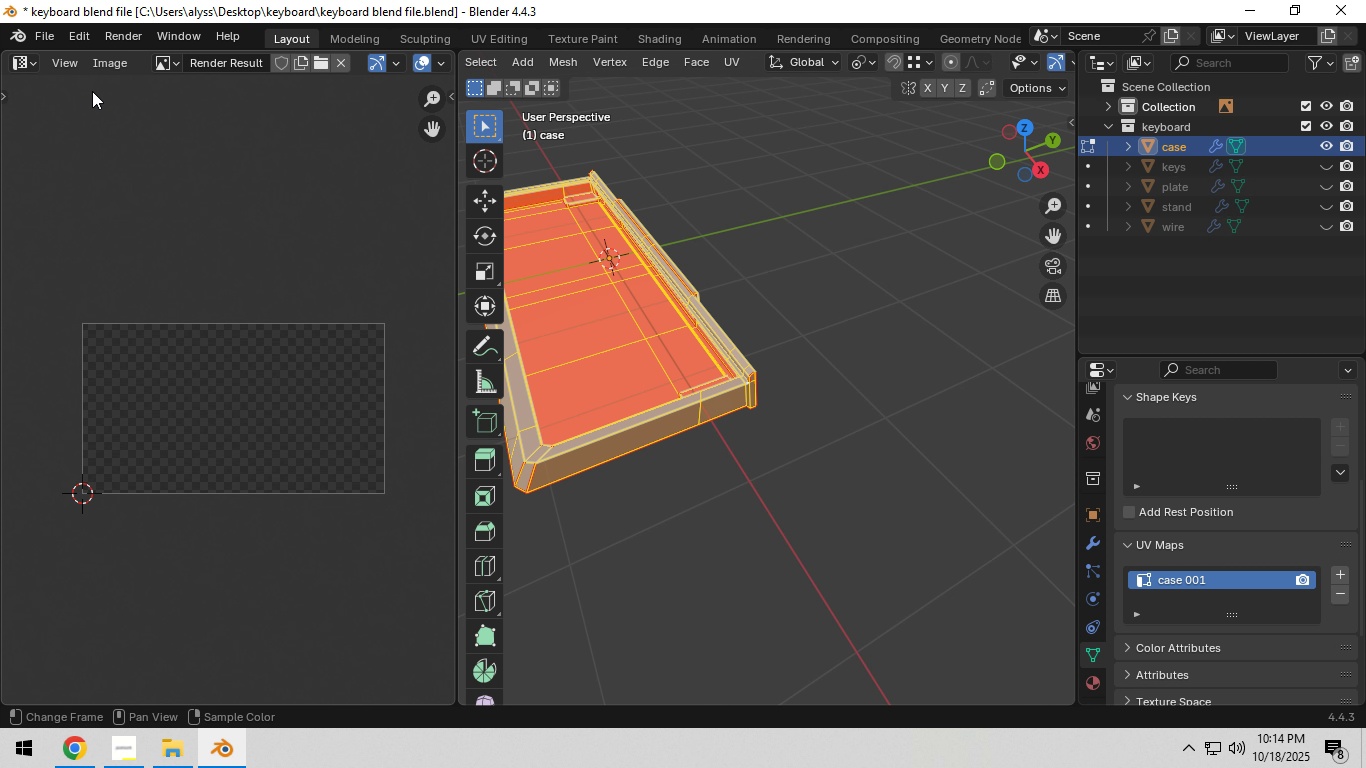 
scroll: coordinate [214, 254], scroll_direction: up, amount: 4.0
 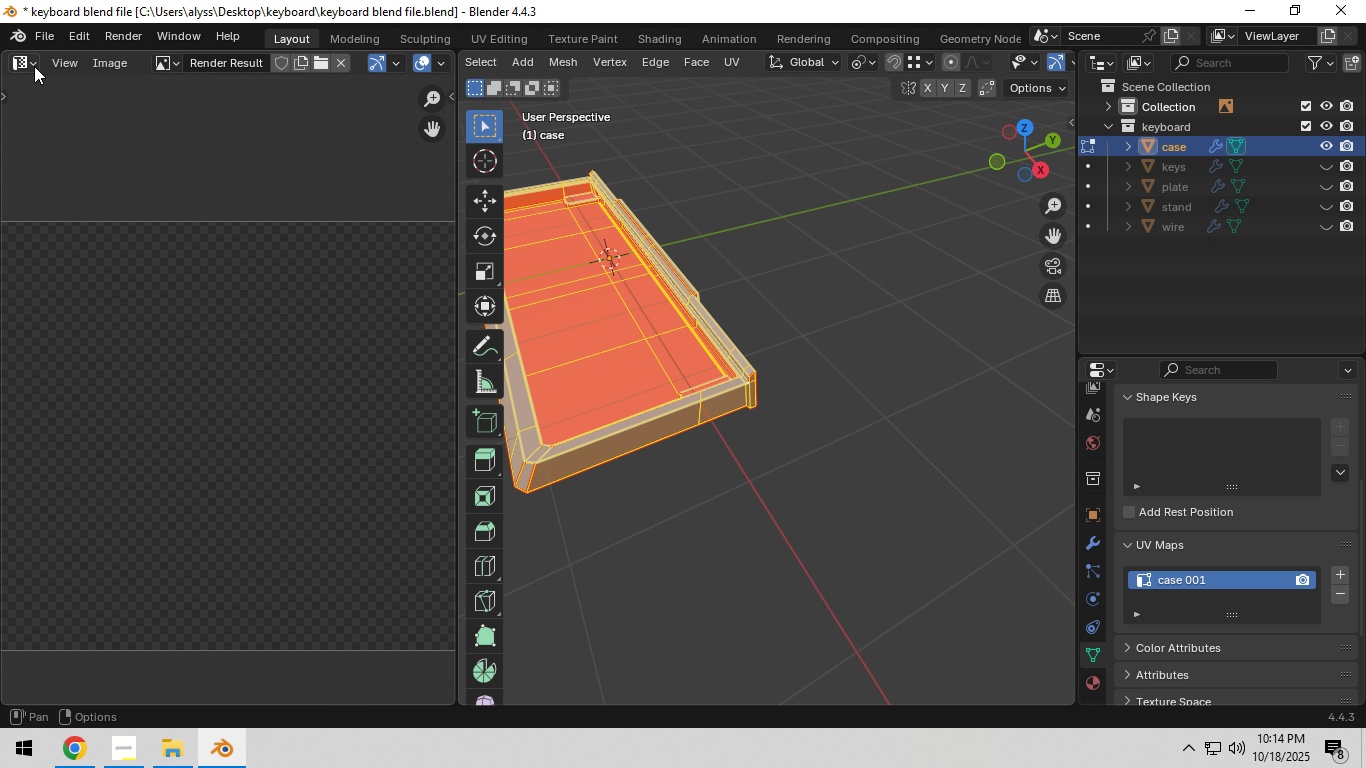 
left_click([34, 66])
 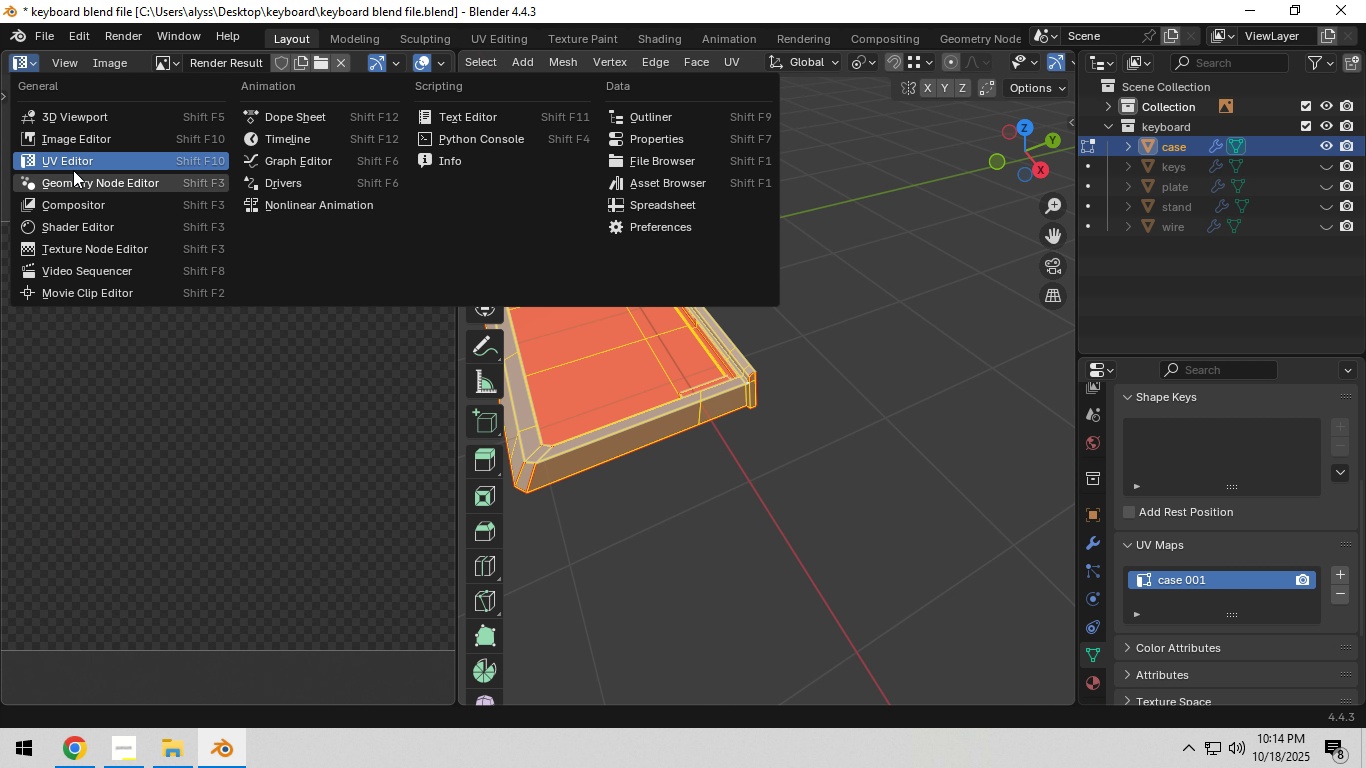 
left_click([75, 166])
 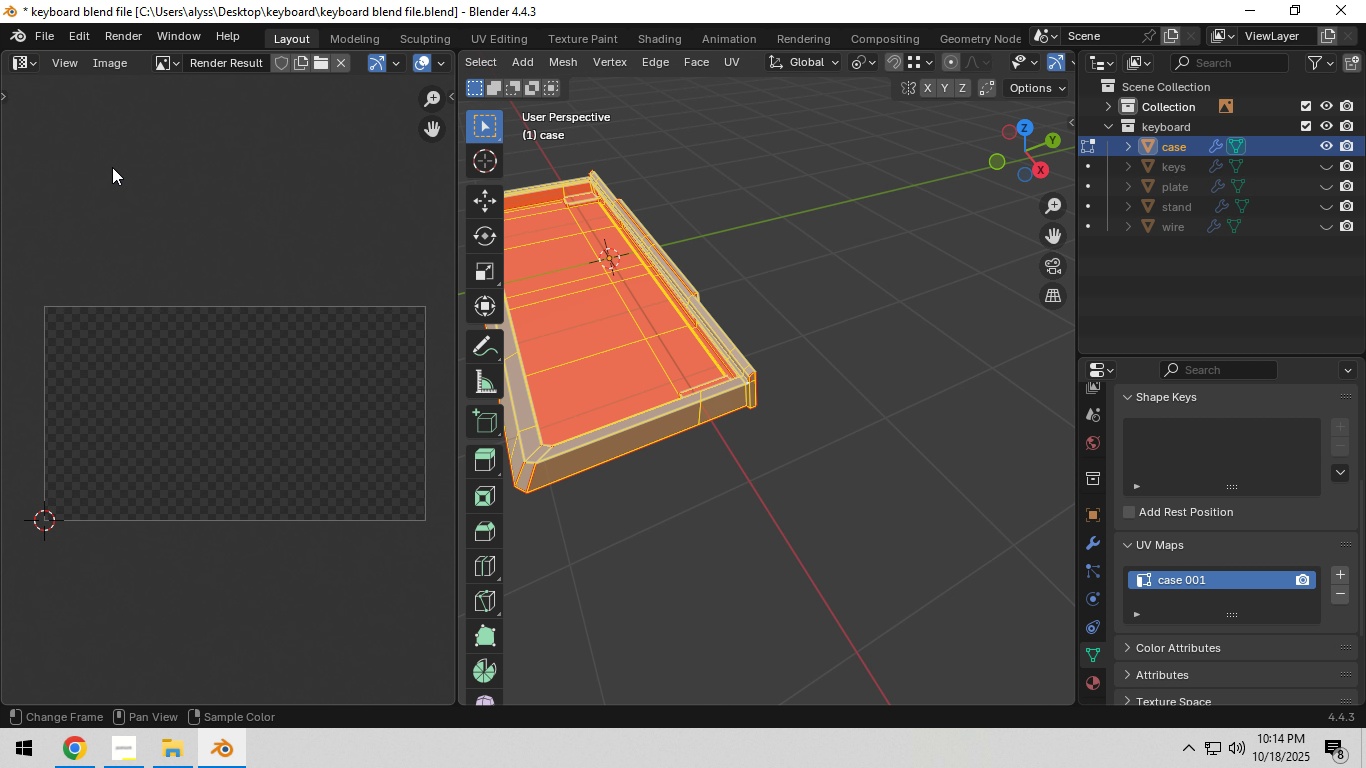 
scroll: coordinate [112, 167], scroll_direction: down, amount: 4.0
 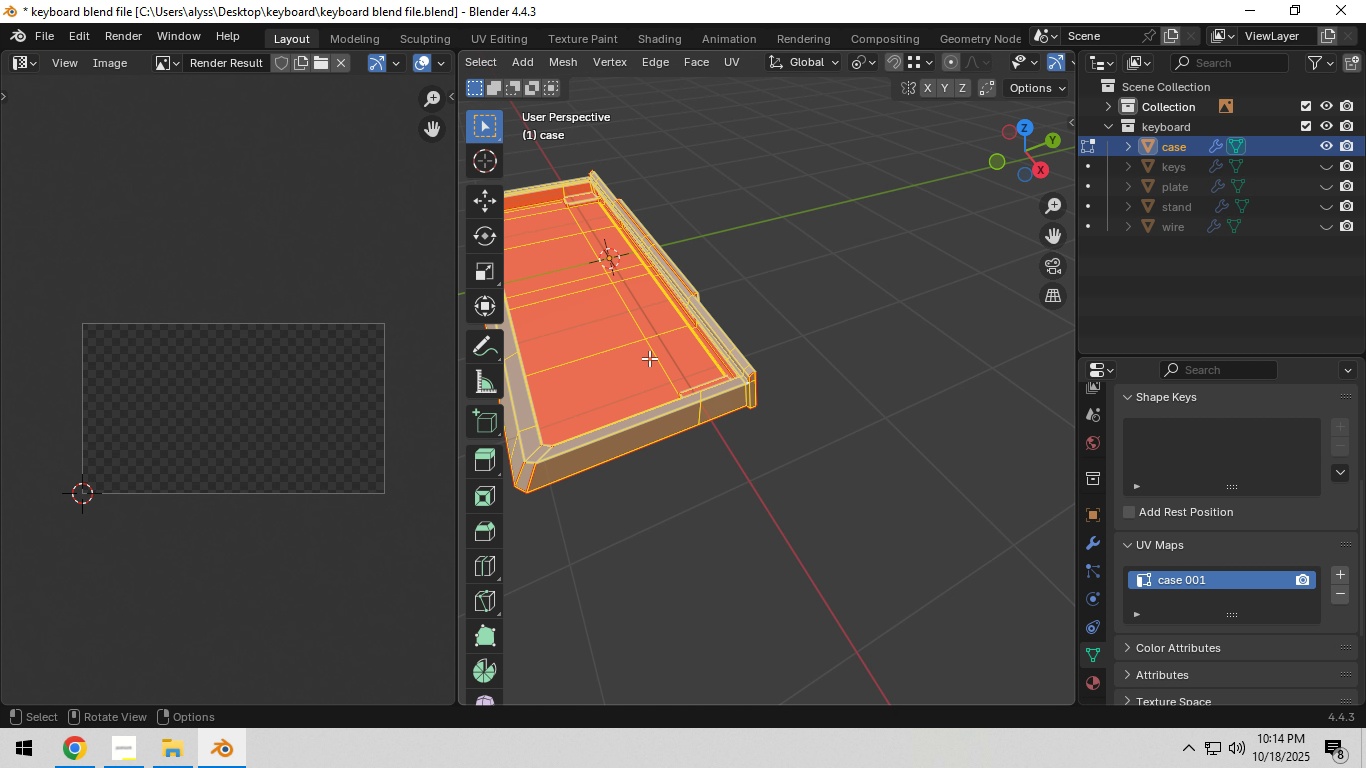 
key(Tab)
 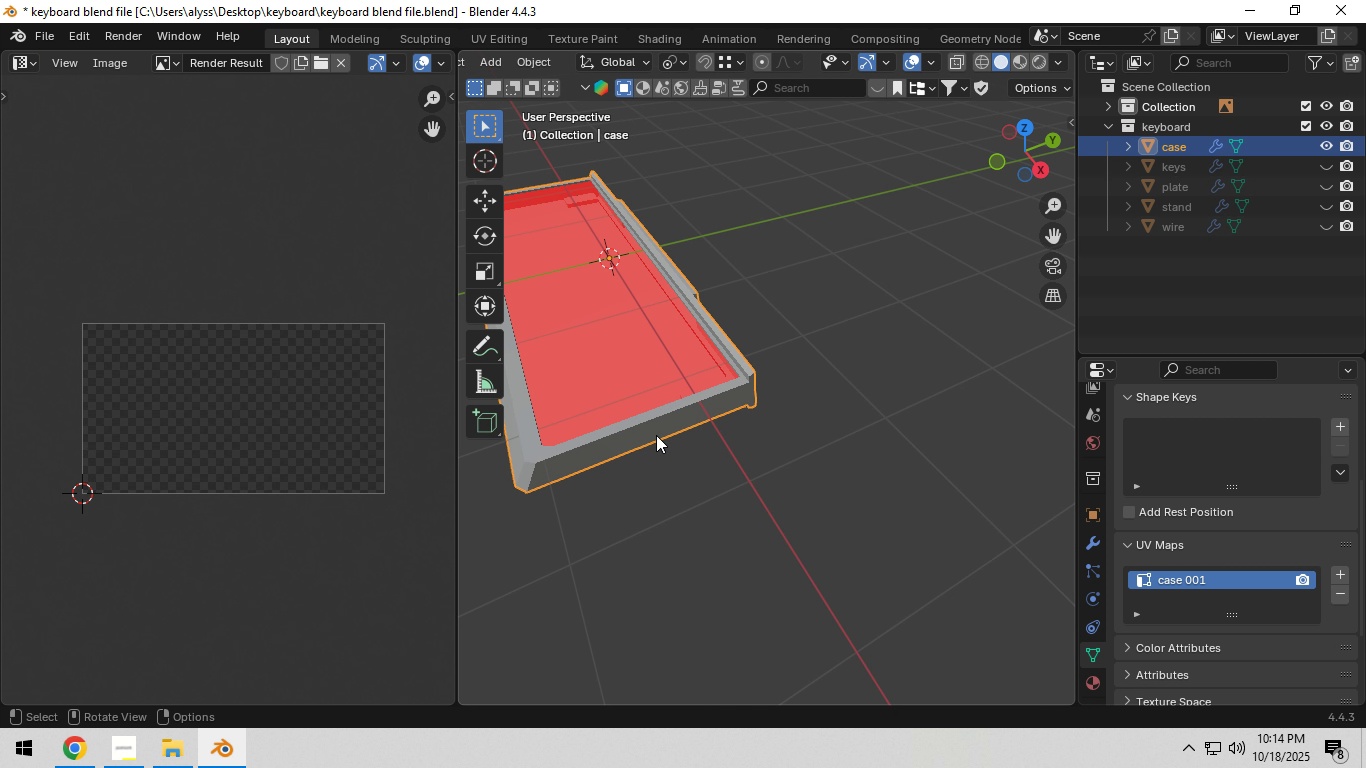 
key(Tab)
 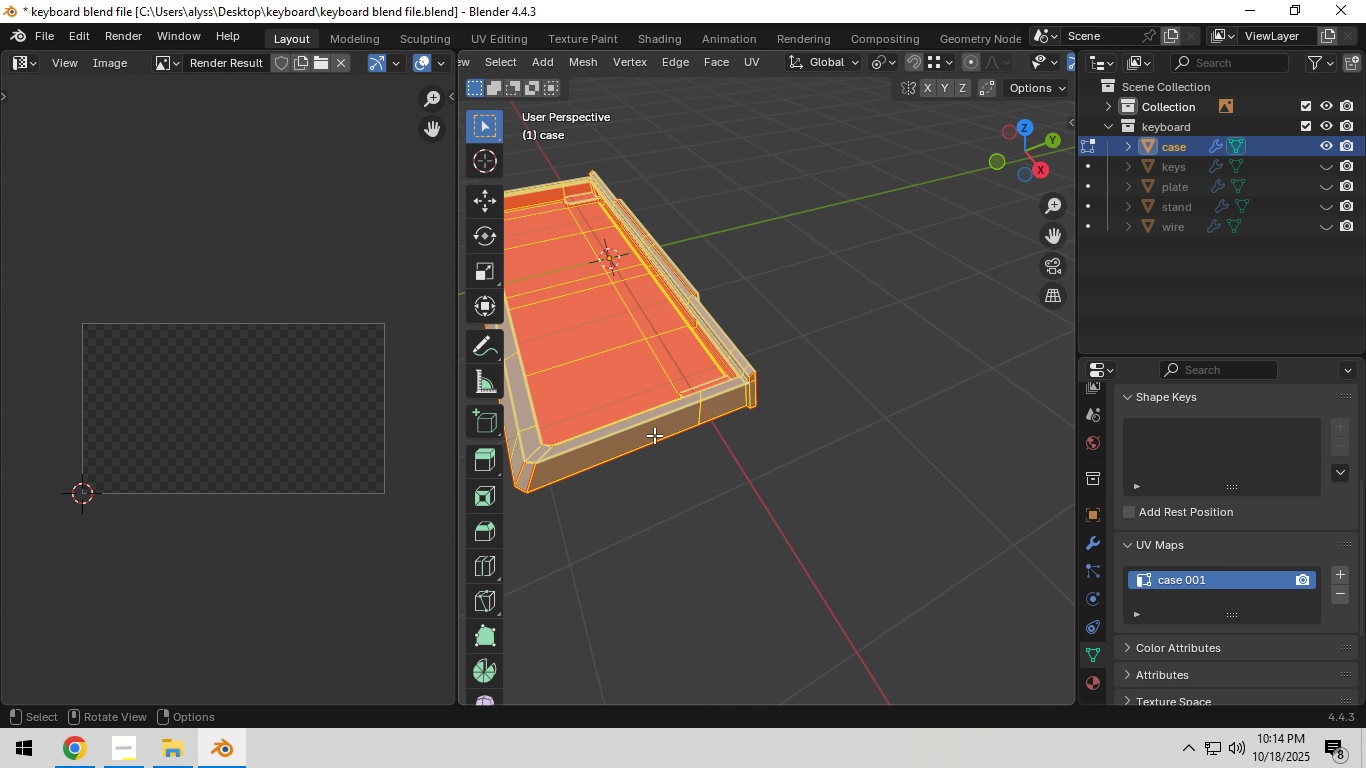 
key(A)
 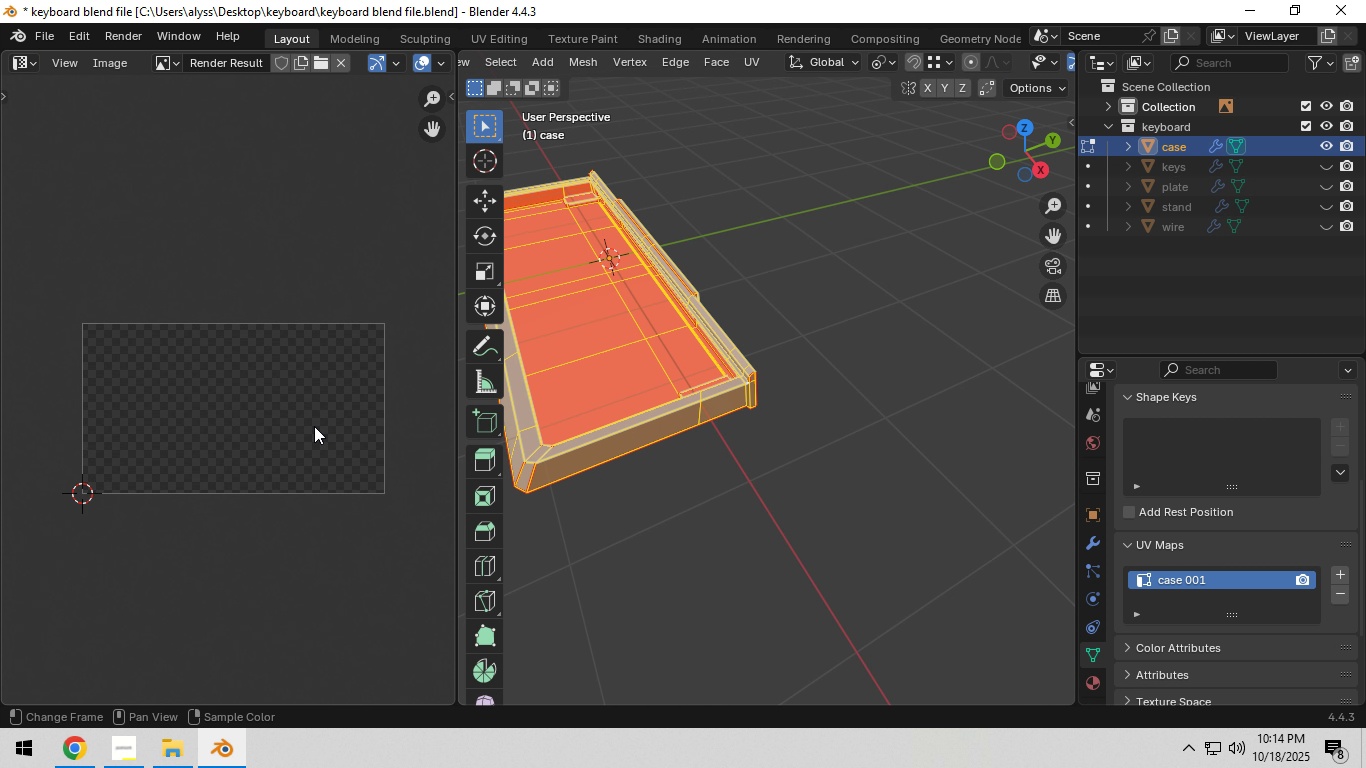 
scroll: coordinate [298, 266], scroll_direction: none, amount: 0.0
 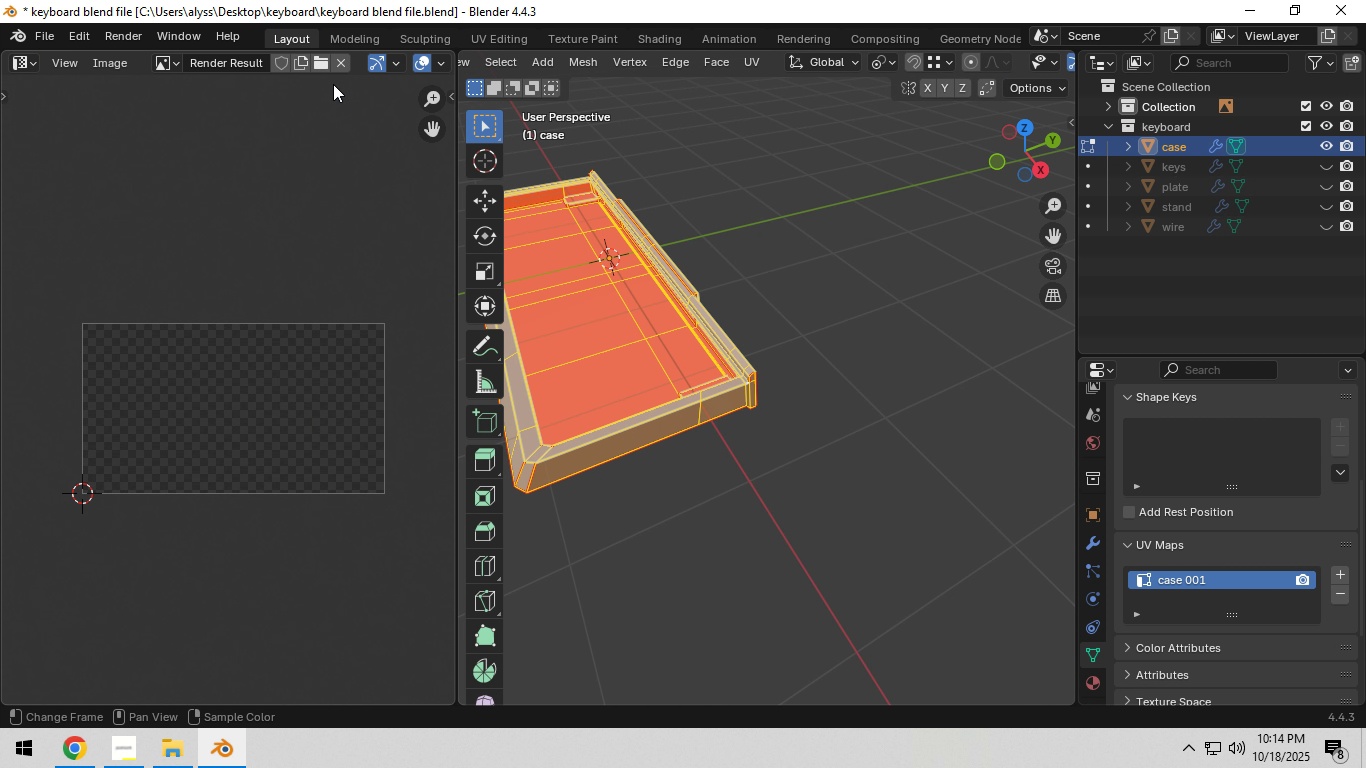 
scroll: coordinate [365, 61], scroll_direction: down, amount: 7.0
 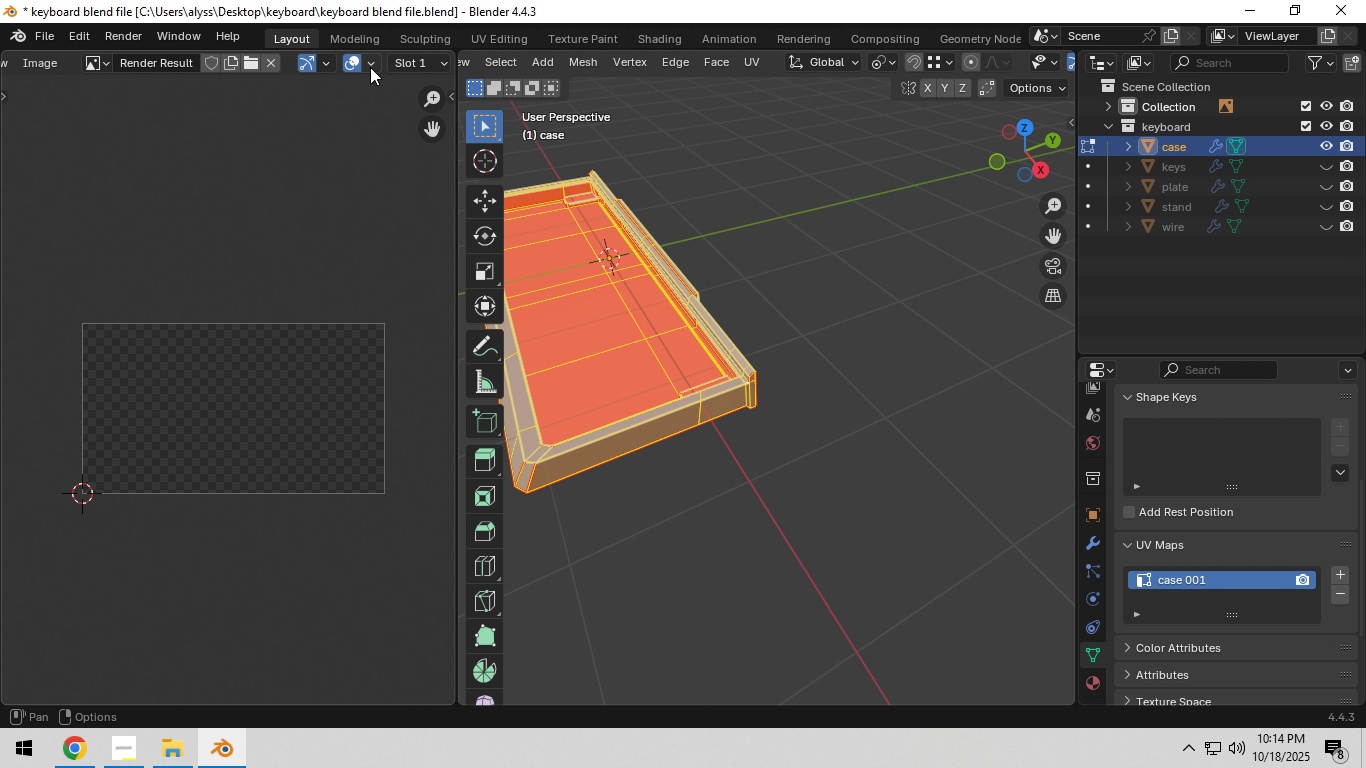 
scroll: coordinate [370, 68], scroll_direction: none, amount: 0.0
 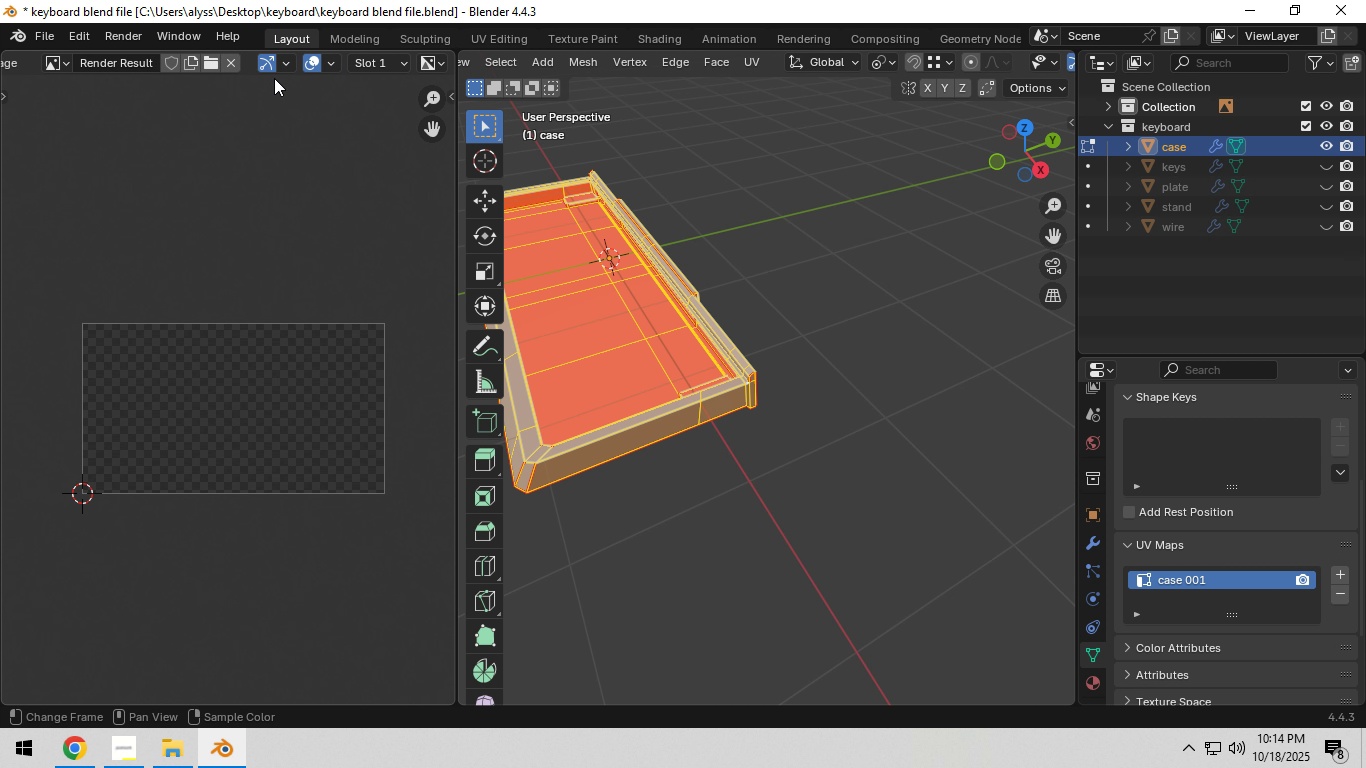 
scroll: coordinate [161, 71], scroll_direction: up, amount: 5.0
 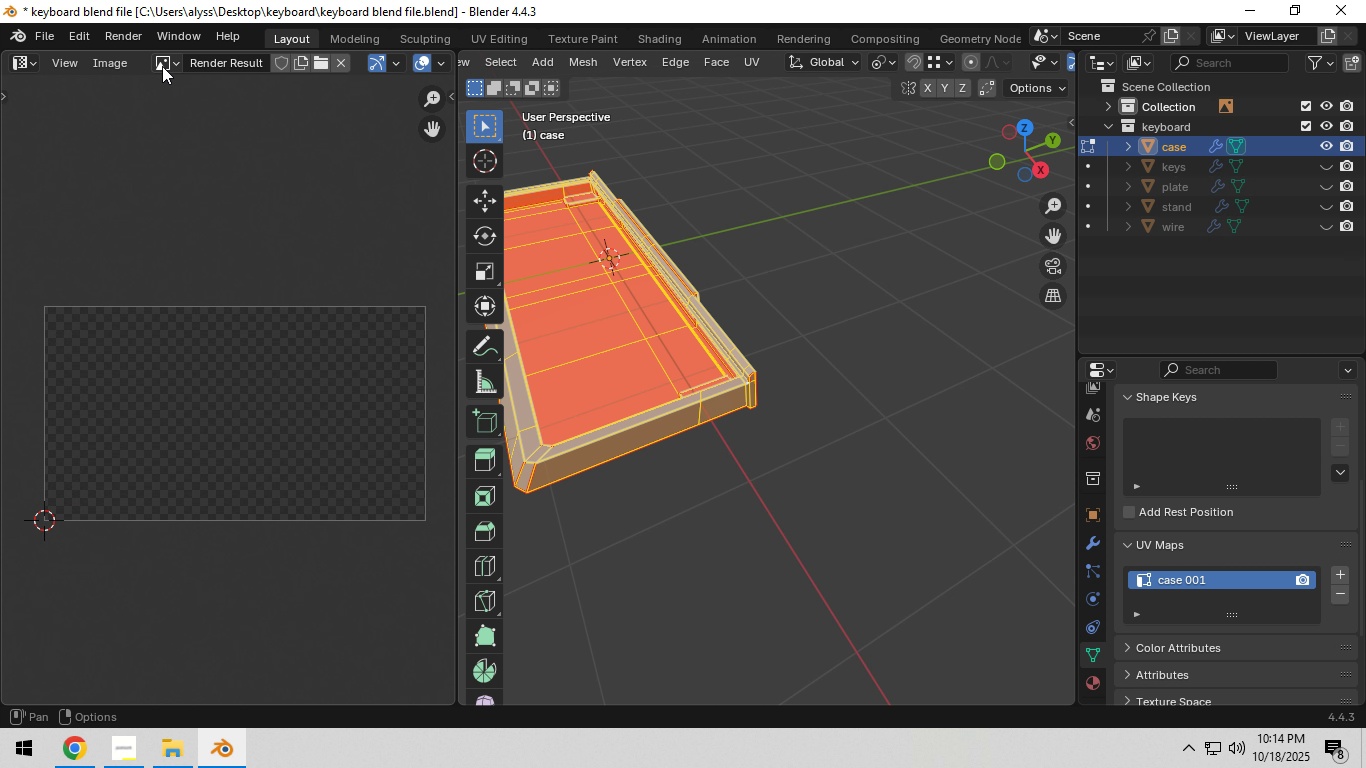 
left_click([162, 66])
 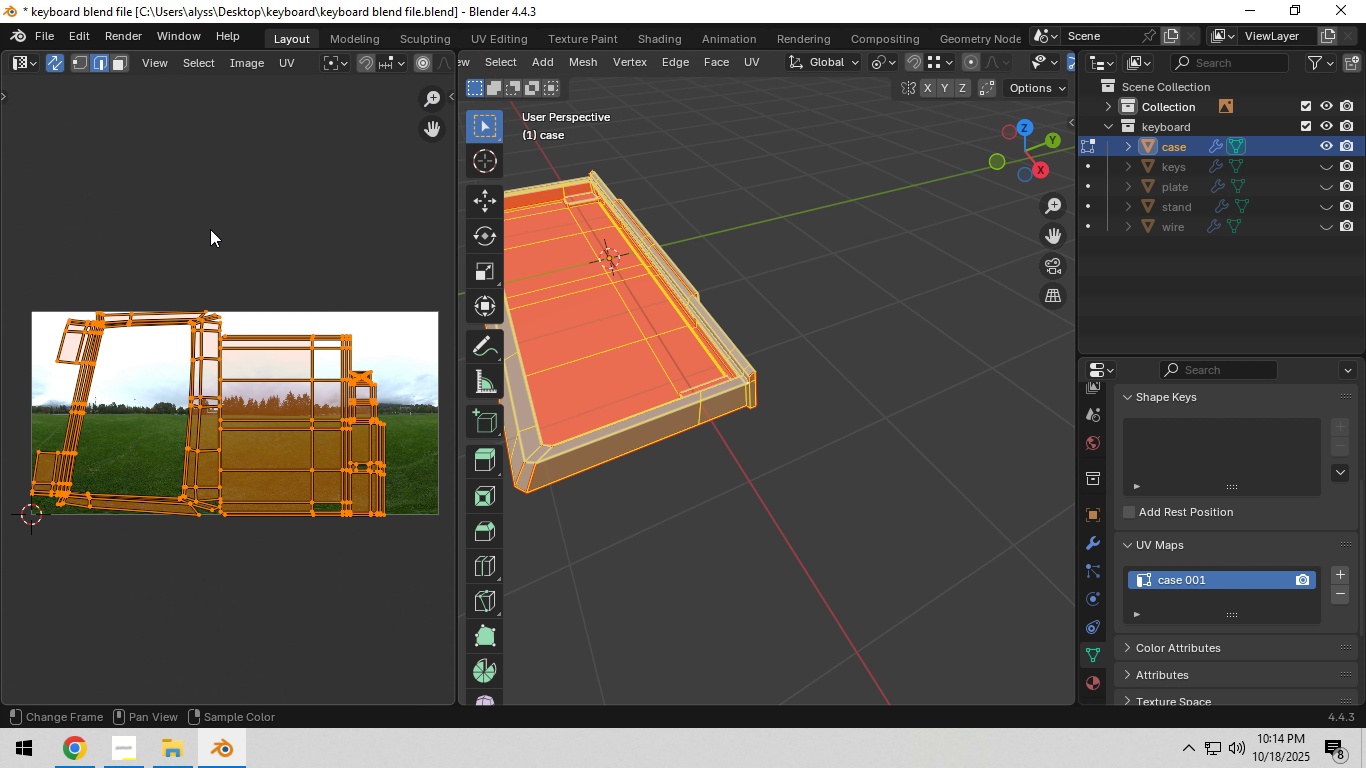 
left_click([210, 229])
 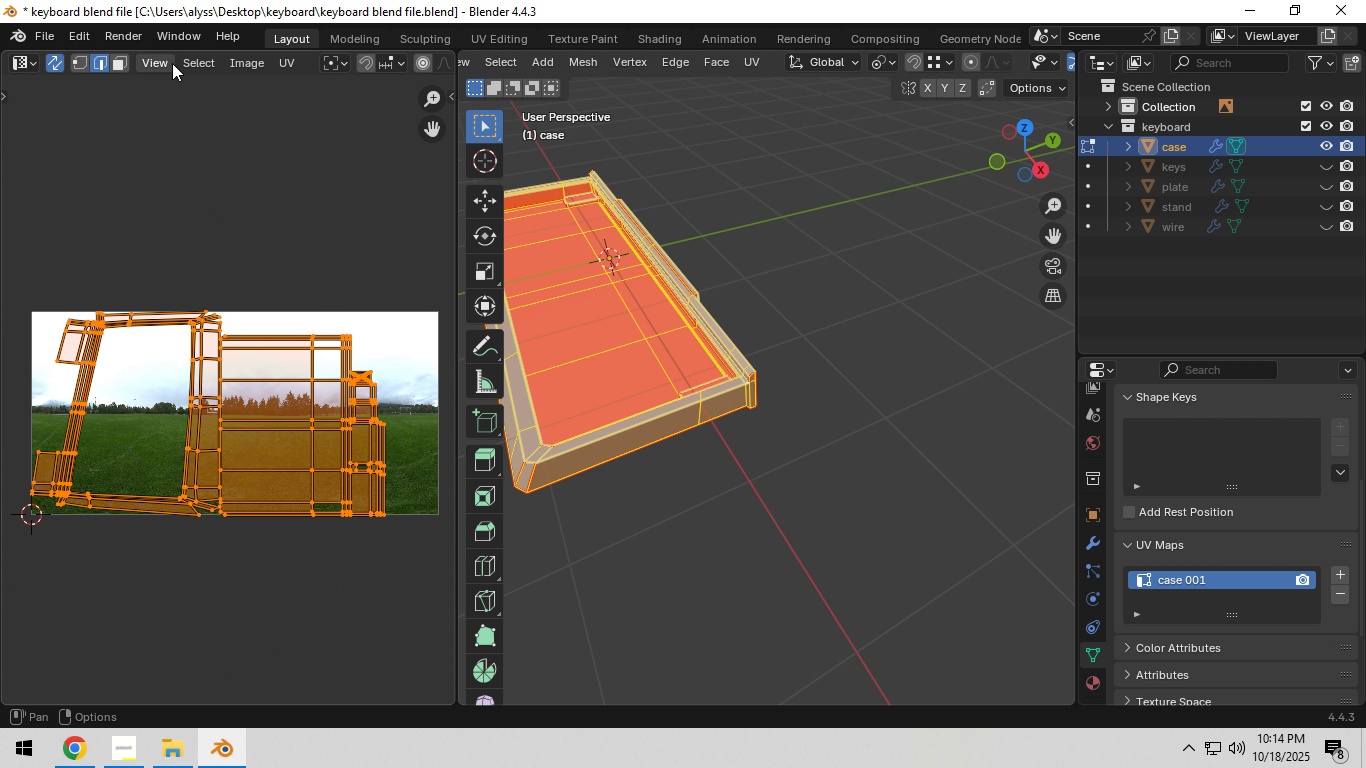 
left_click([170, 63])
 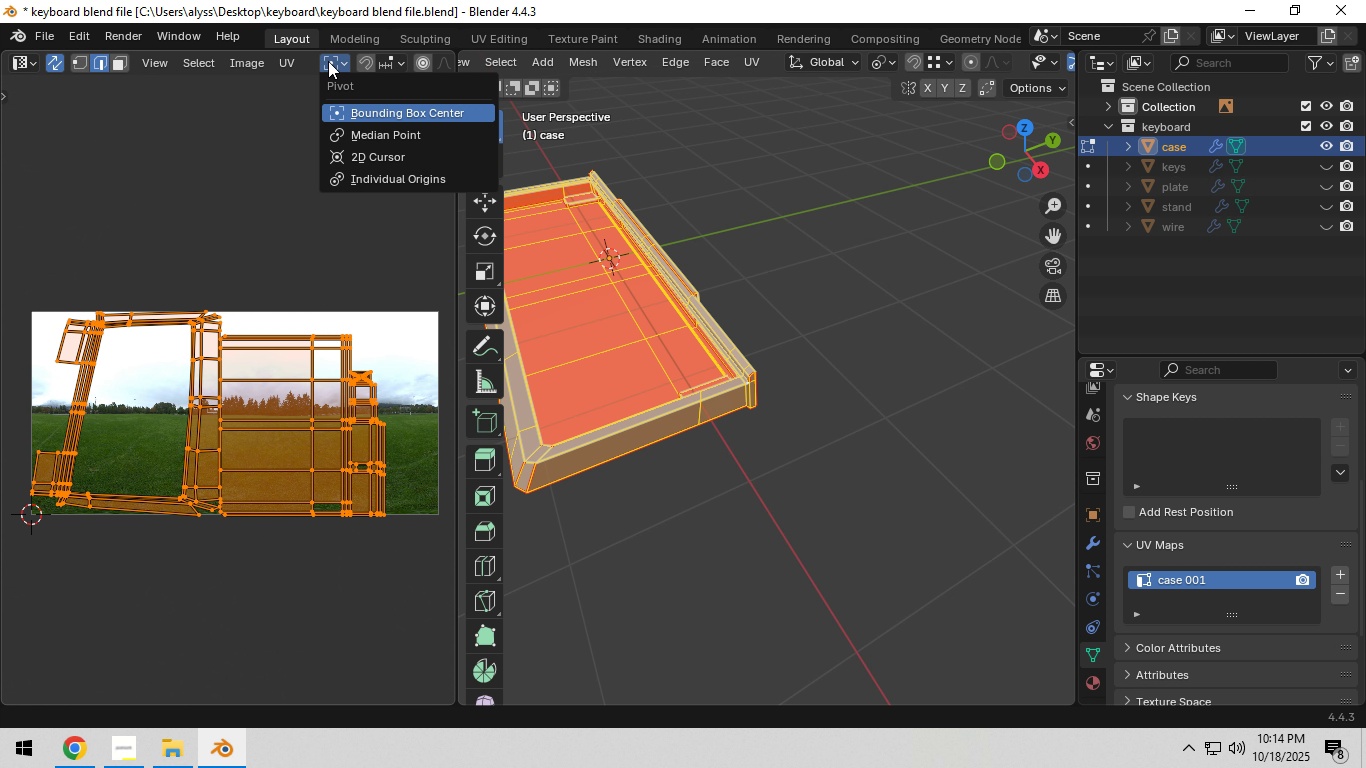 
double_click([328, 61])
 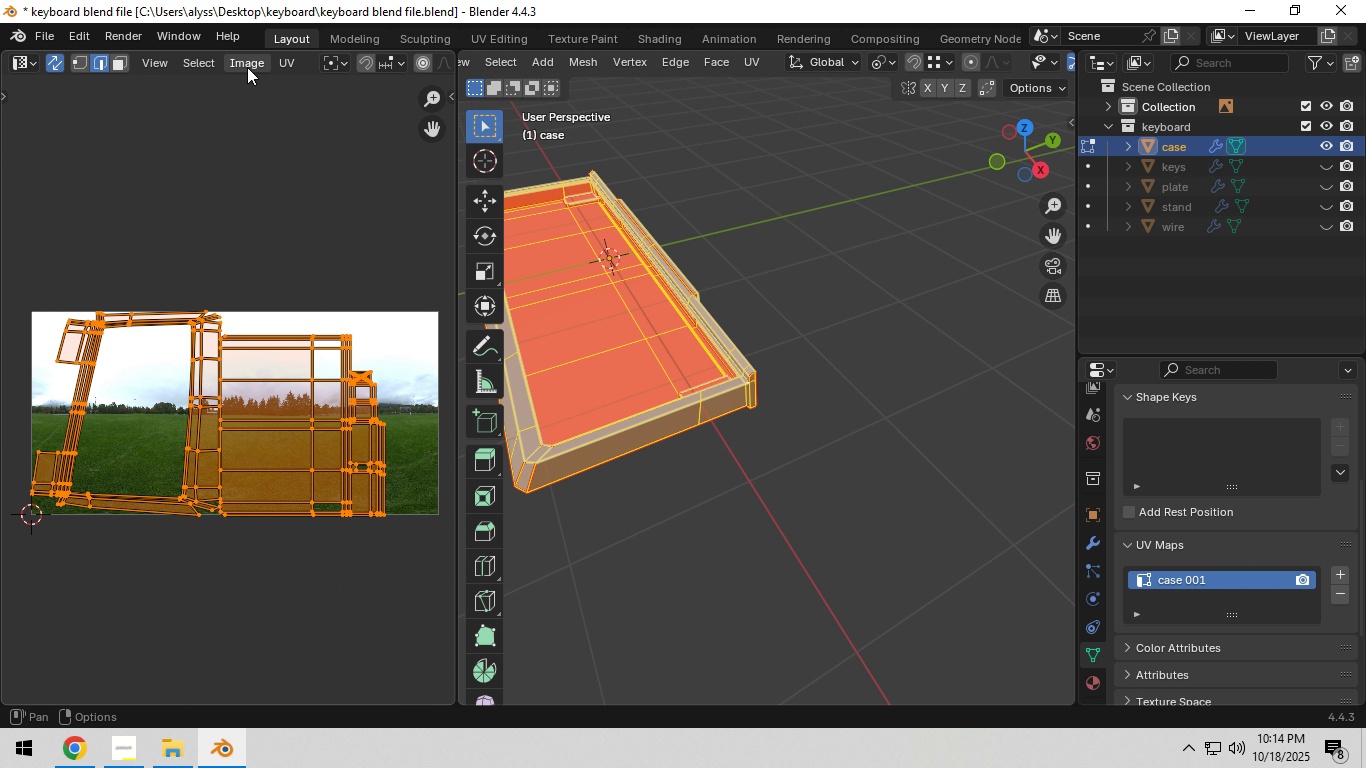 
scroll: coordinate [275, 66], scroll_direction: down, amount: 4.0
 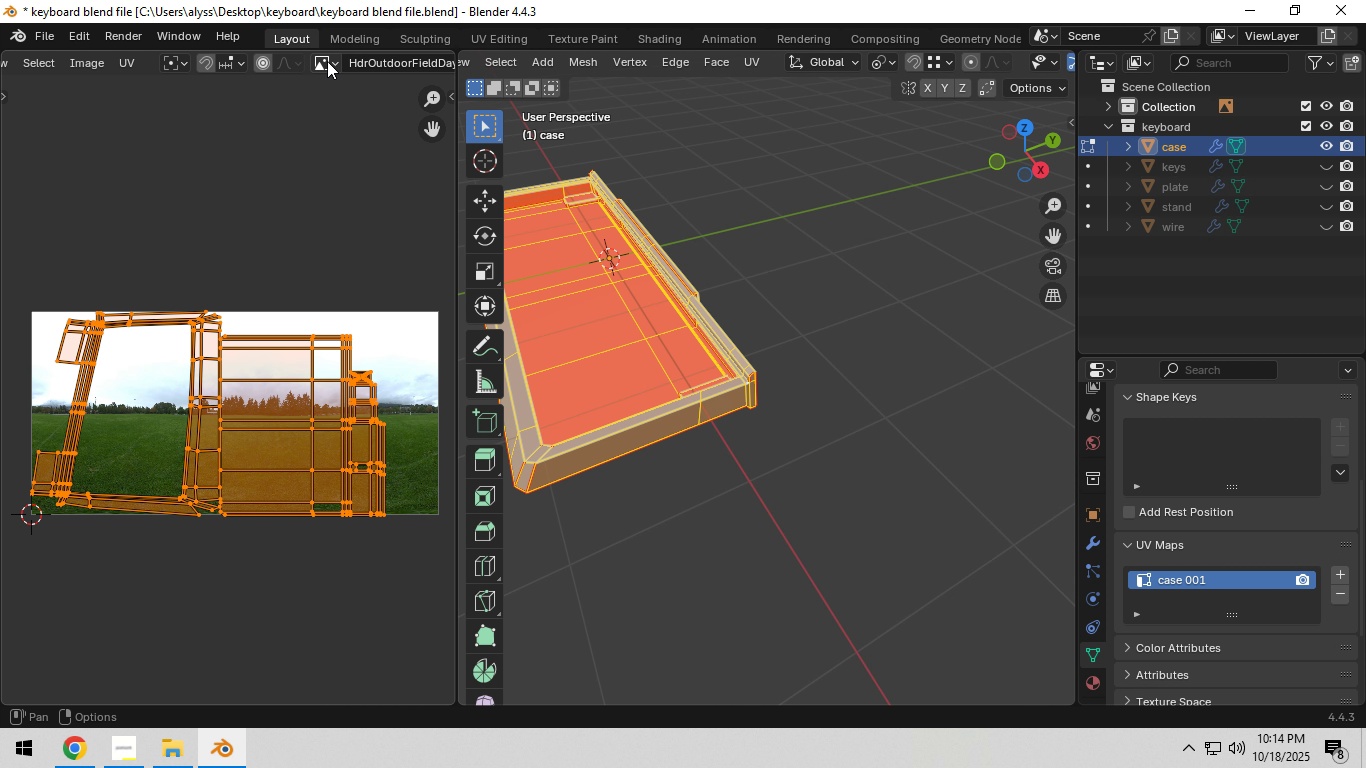 
left_click([327, 60])
 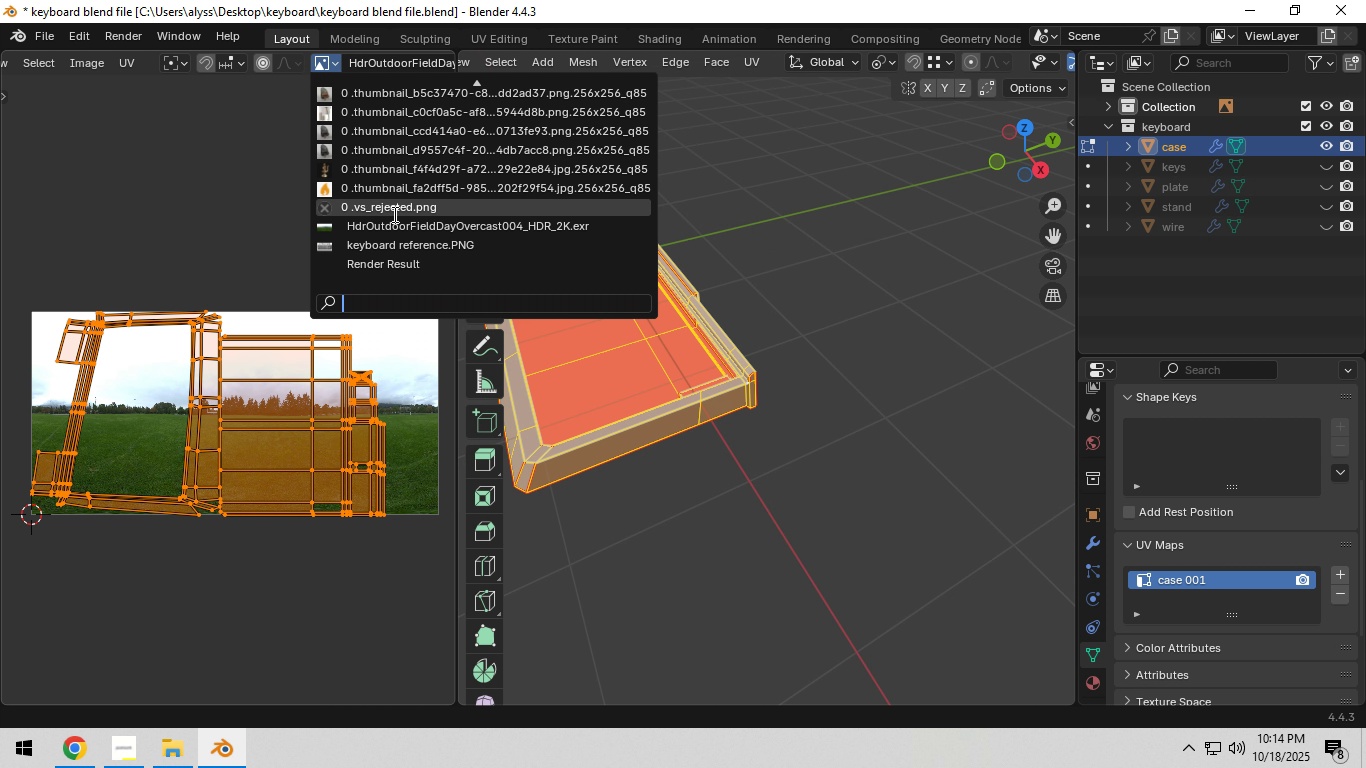 
mouse_move([396, 226])
 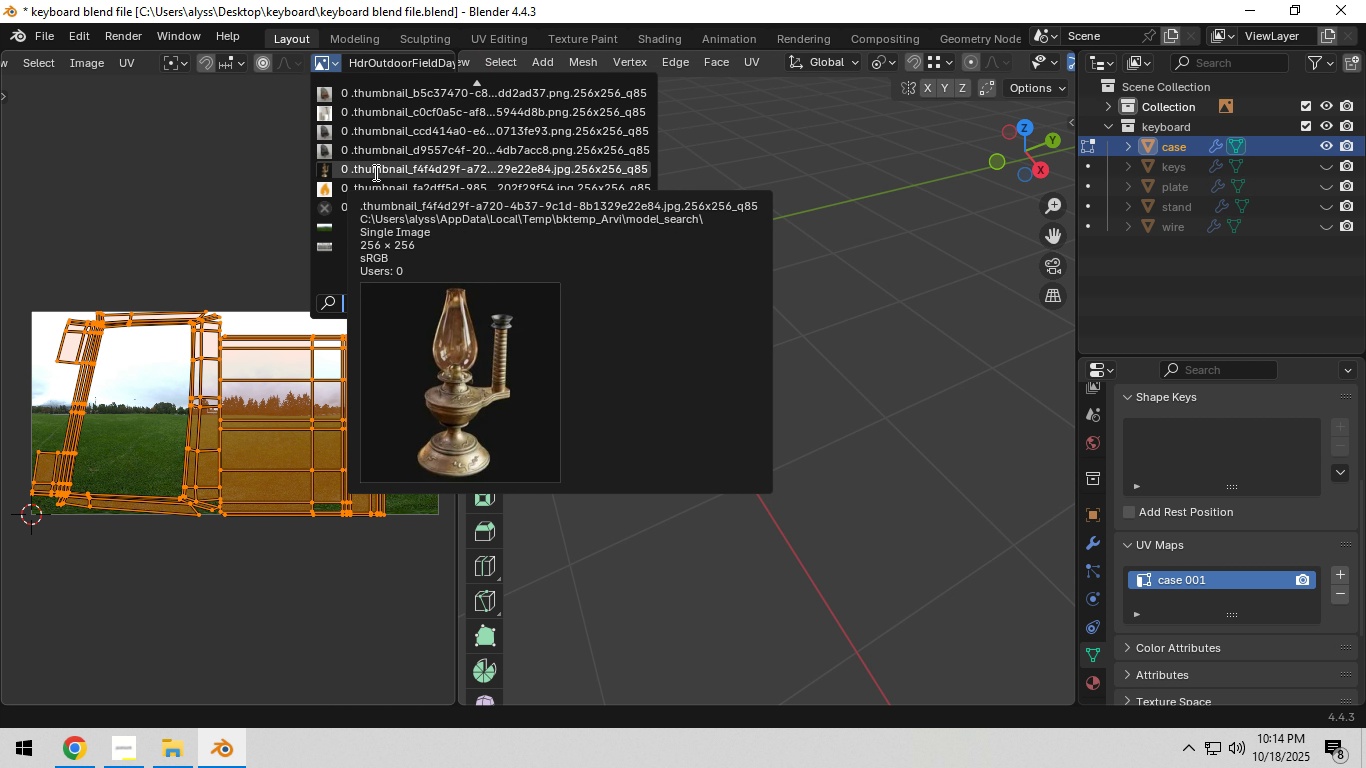 
wait(6.14)
 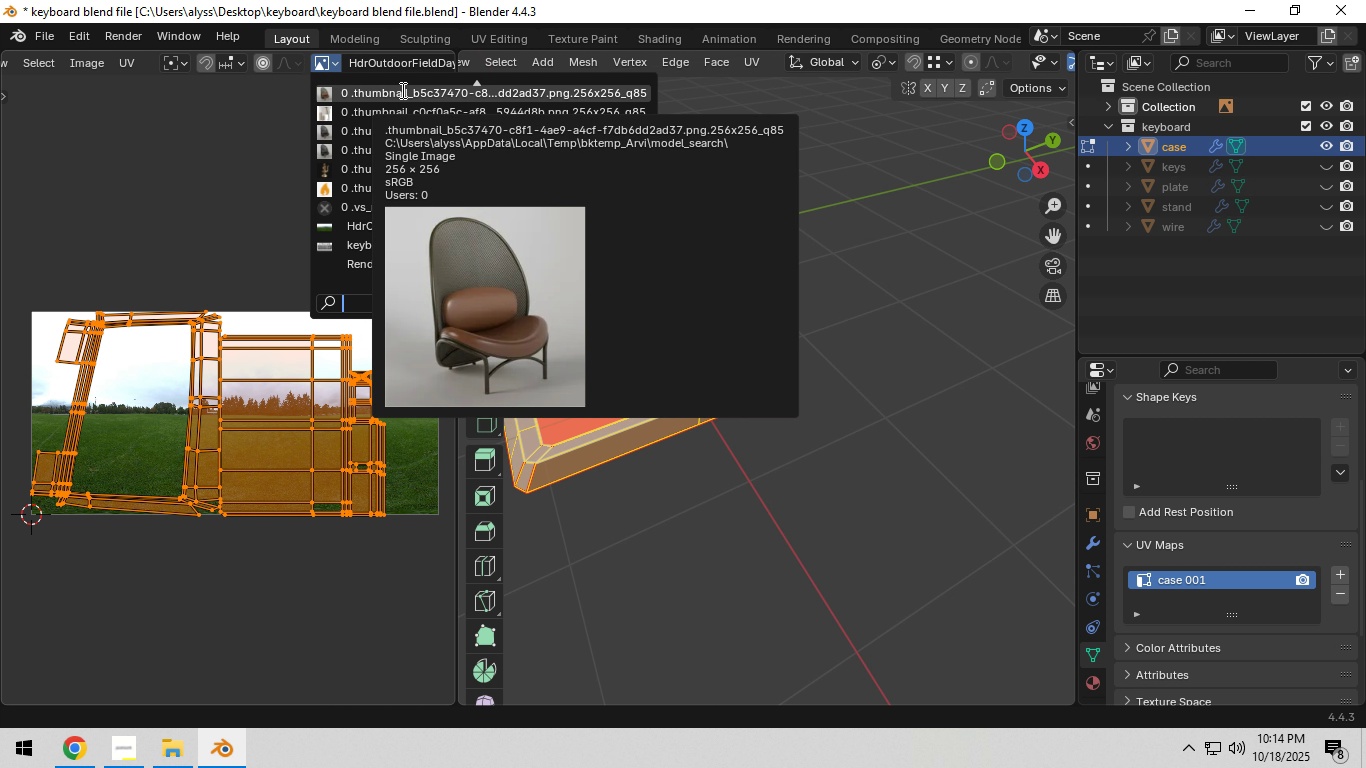 
left_click([184, 160])
 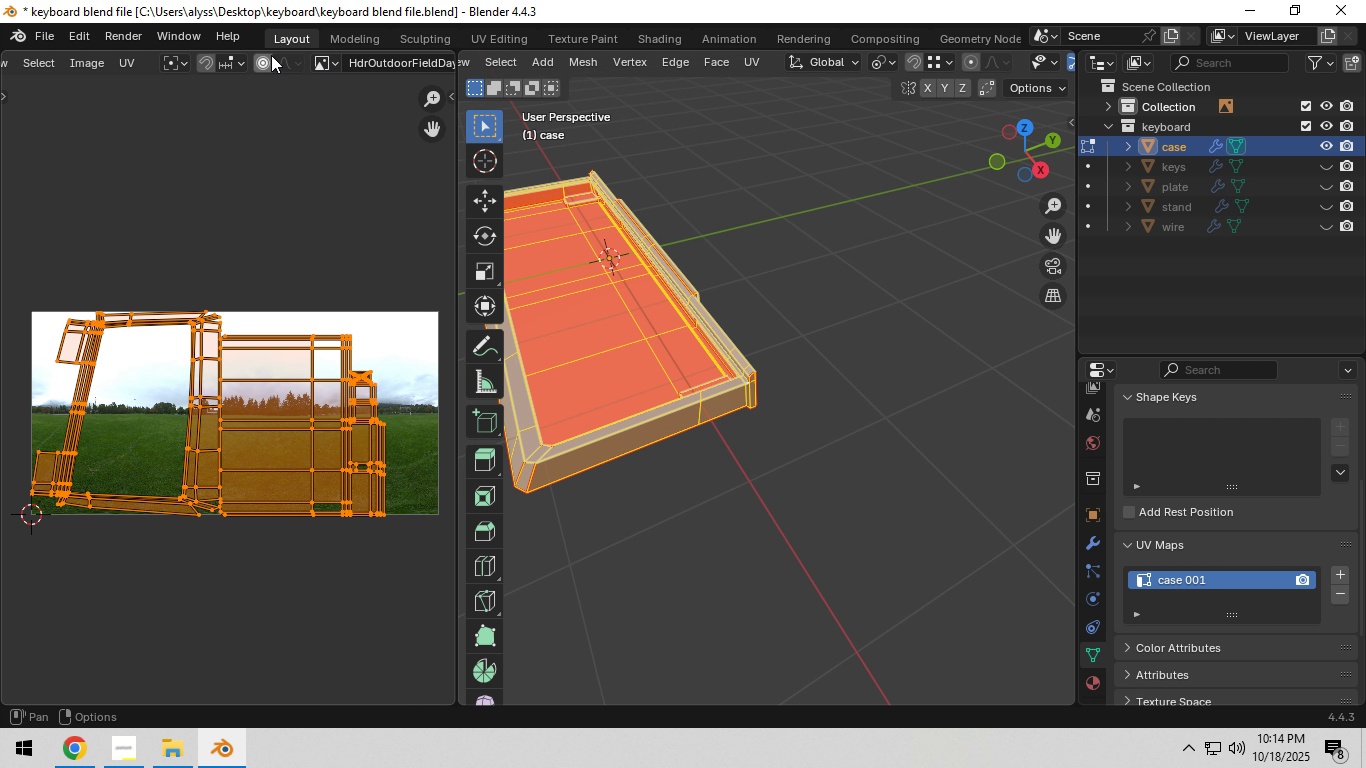 
scroll: coordinate [271, 57], scroll_direction: down, amount: 7.0
 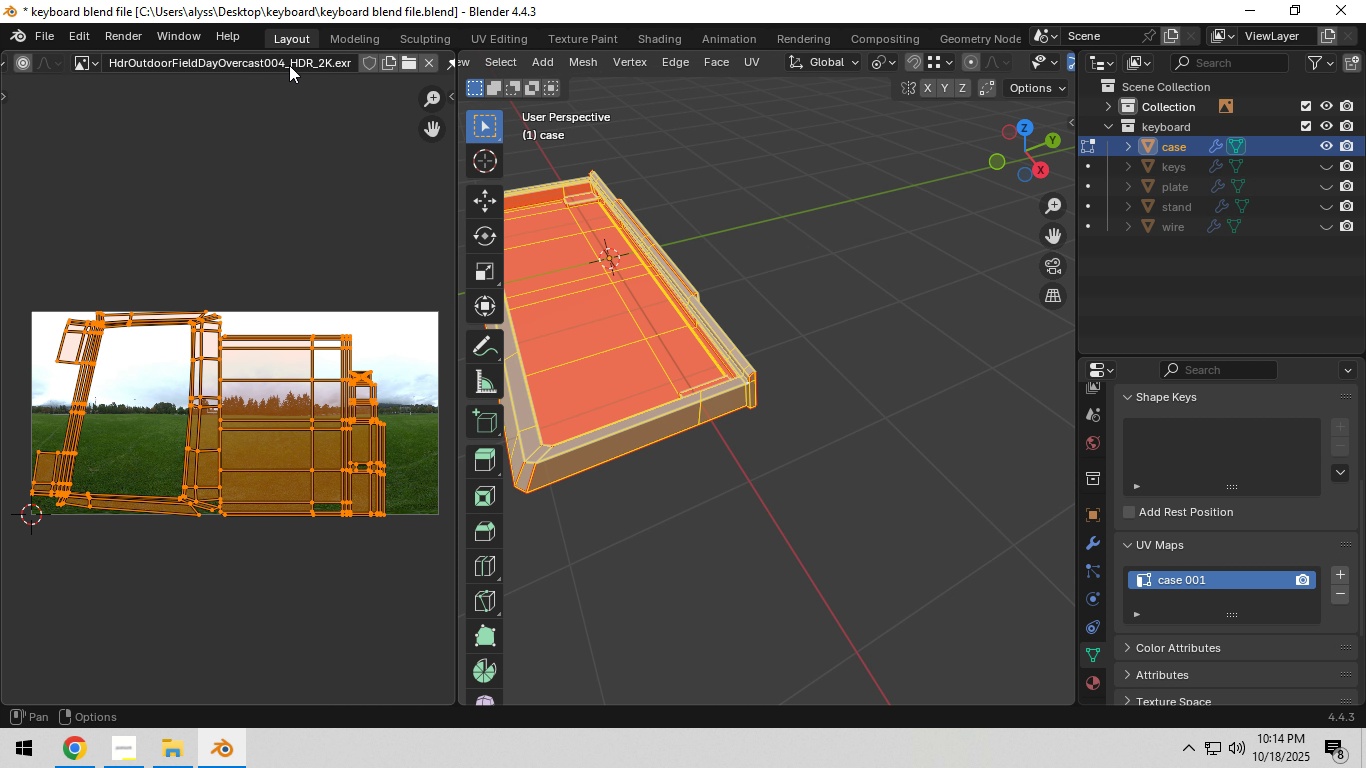 
scroll: coordinate [289, 69], scroll_direction: up, amount: 10.0
 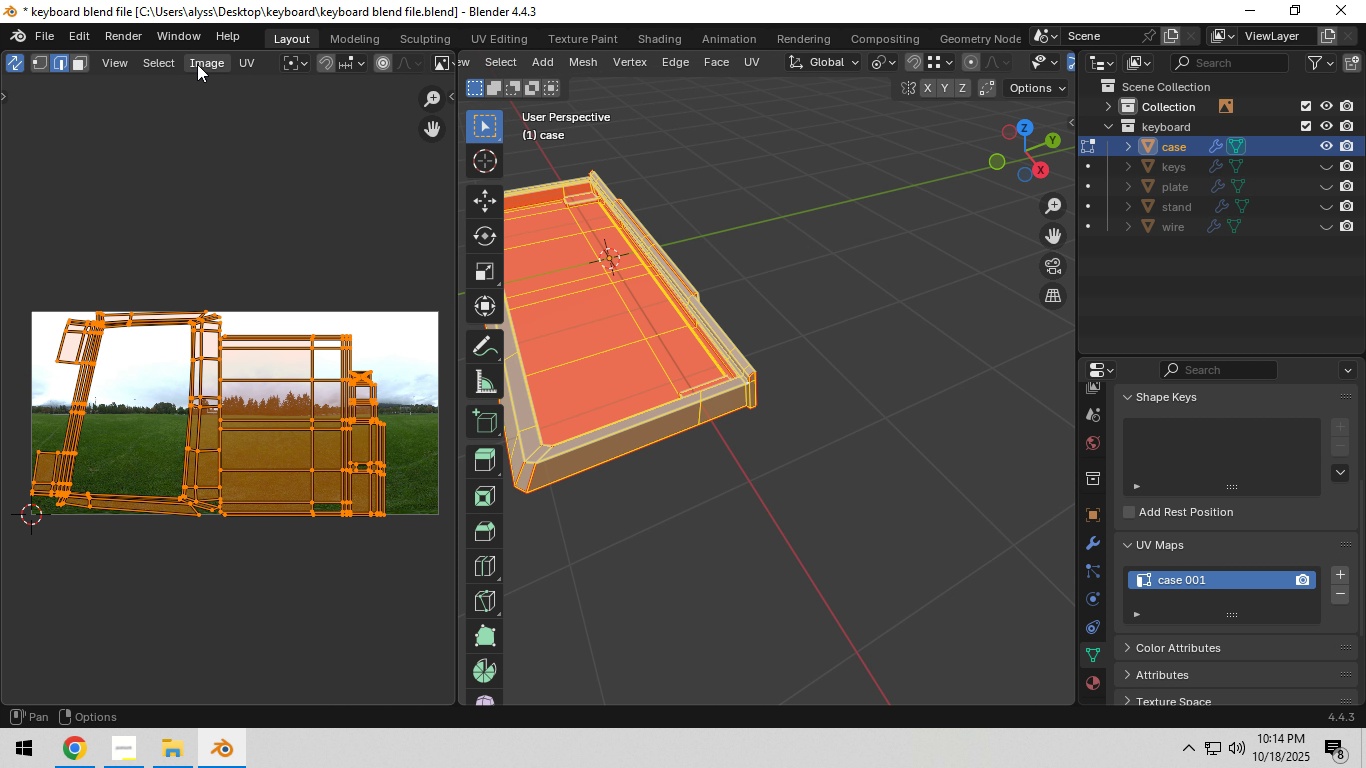 
left_click([197, 64])
 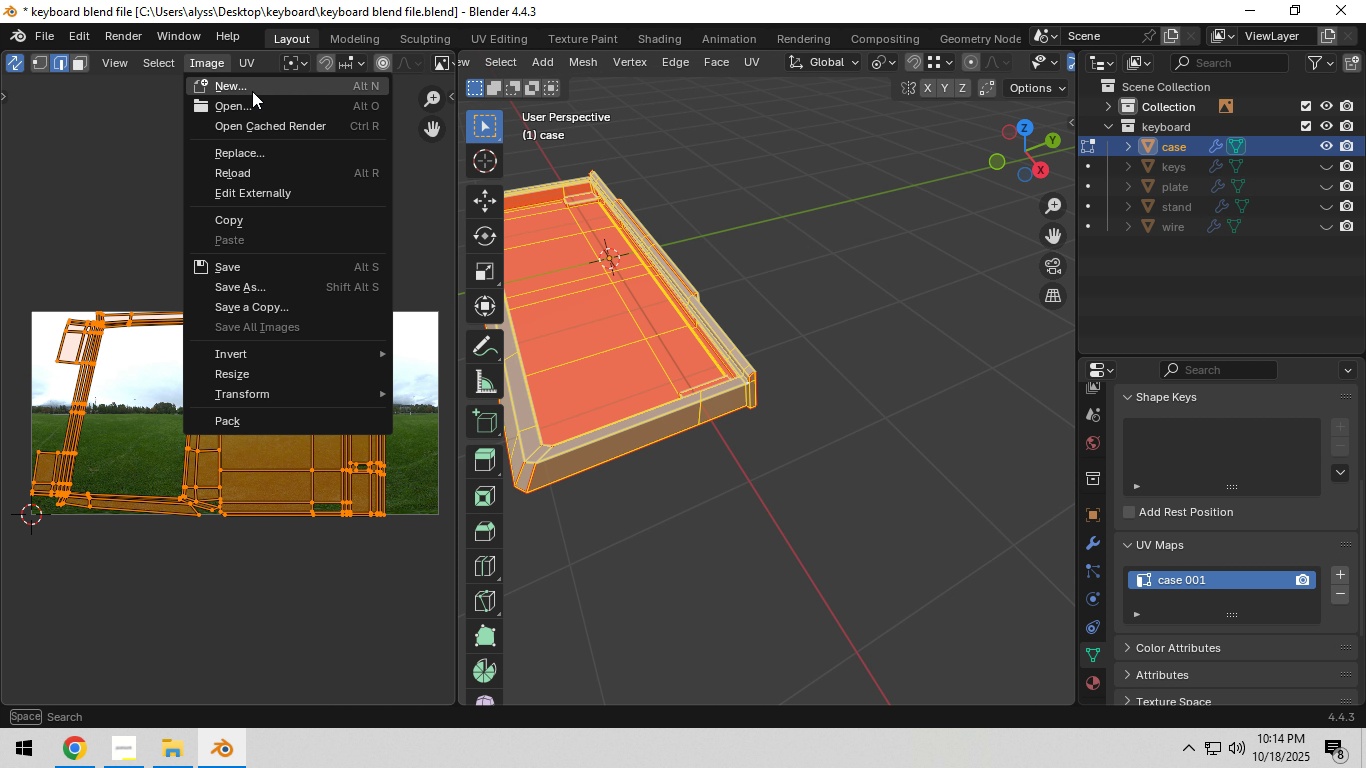 
left_click([252, 91])
 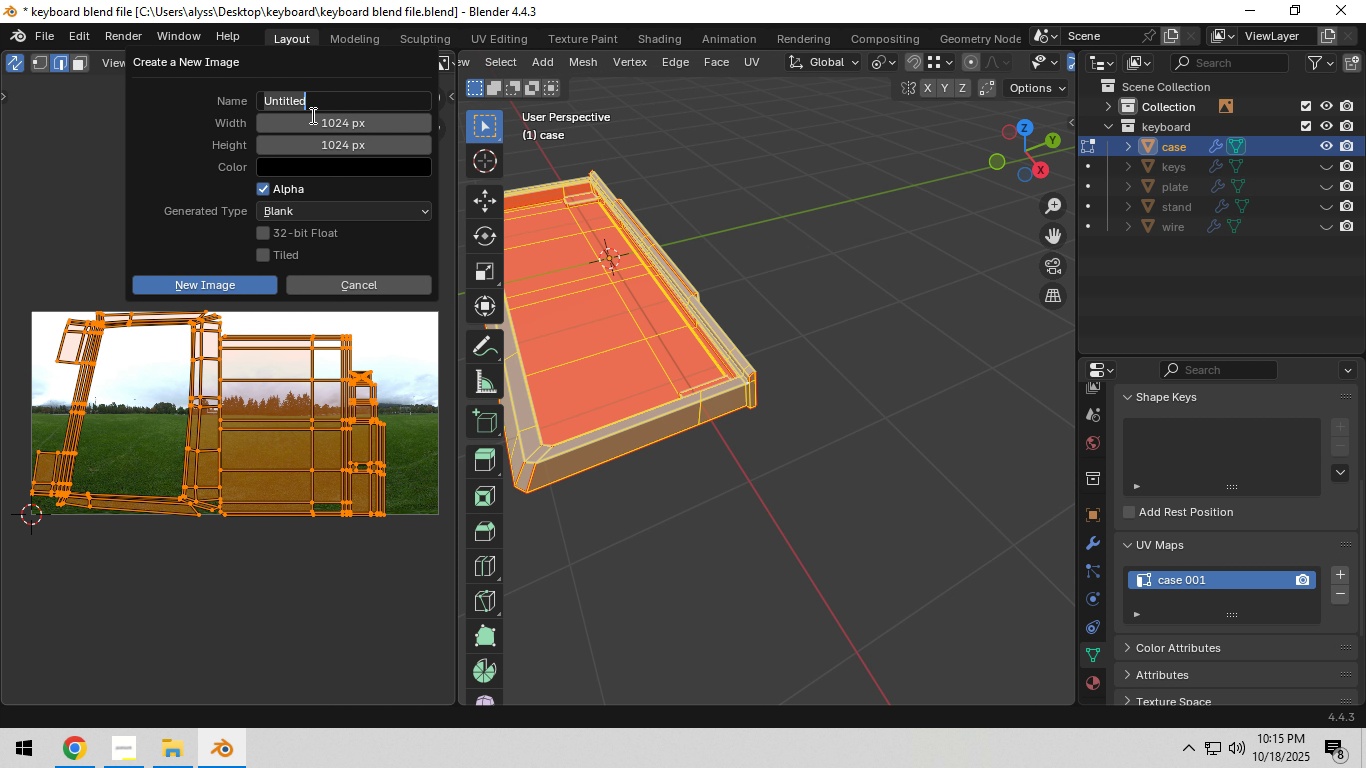 
type(uv mapping)
 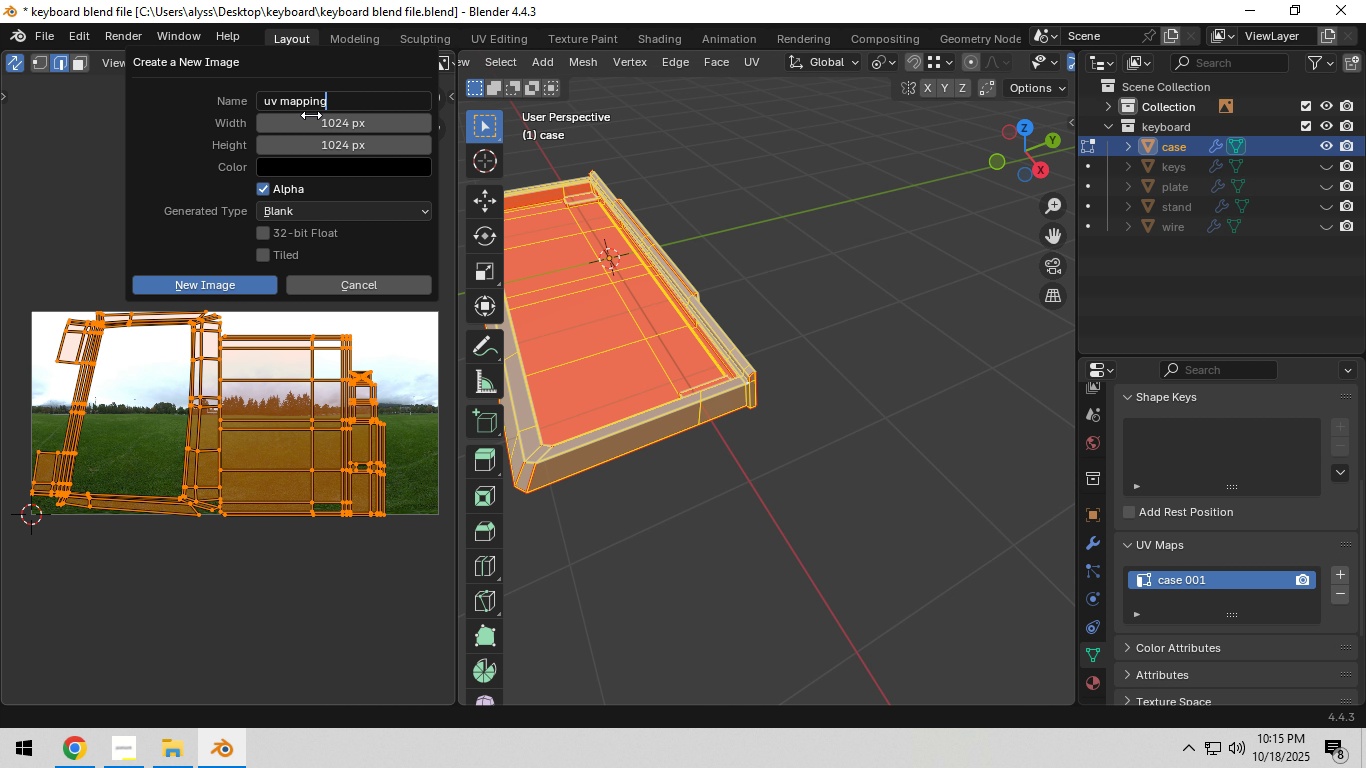 
key(Enter)
 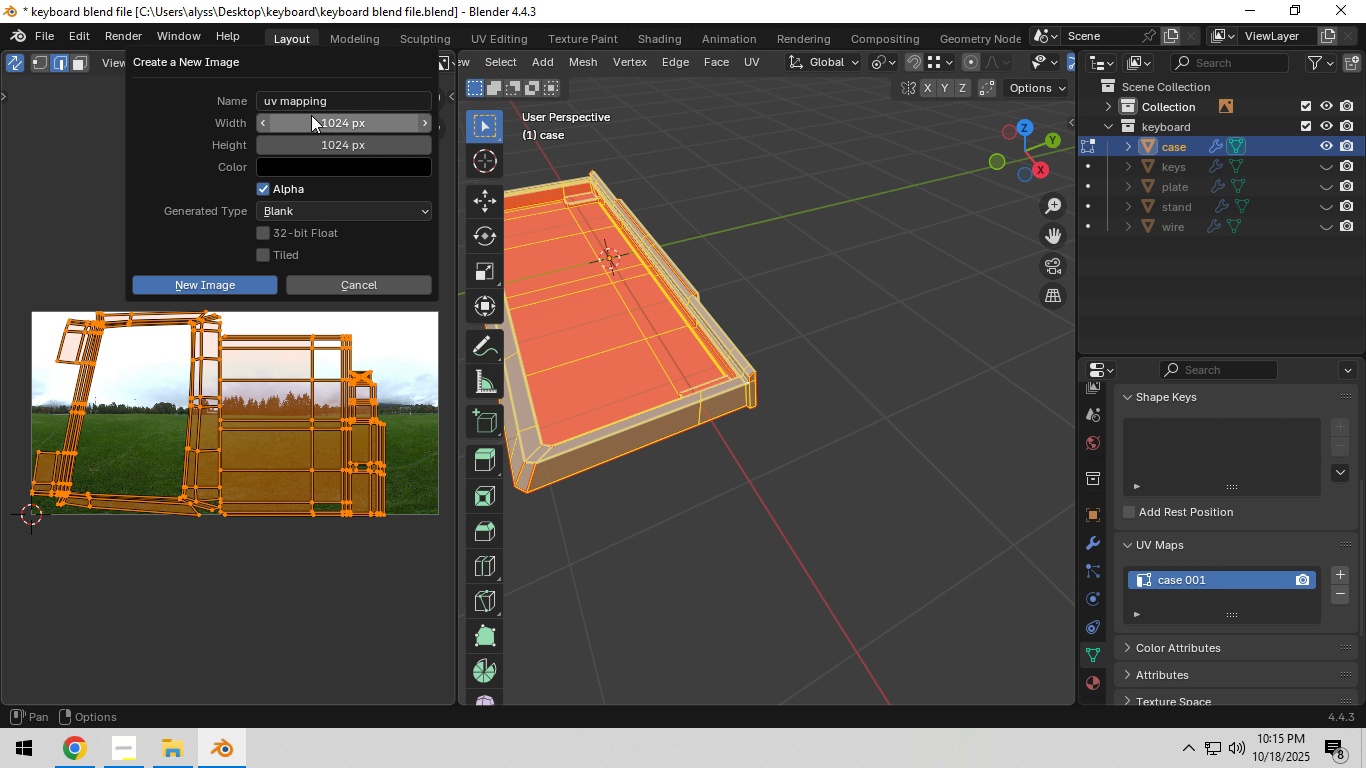 
key(Enter)
 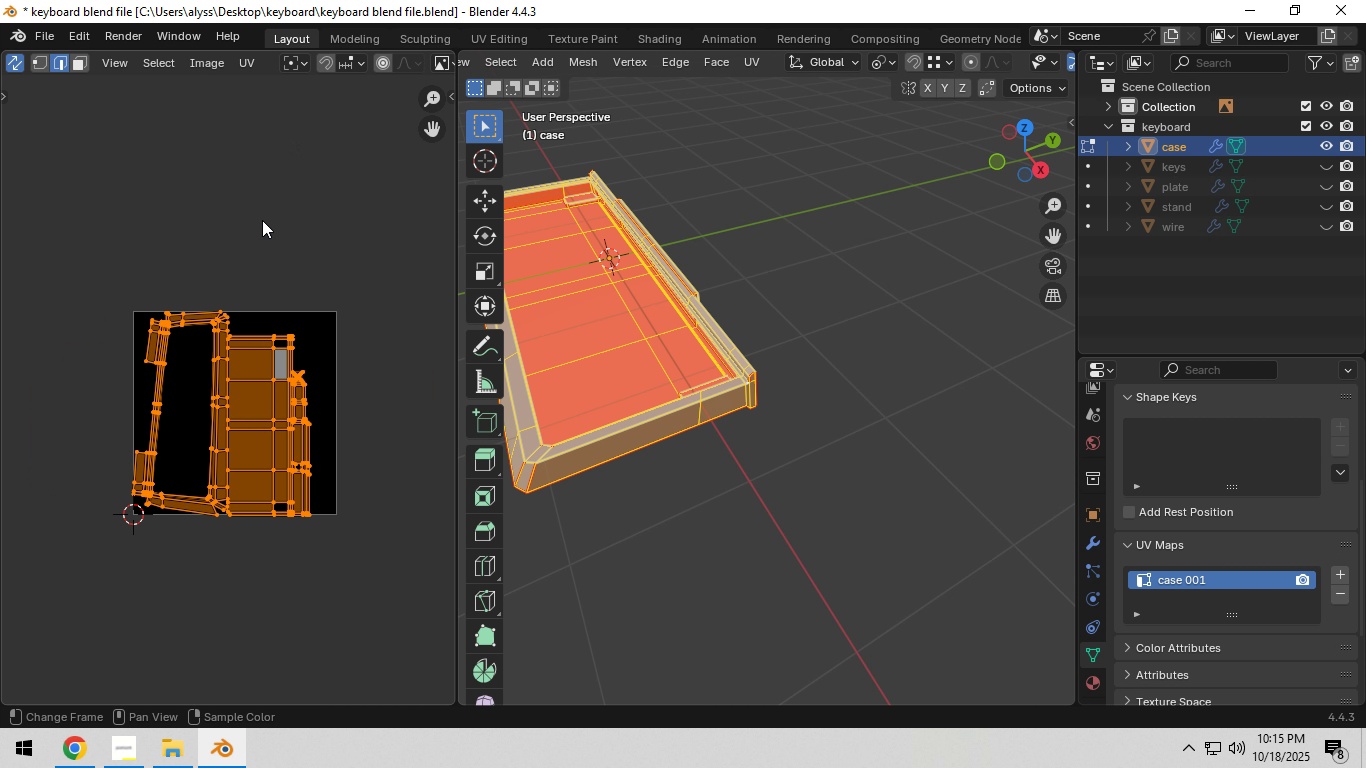 
left_click([274, 223])
 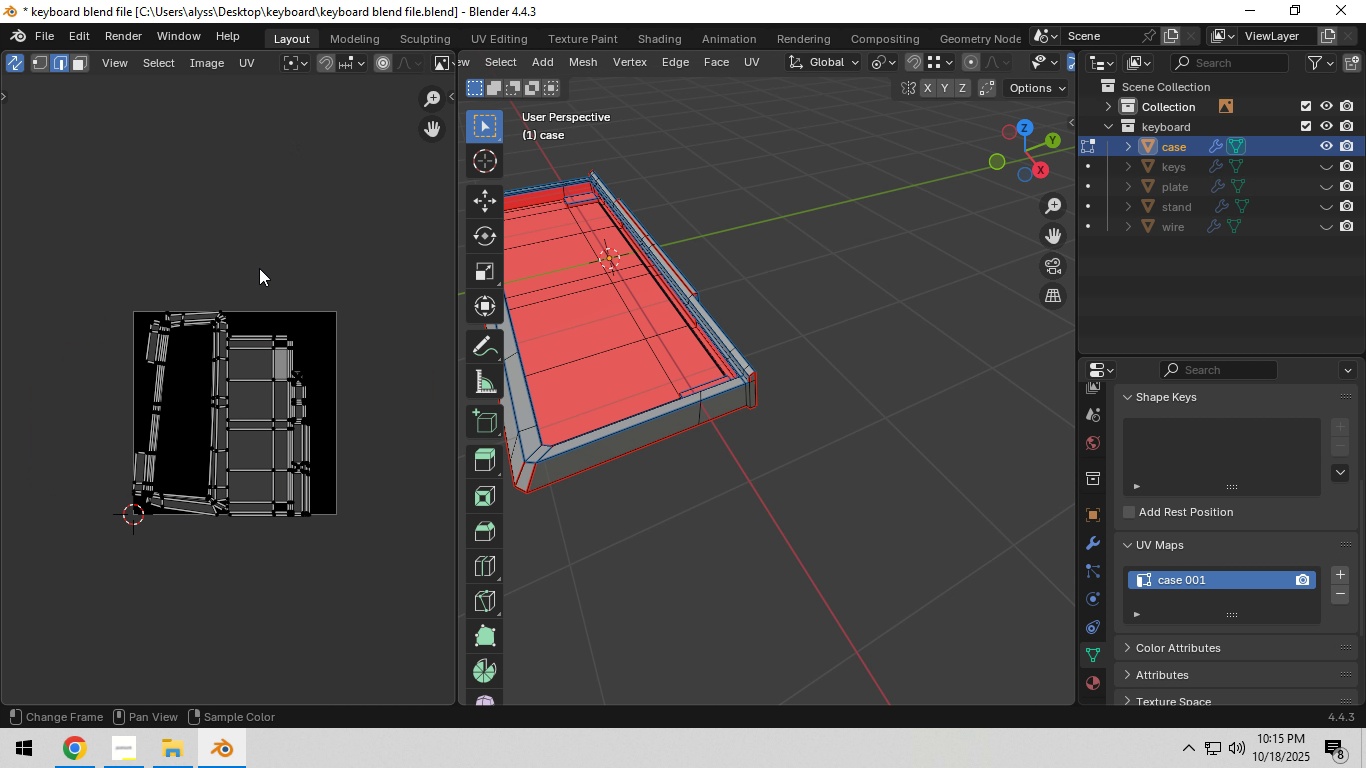 
scroll: coordinate [266, 300], scroll_direction: up, amount: 7.0
 